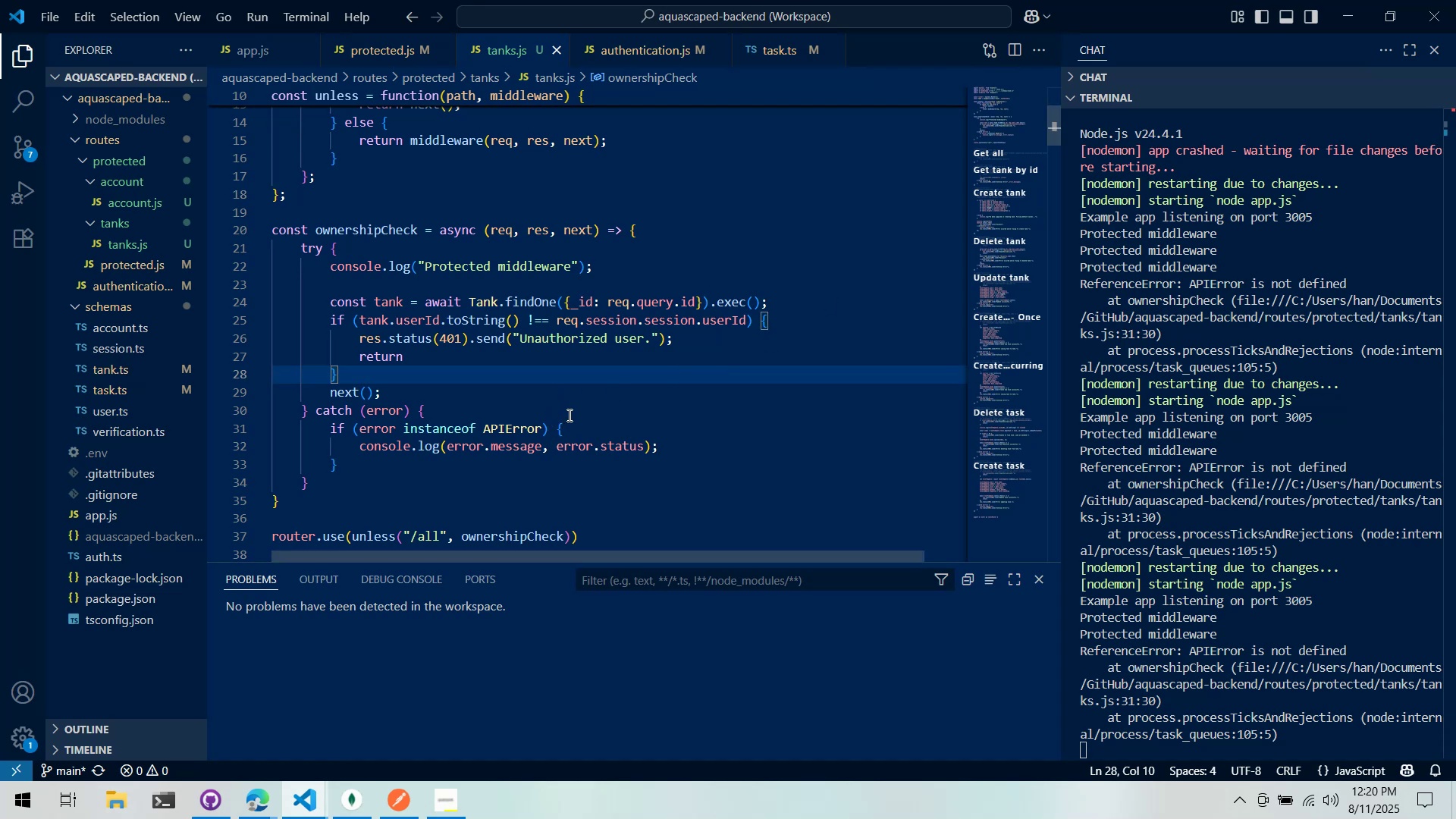 
wait(5.41)
 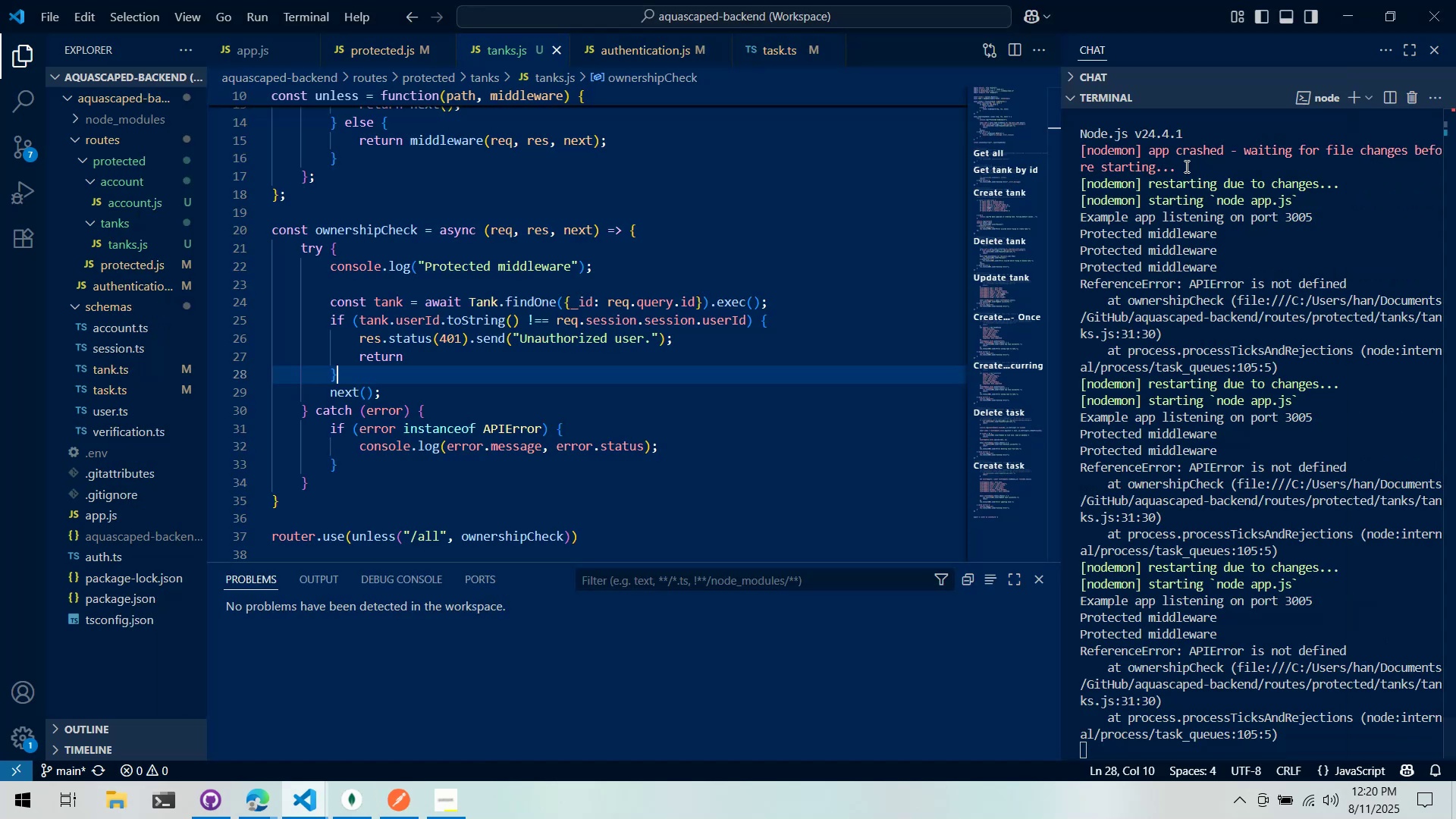 
left_click([507, 419])
 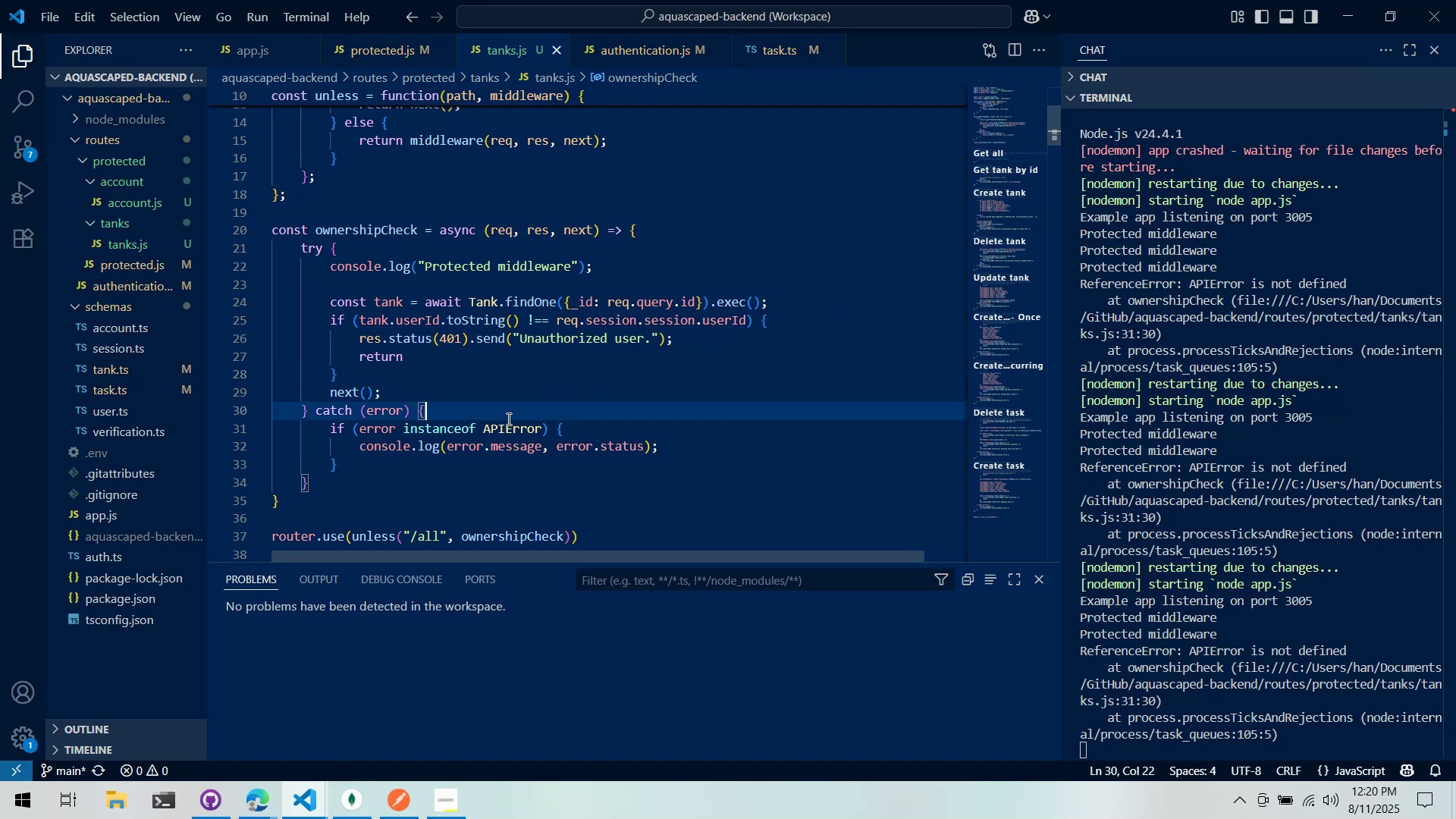 
key(Enter)
 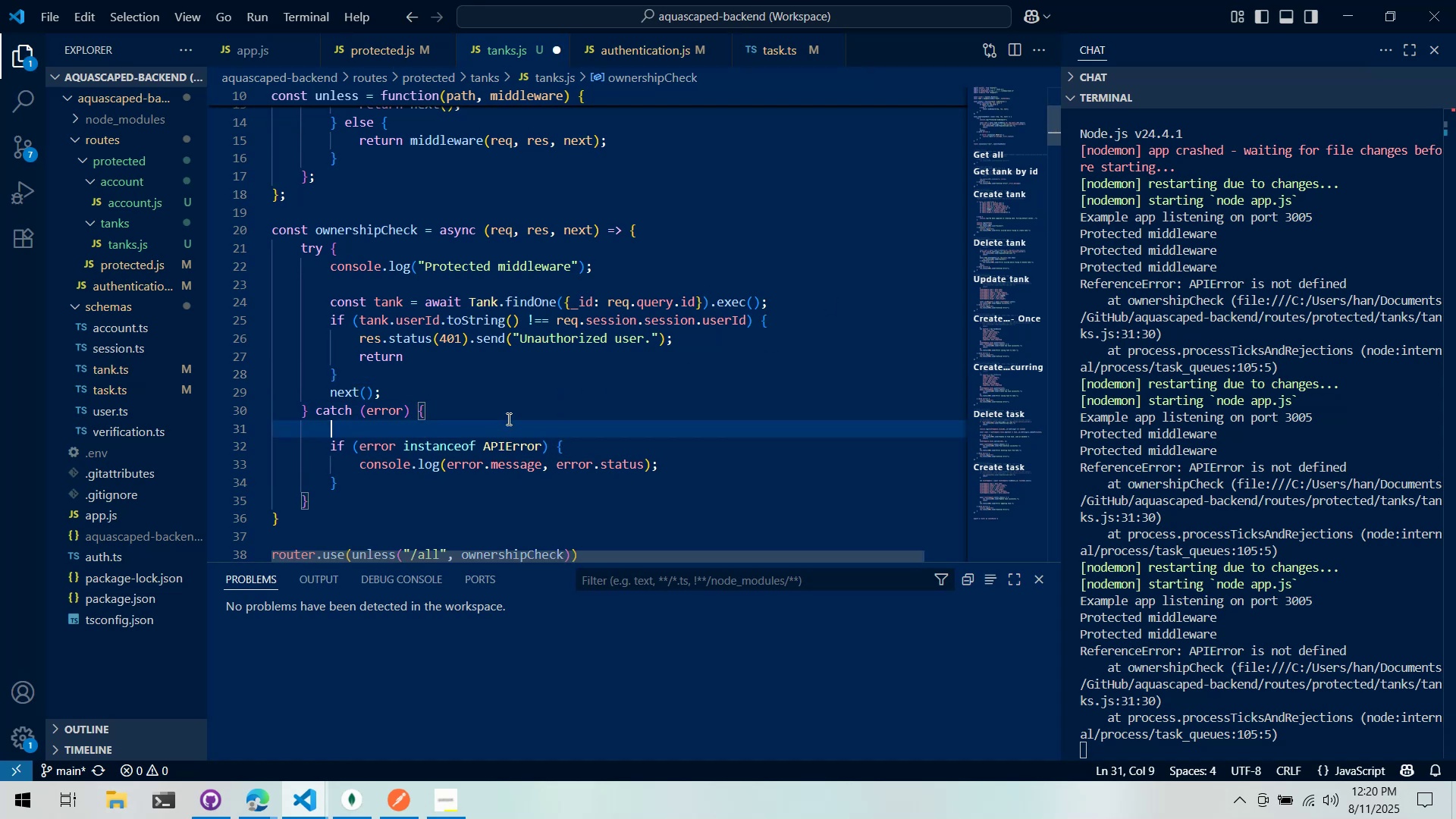 
type(console.log(error)
 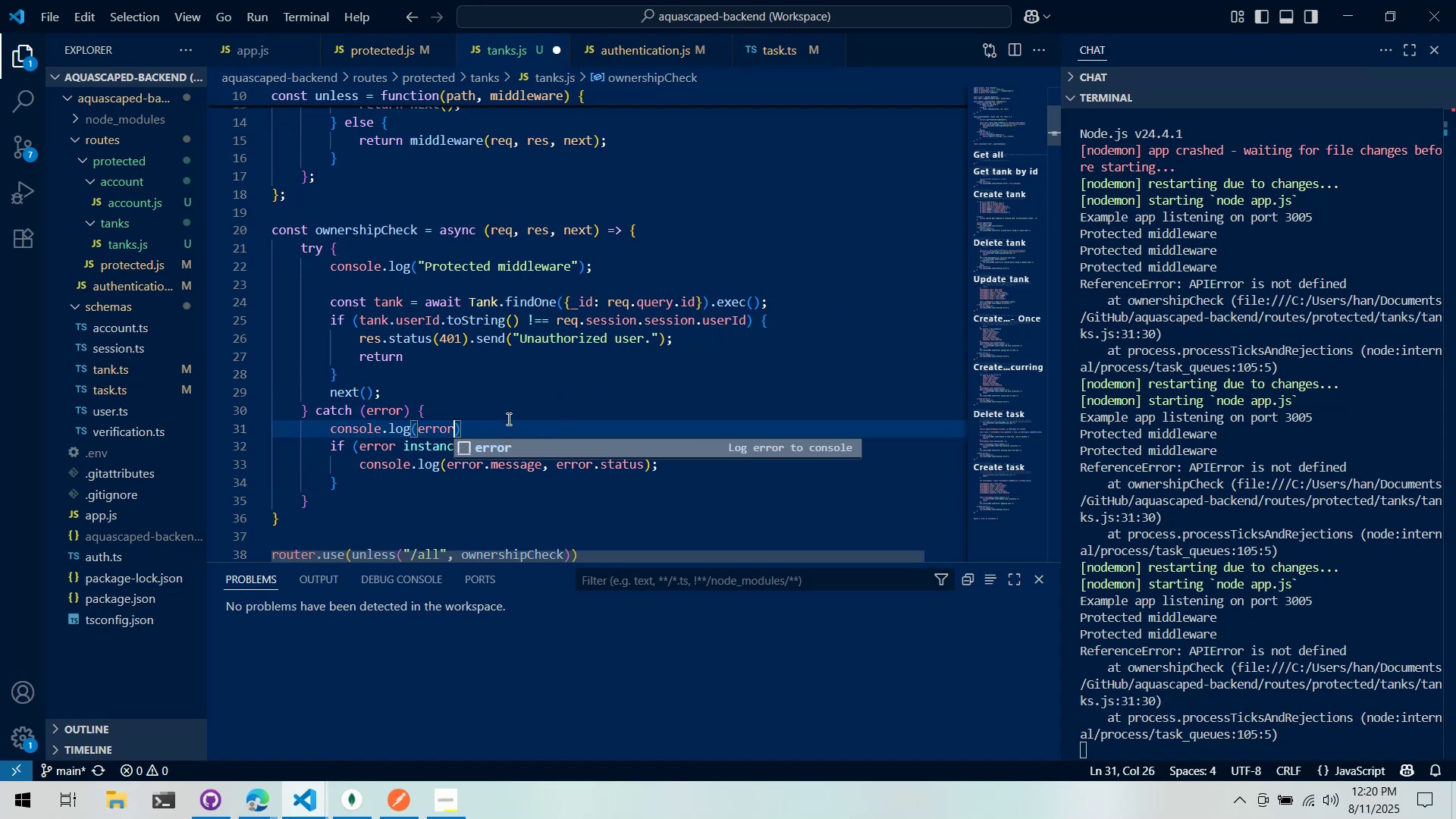 
key(Control+ControlLeft)
 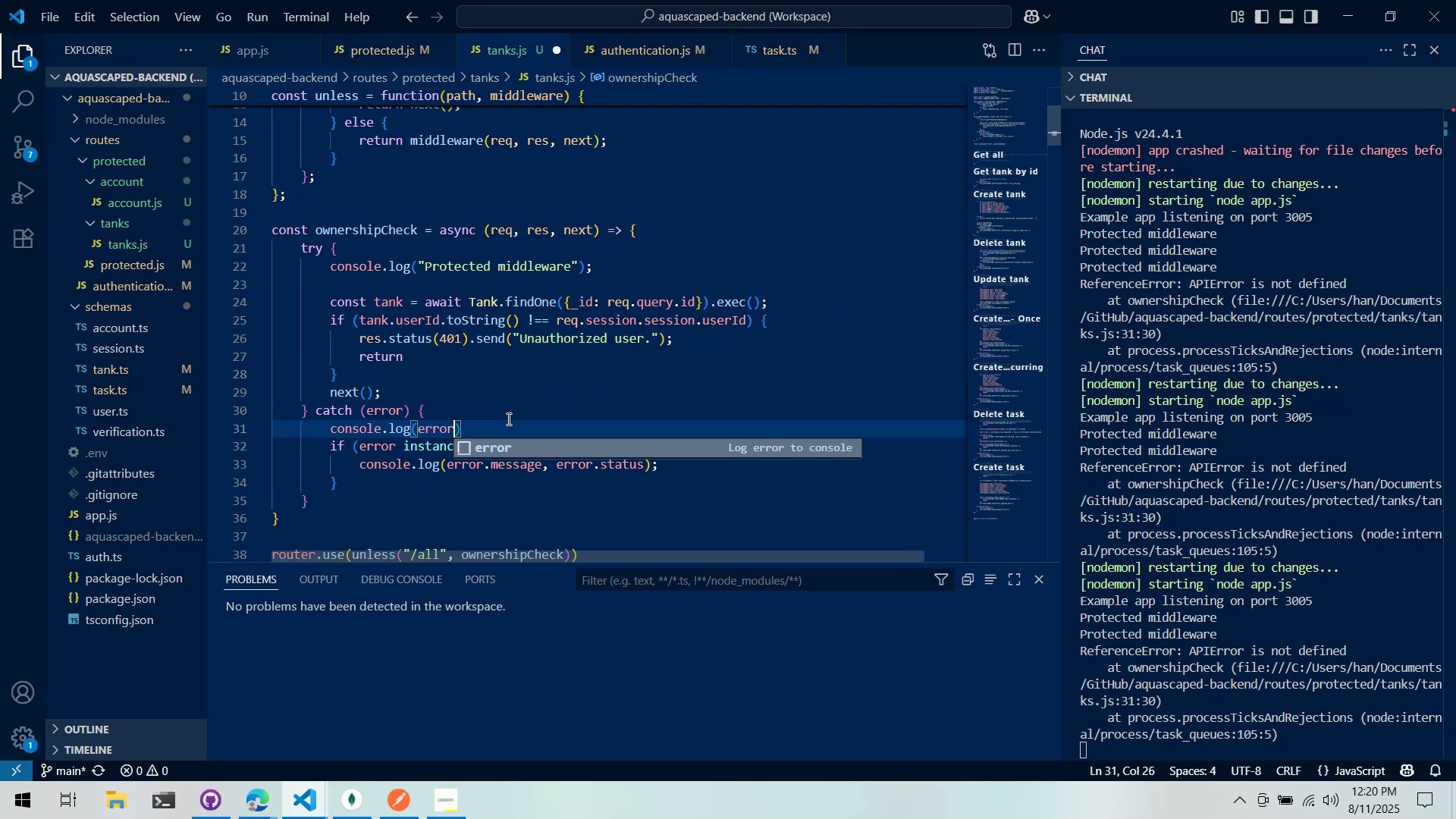 
key(Control+S)
 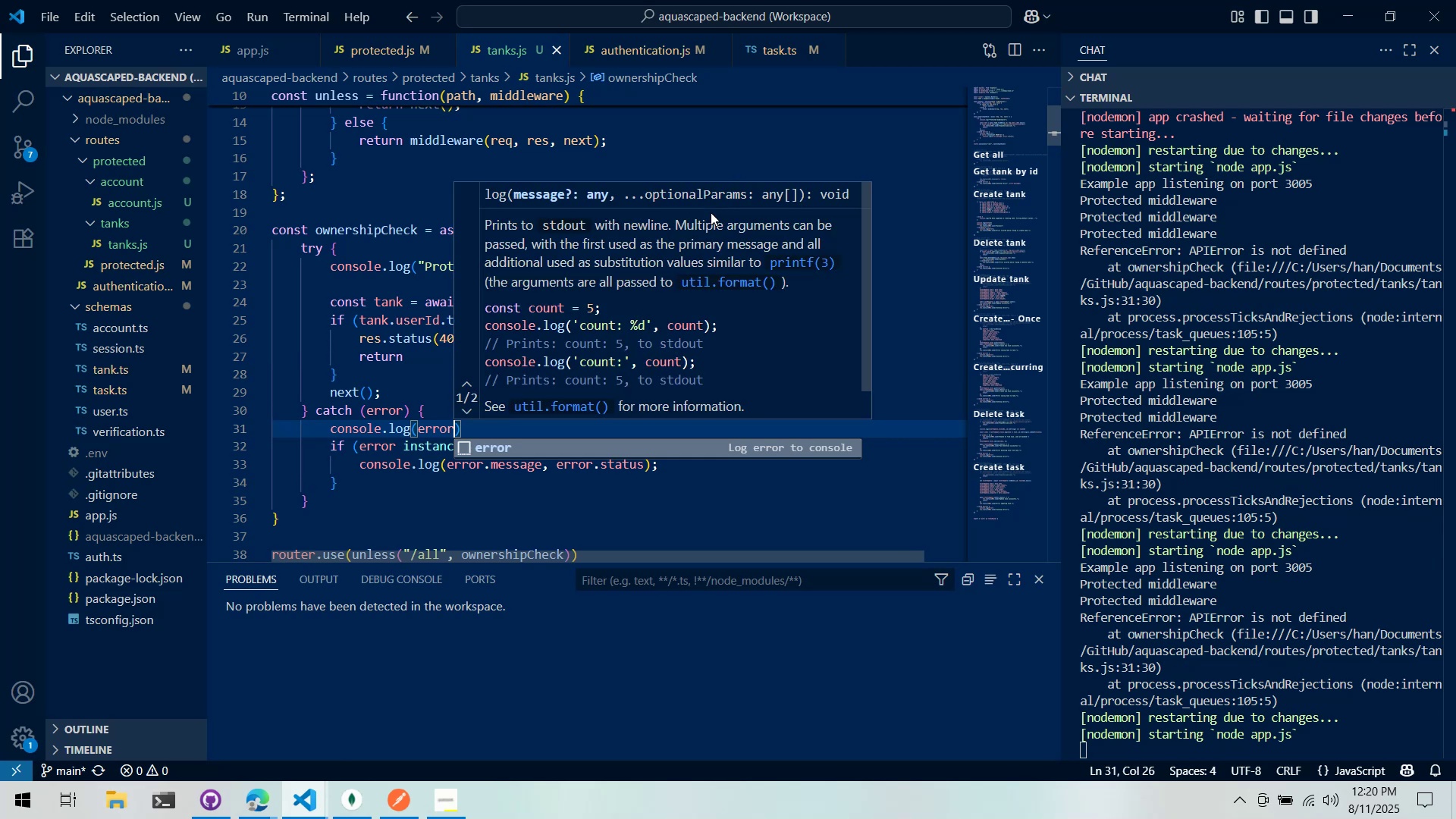 
wait(5.12)
 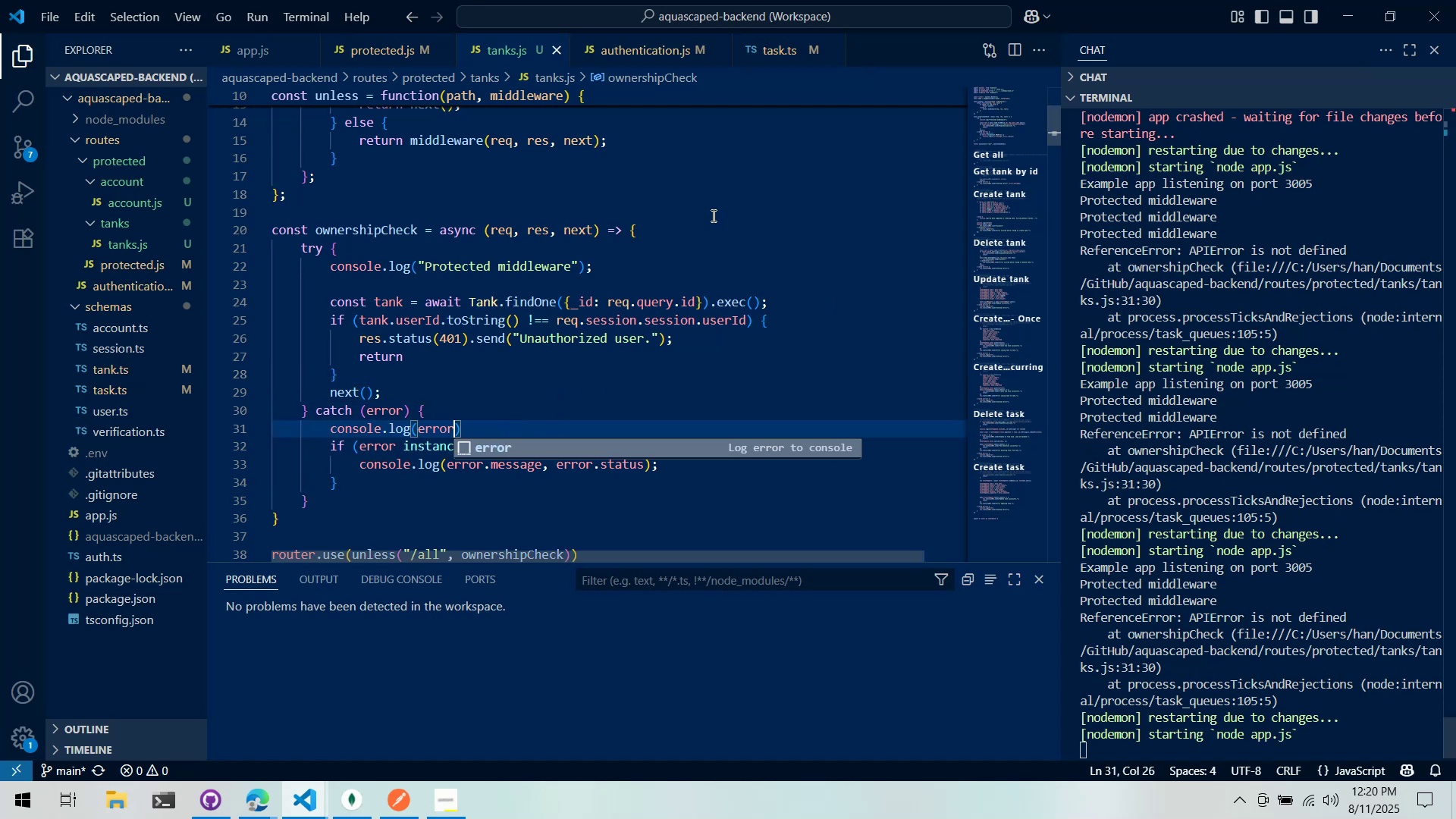 
key(Alt+AltLeft)
 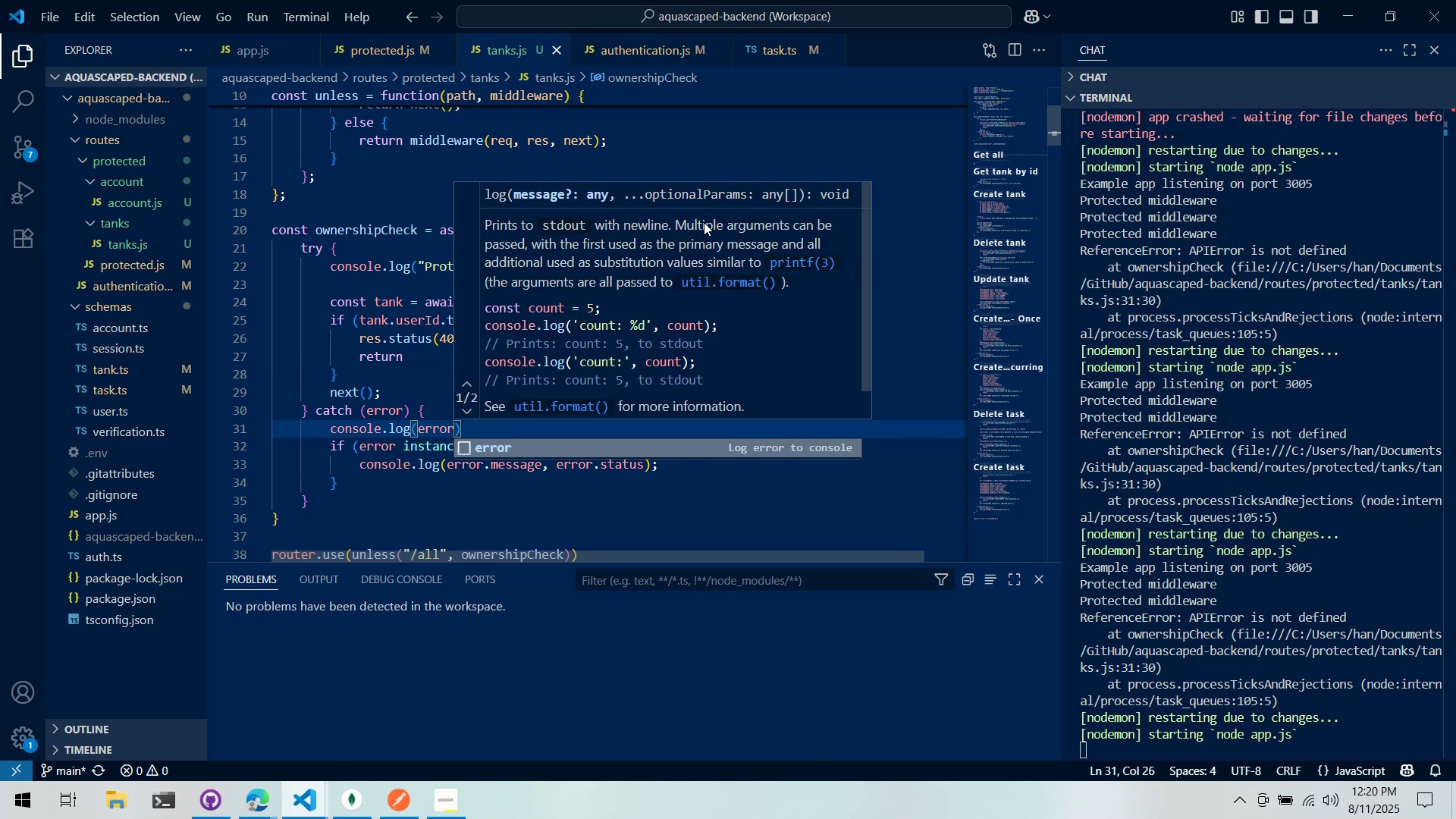 
key(Alt+Tab)
 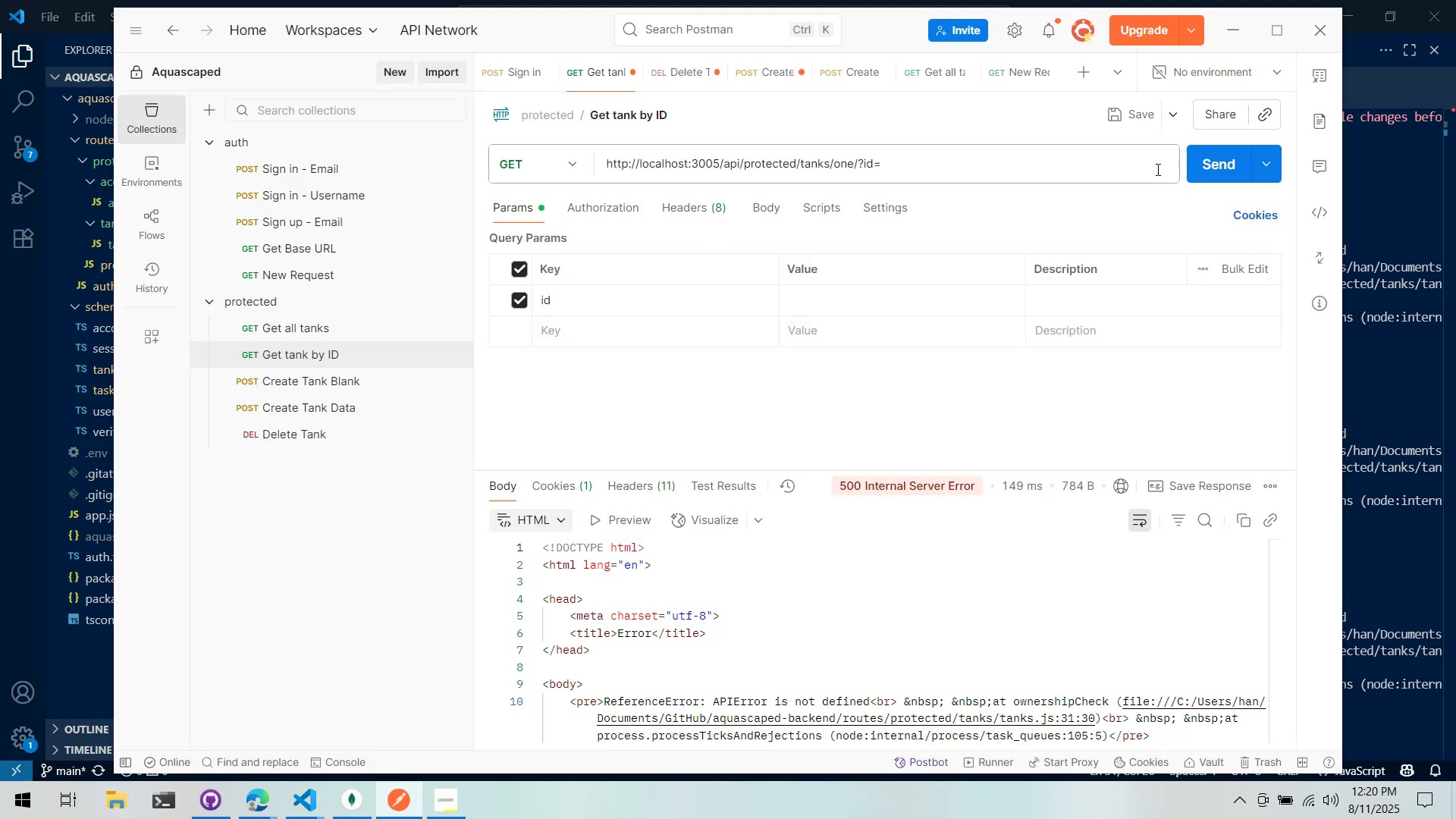 
left_click([1209, 165])
 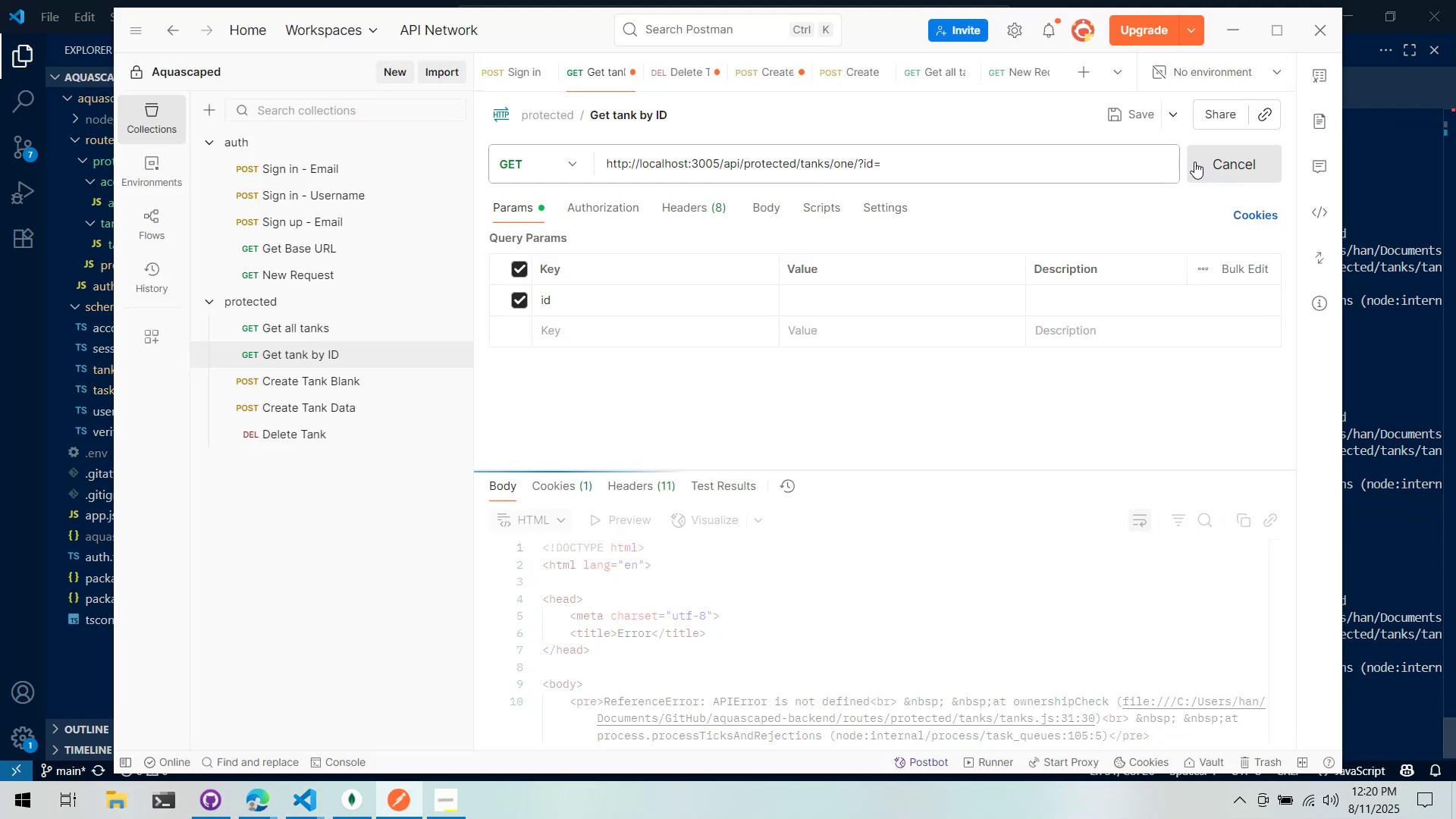 
key(Alt+AltLeft)
 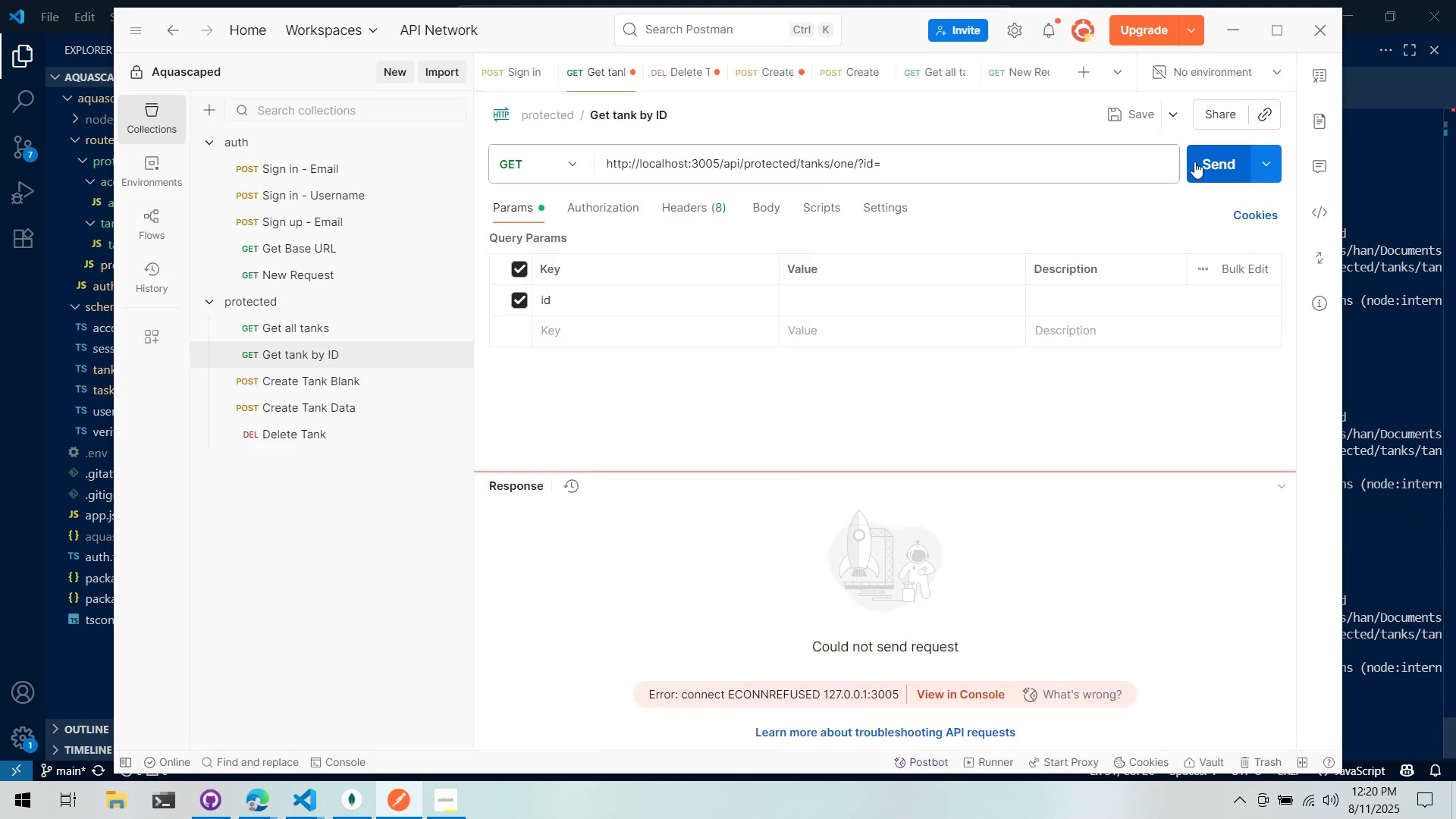 
key(Alt+Tab)
 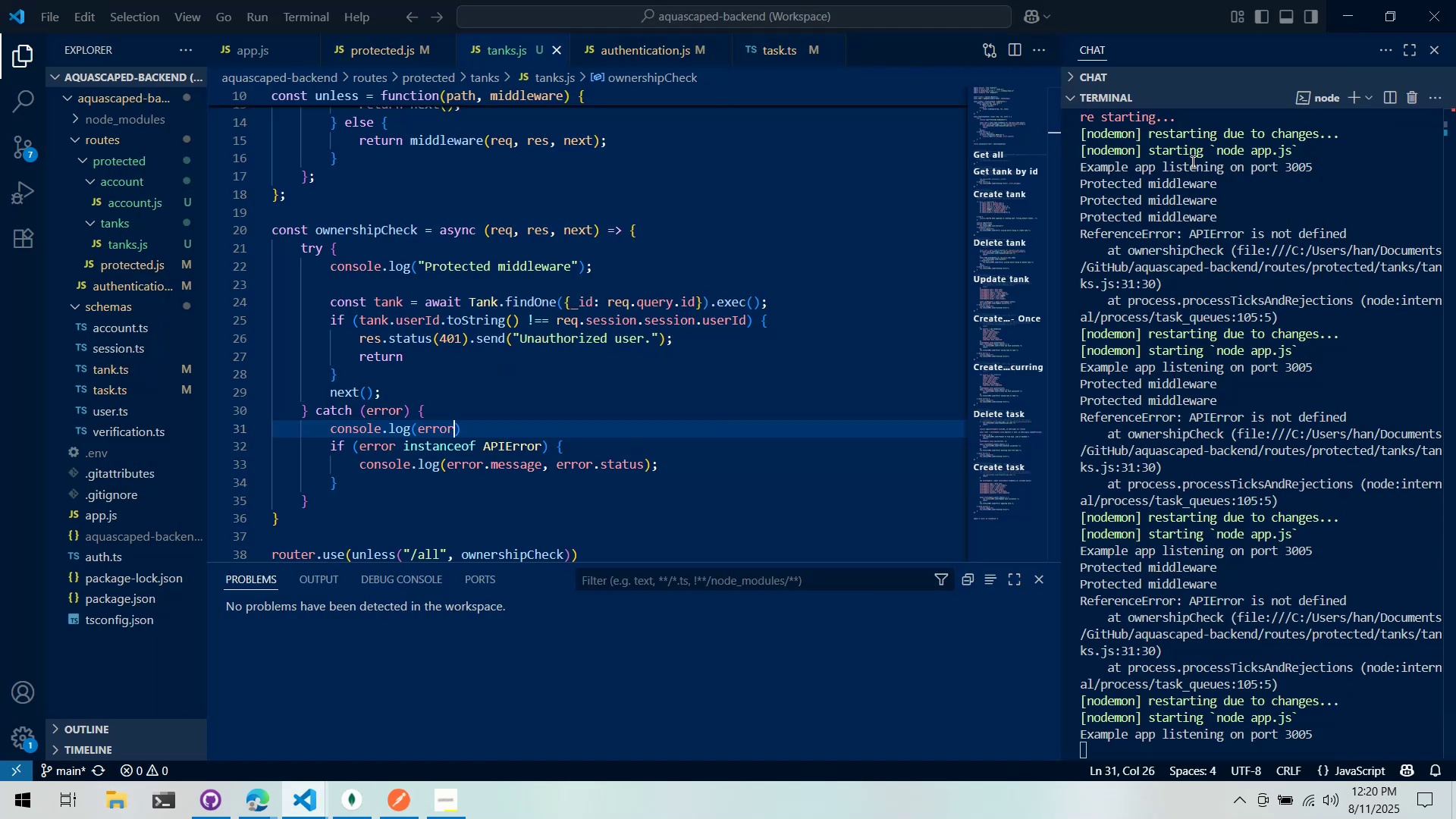 
key(Alt+AltLeft)
 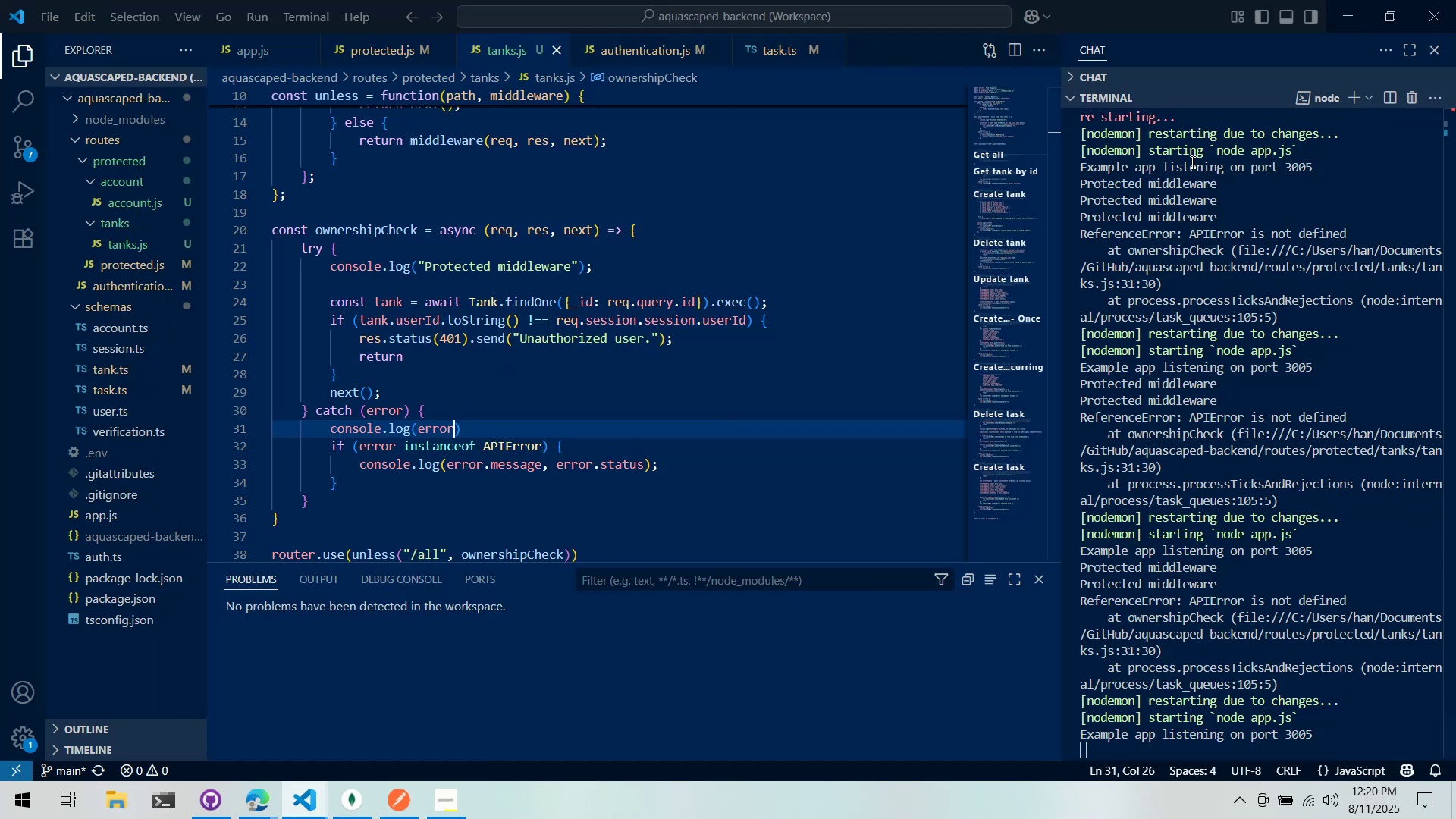 
hold_key(key=Tab, duration=0.33)
 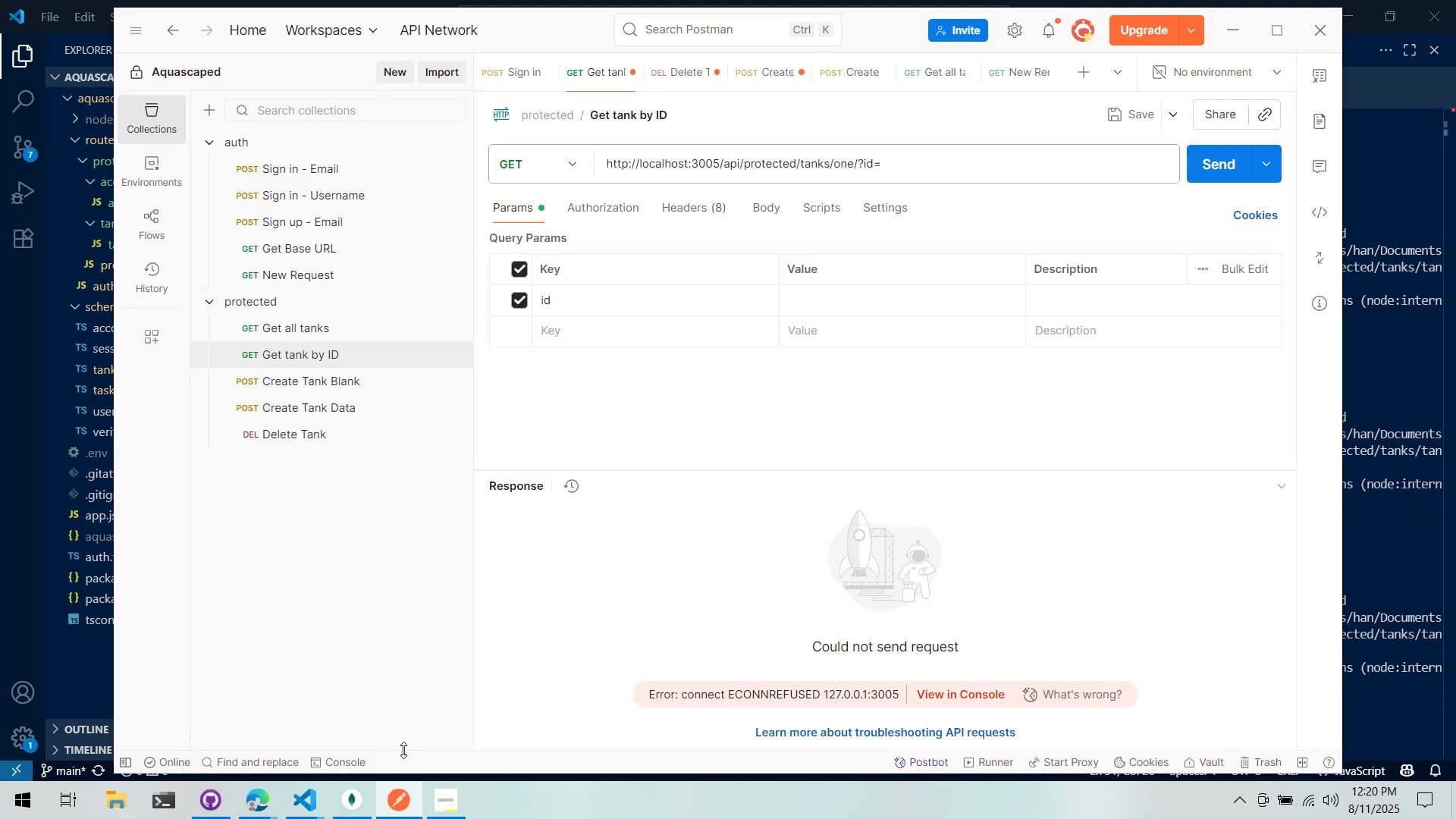 
left_click([364, 790])
 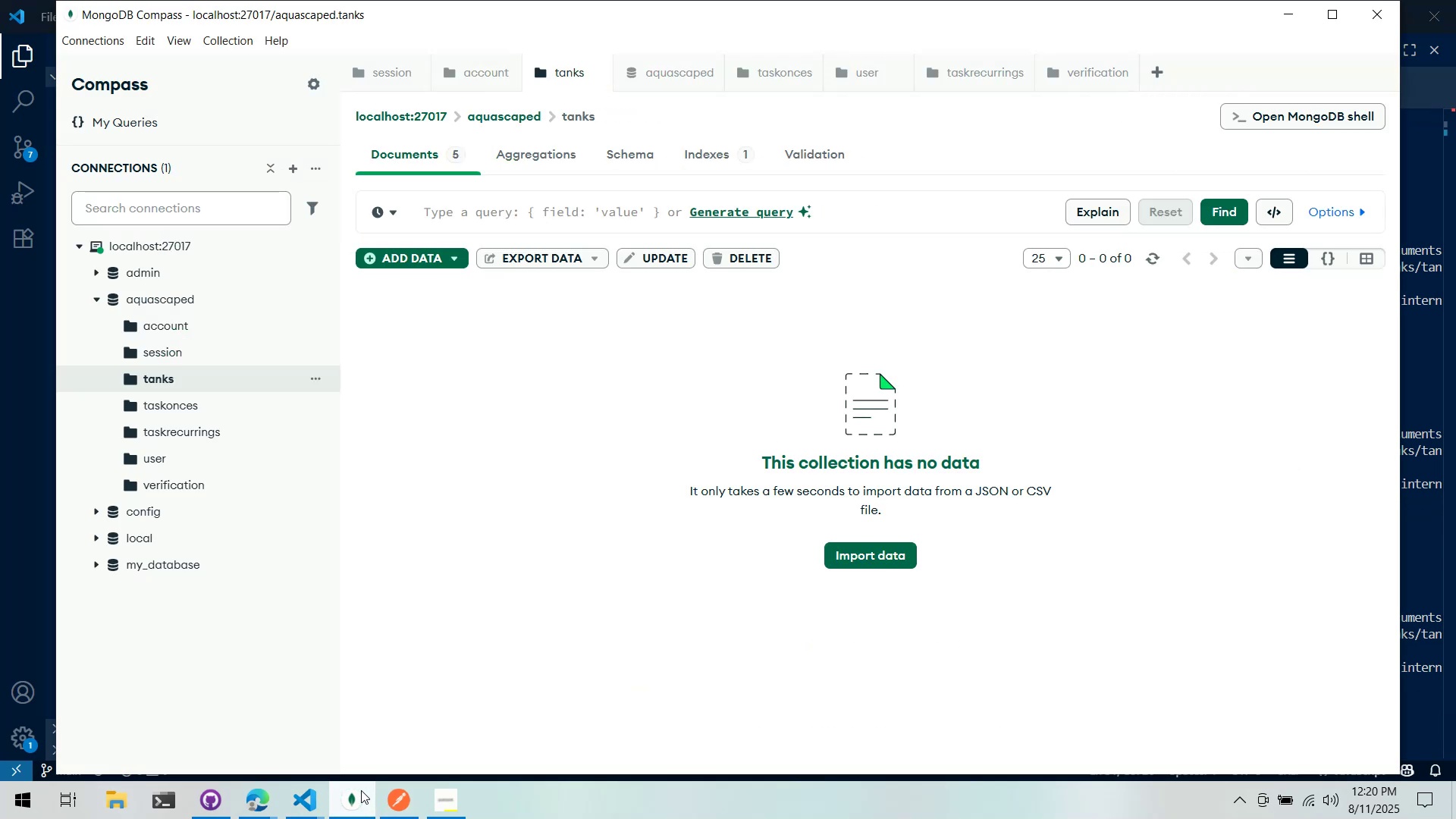 
left_click([357, 792])
 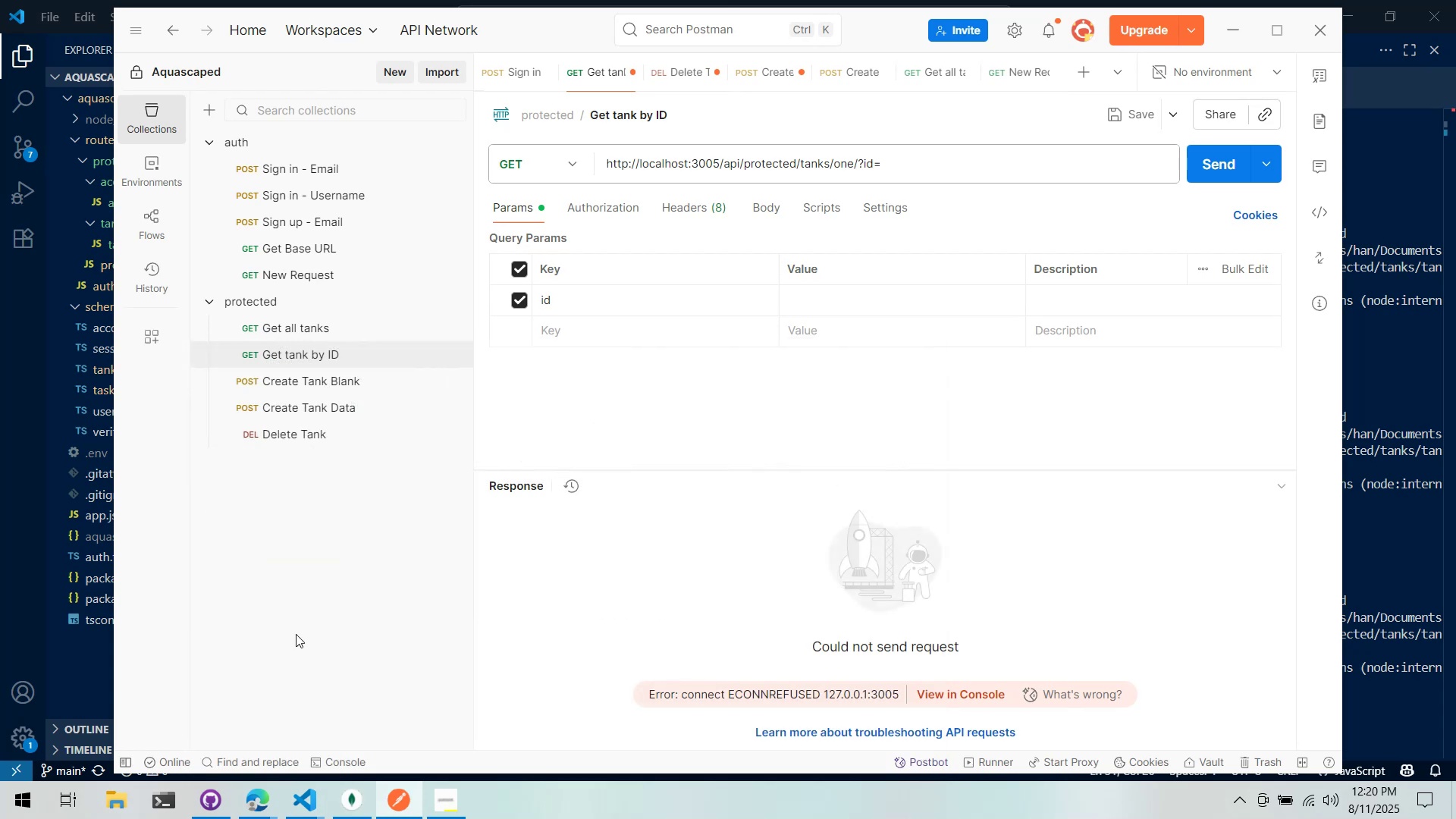 
left_click([346, 385])
 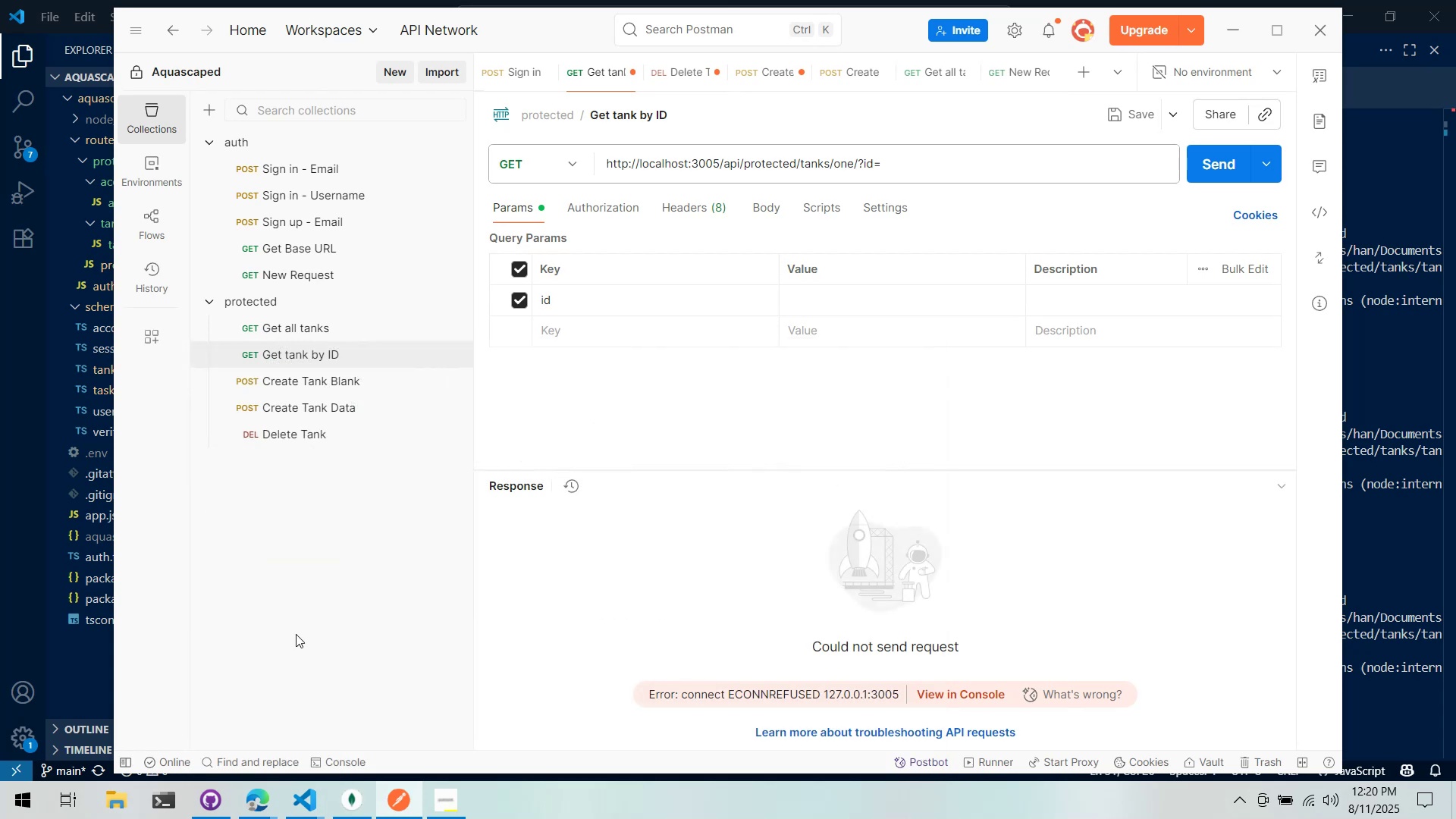 
mouse_move([385, 388])
 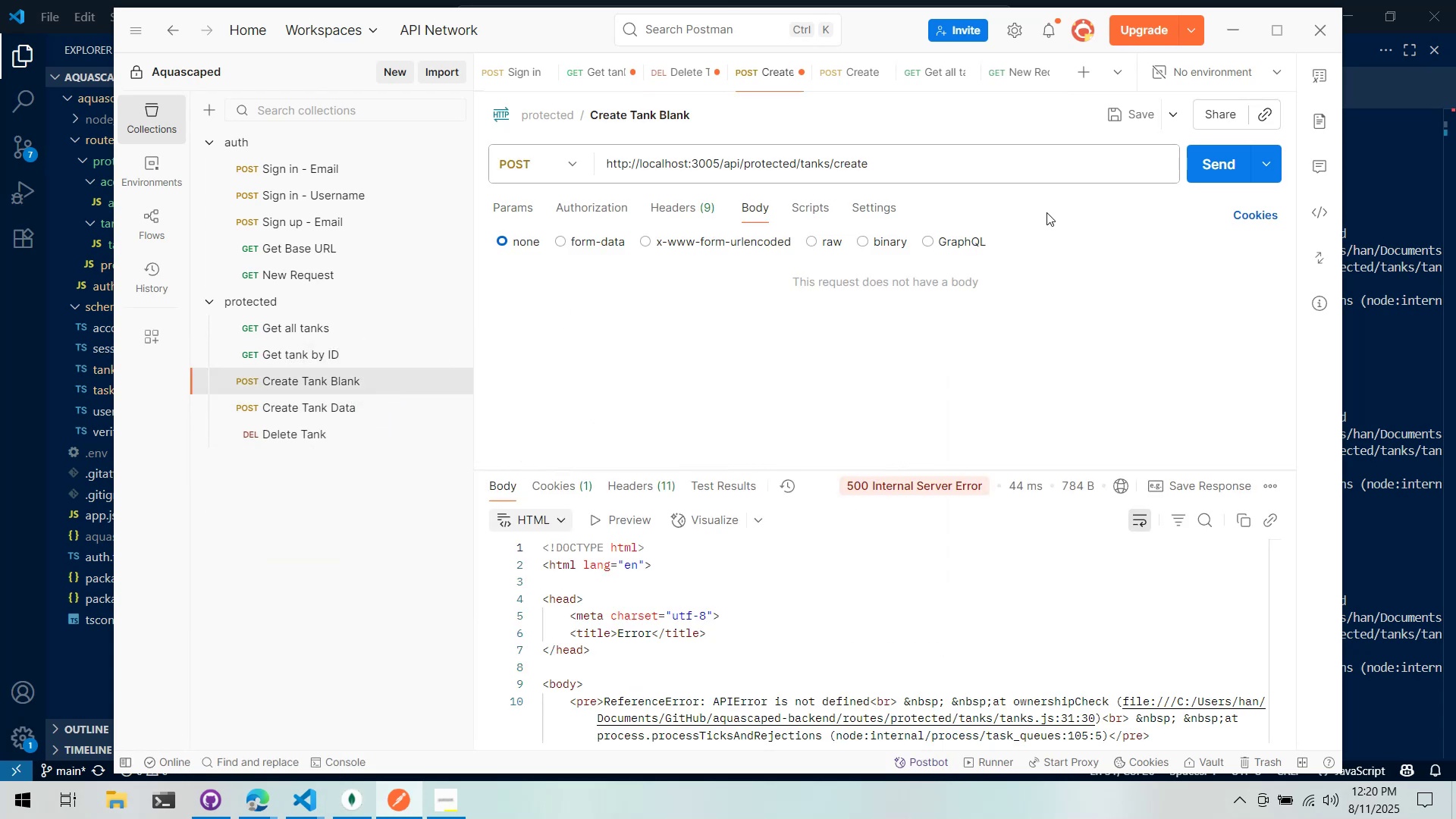 
key(Alt+AltLeft)
 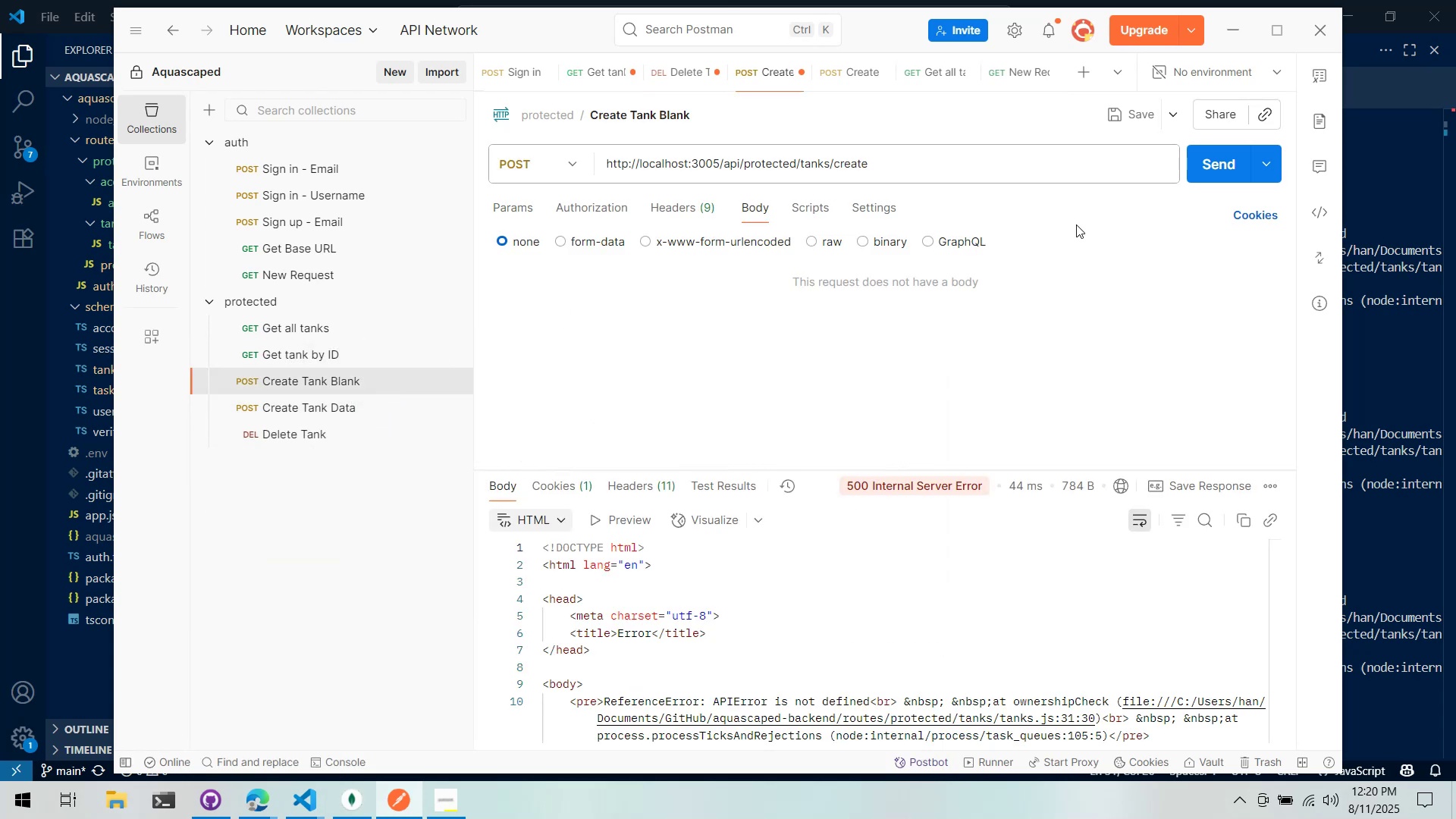 
key(Alt+Tab)
 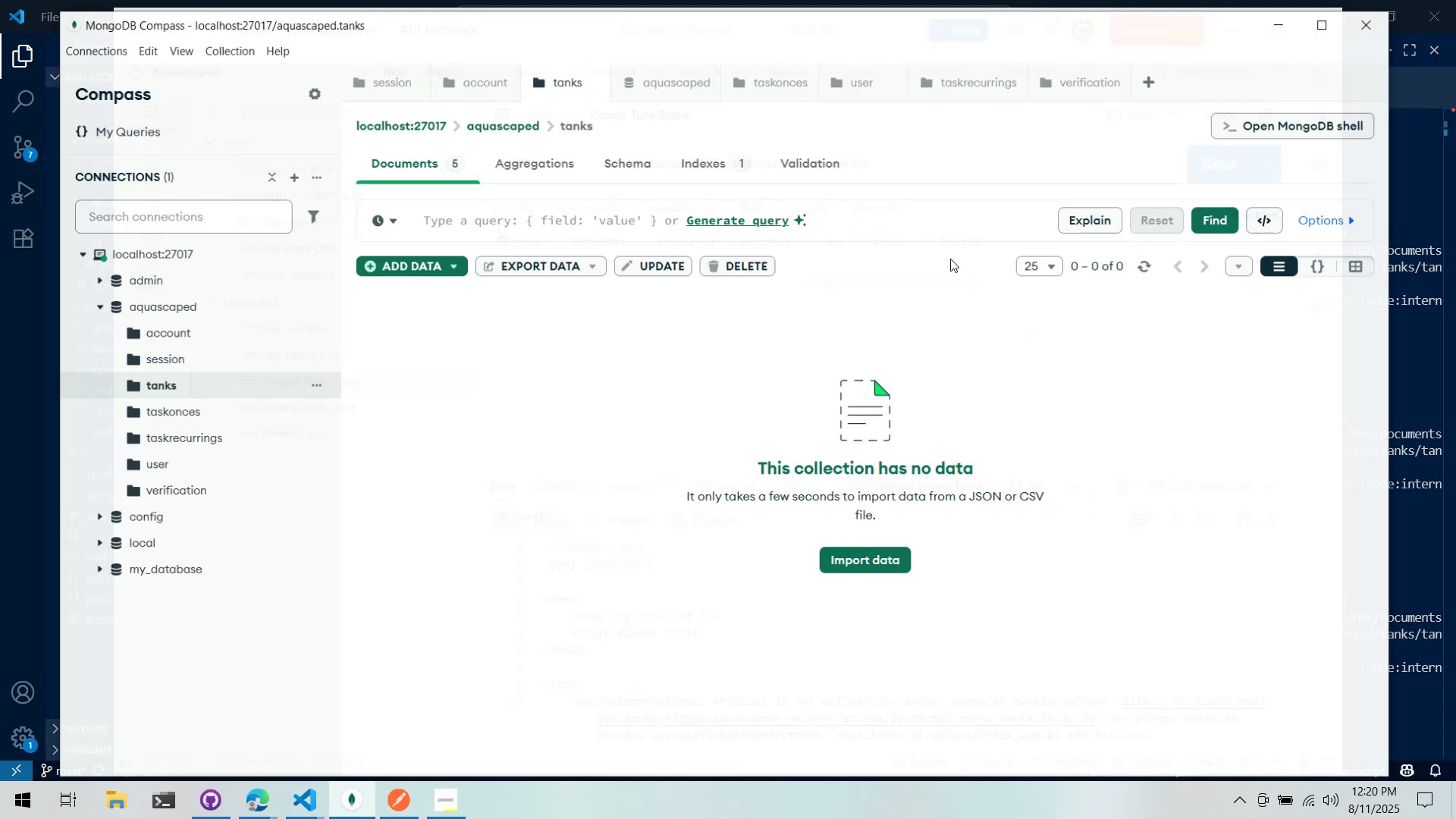 
key(Alt+AltLeft)
 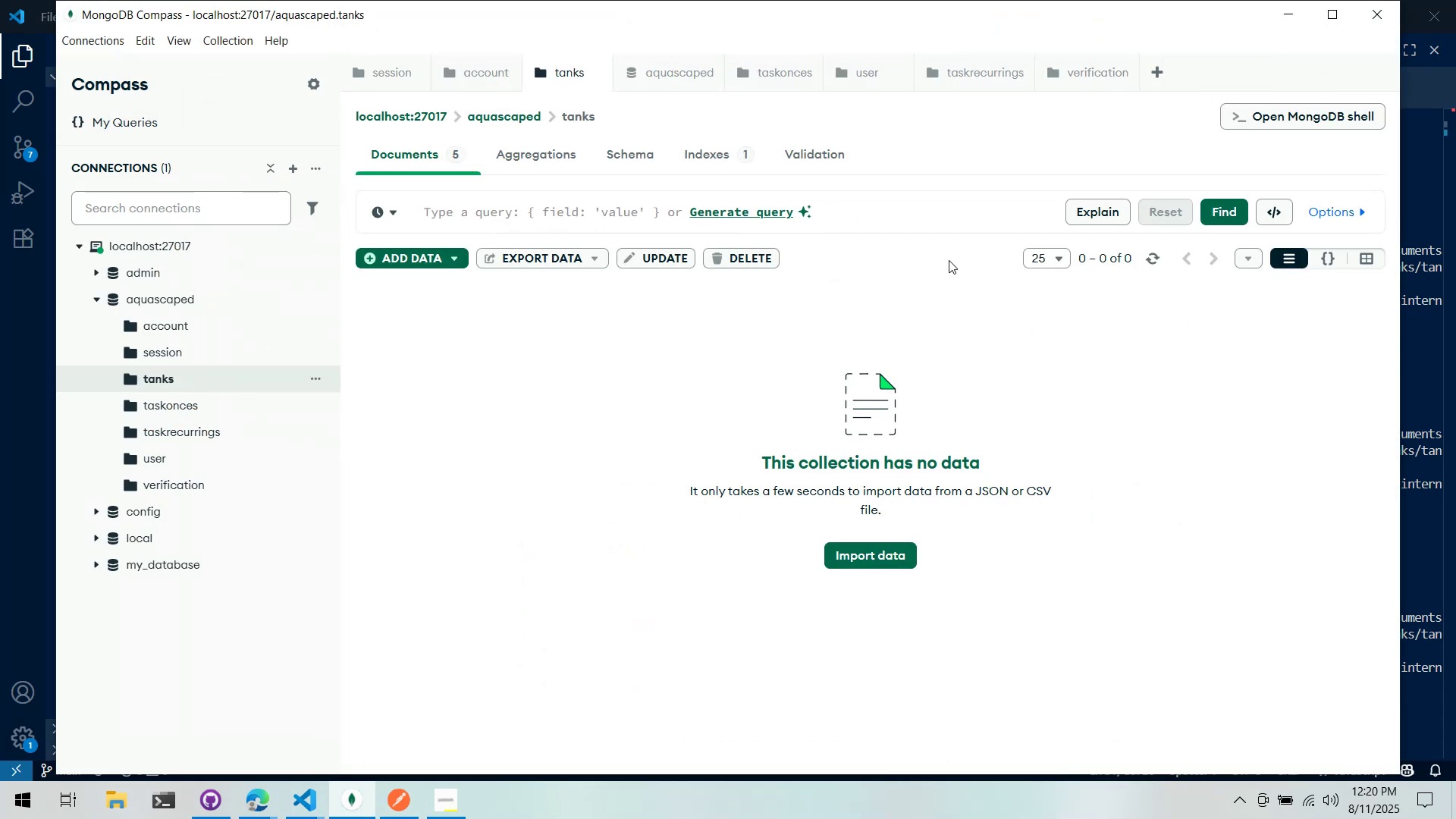 
key(Alt+Tab)
 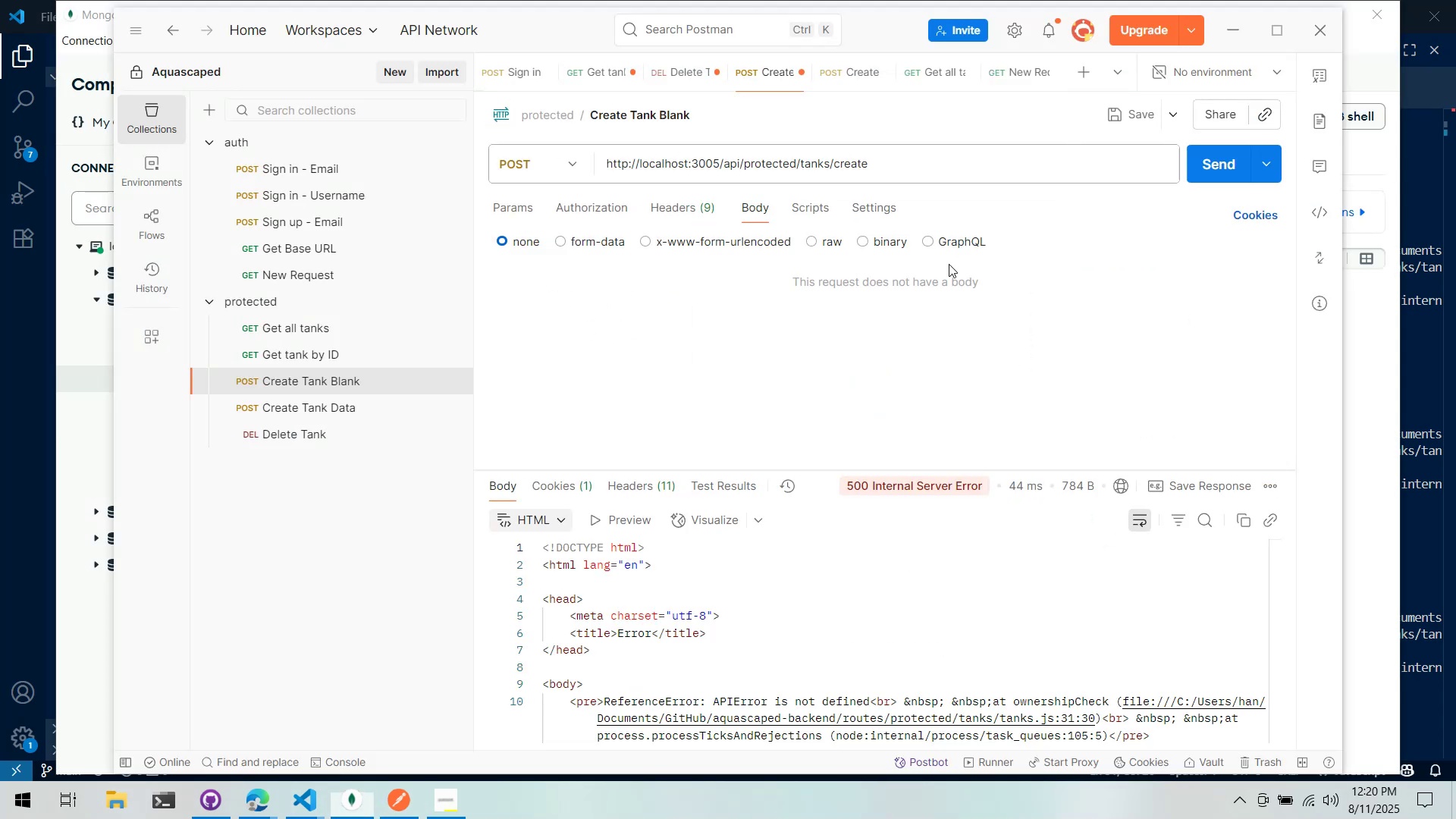 
key(Alt+Tab)
 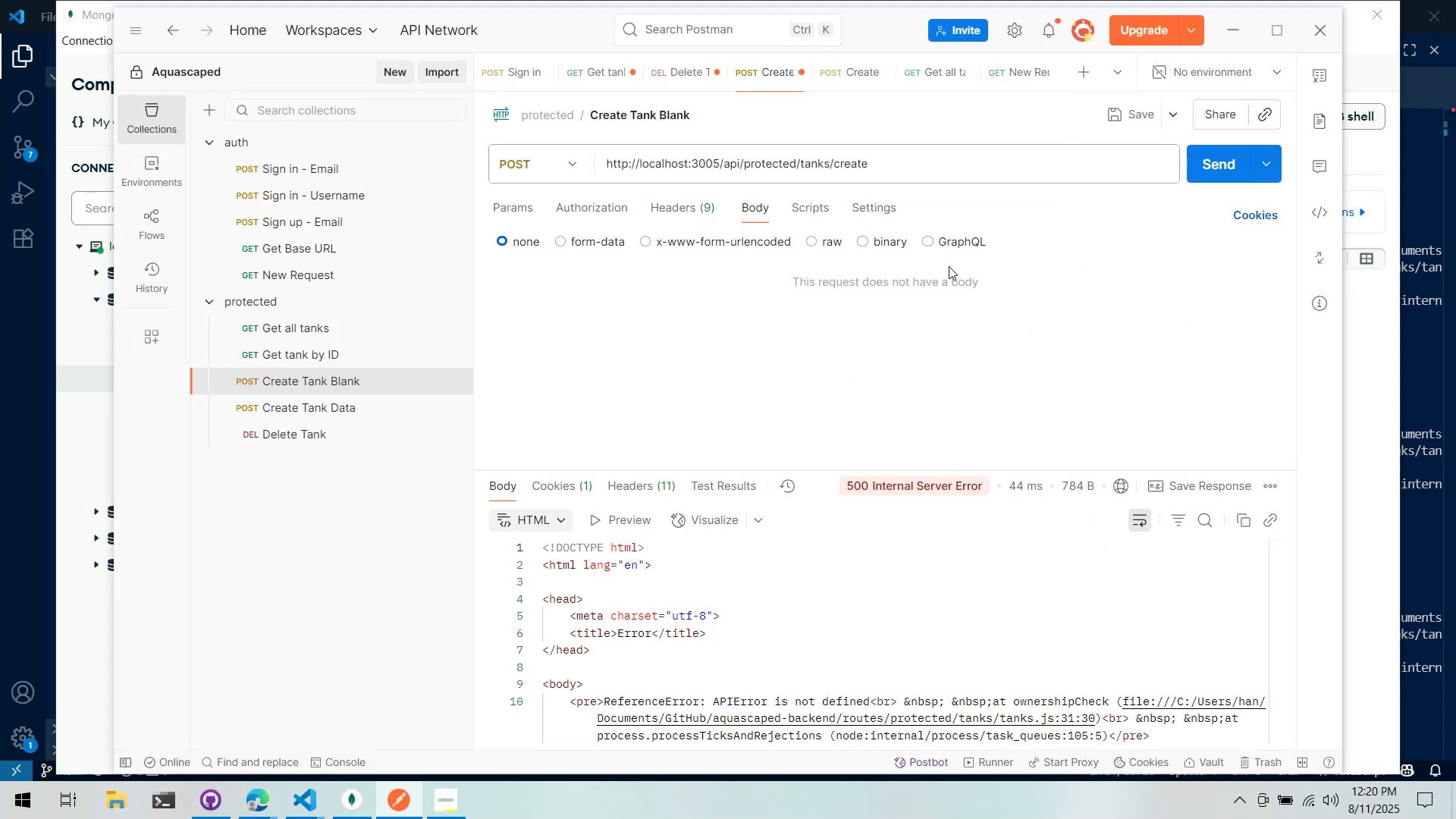 
key(Alt+Tab)
 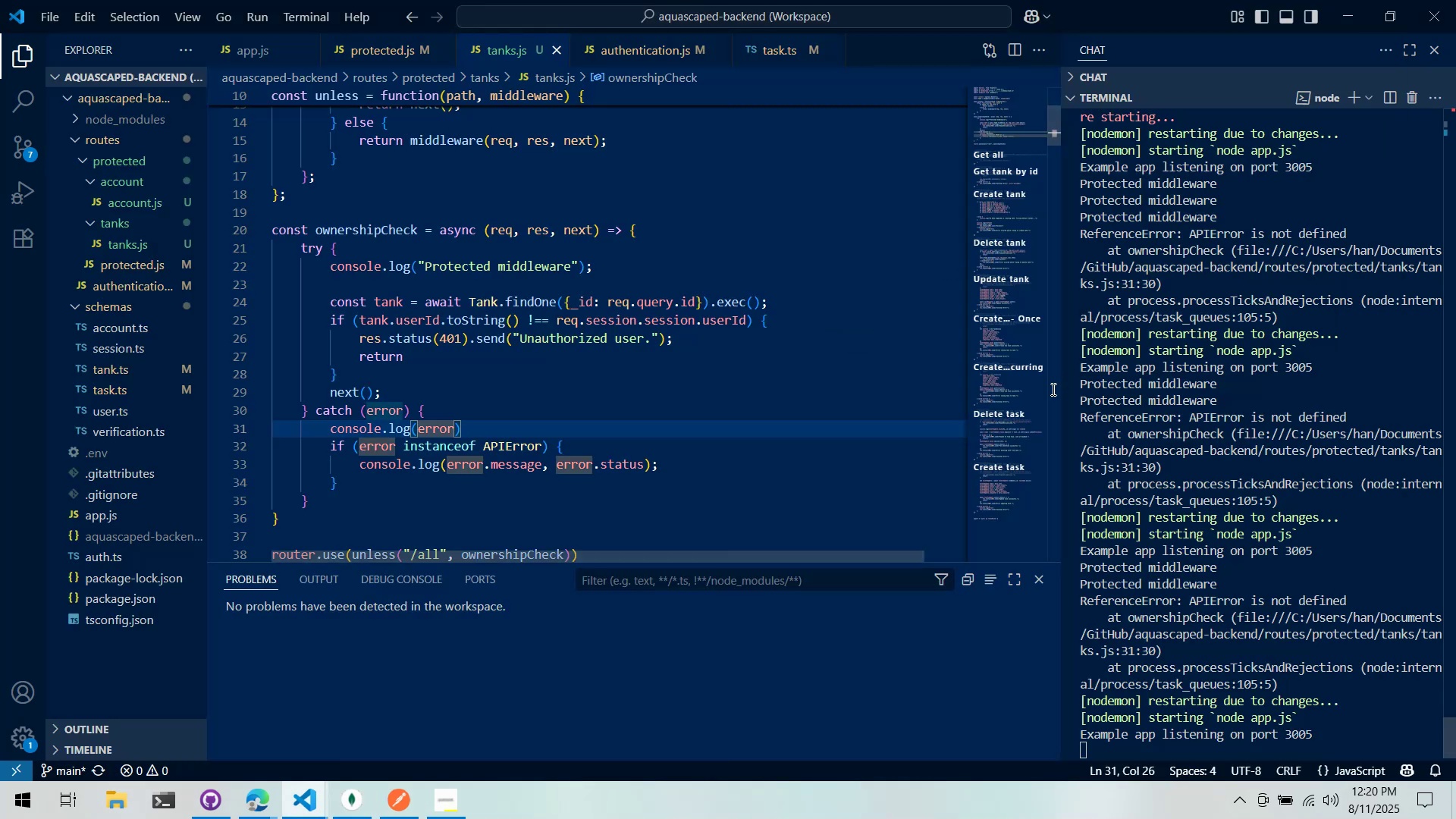 
left_click([1008, 369])
 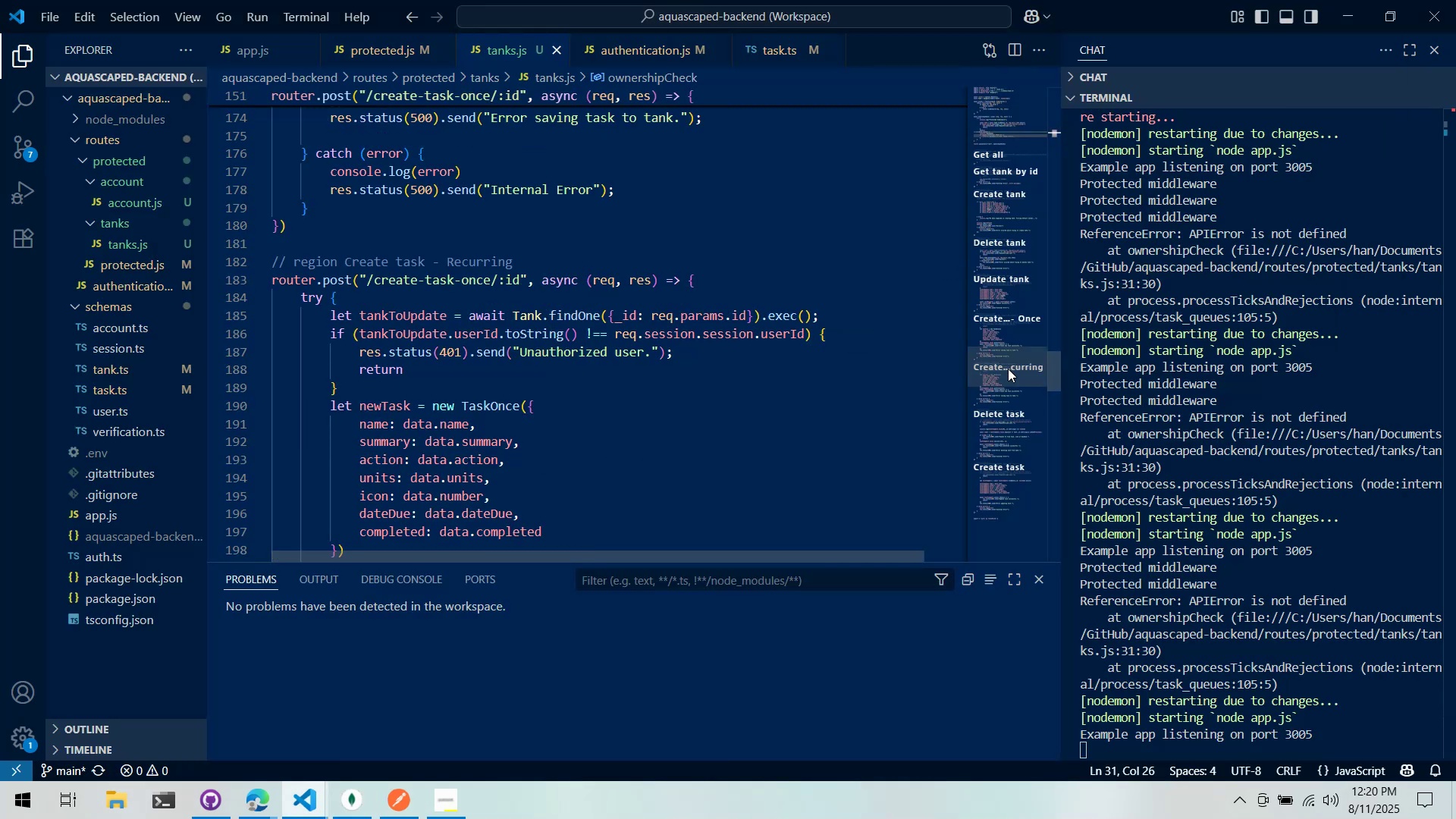 
left_click_drag(start_coordinate=[1008, 369], to_coordinate=[996, 202])
 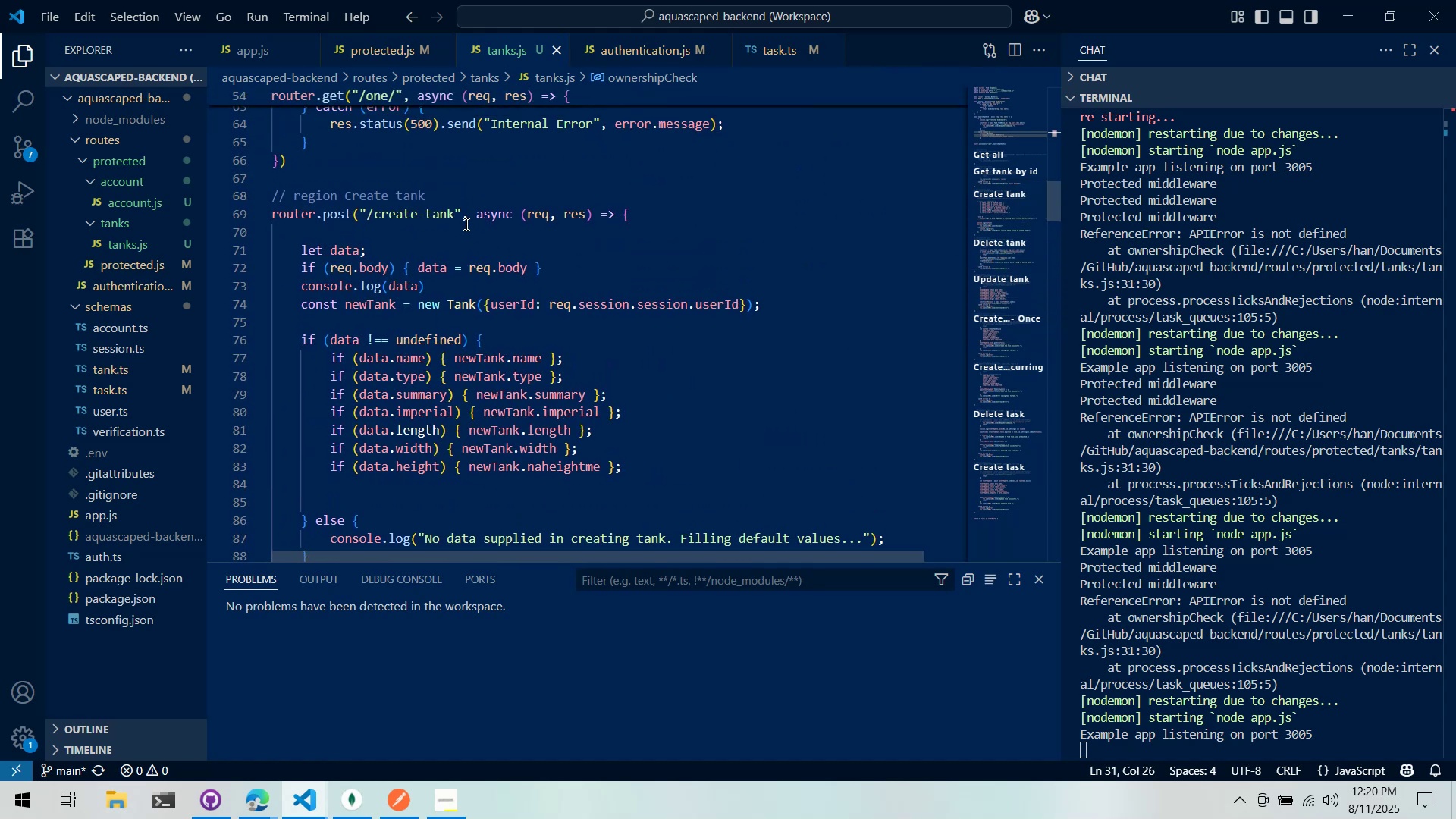 
left_click([455, 218])
 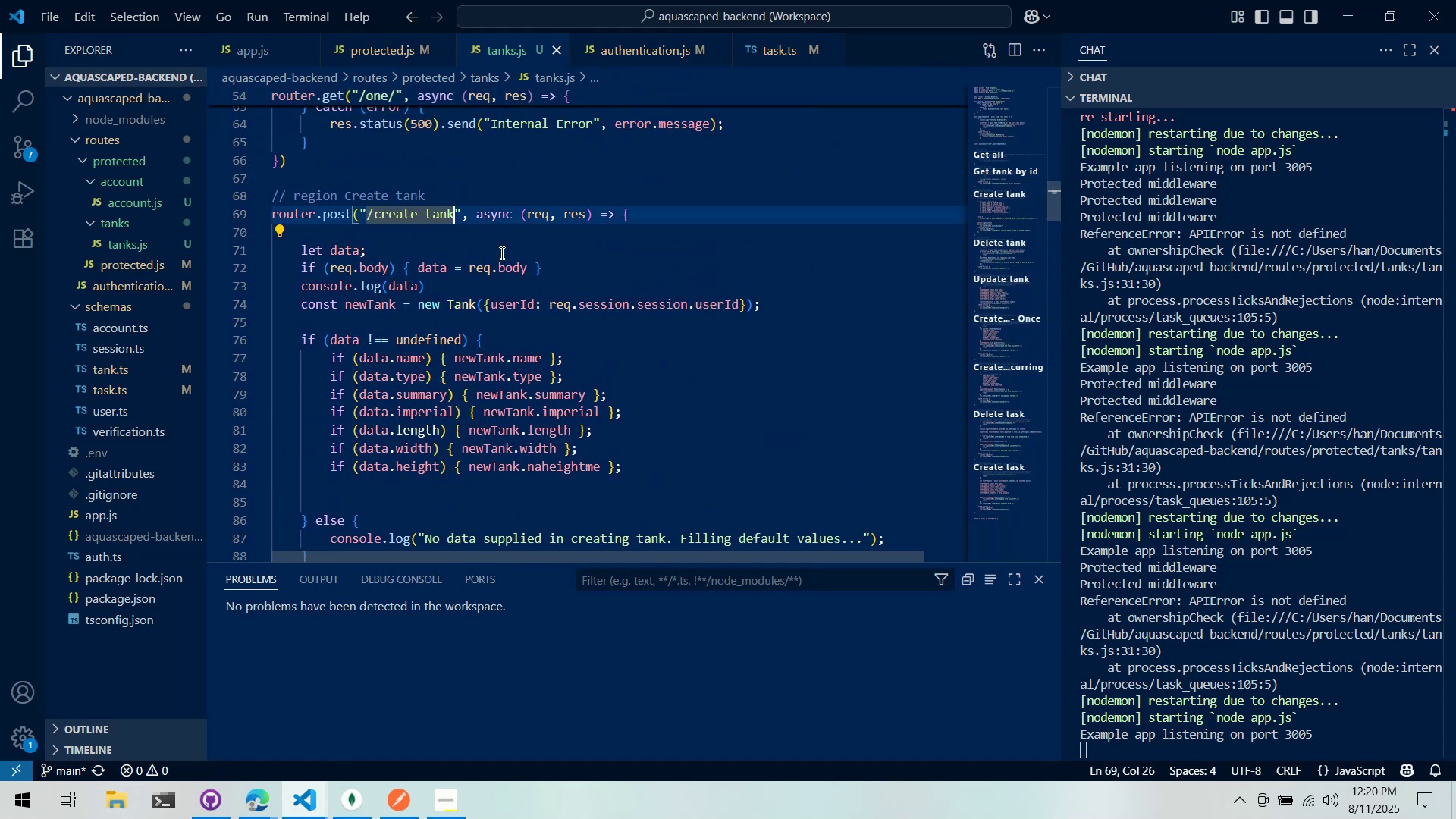 
key(Backspace)
 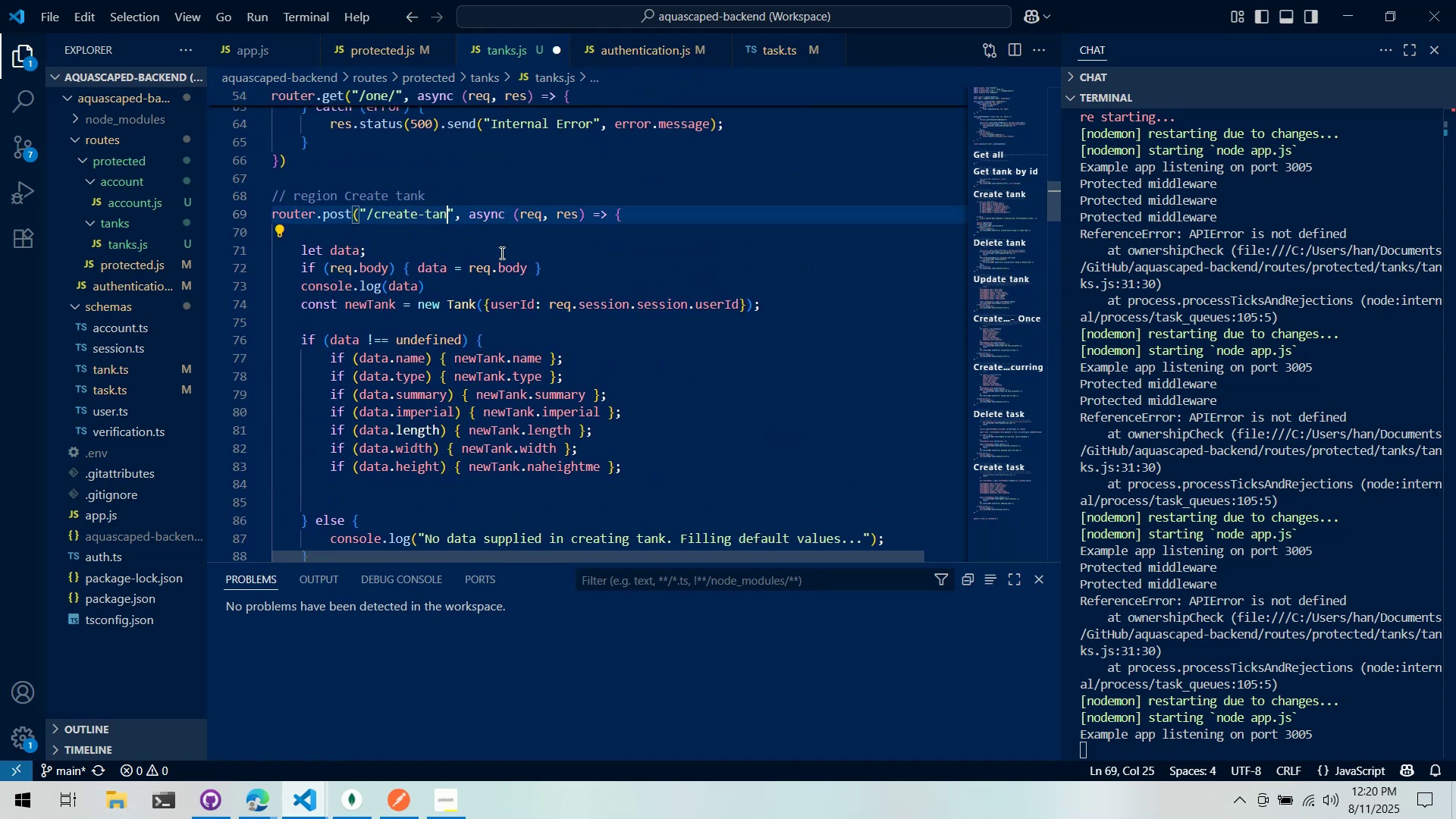 
key(Backspace)
 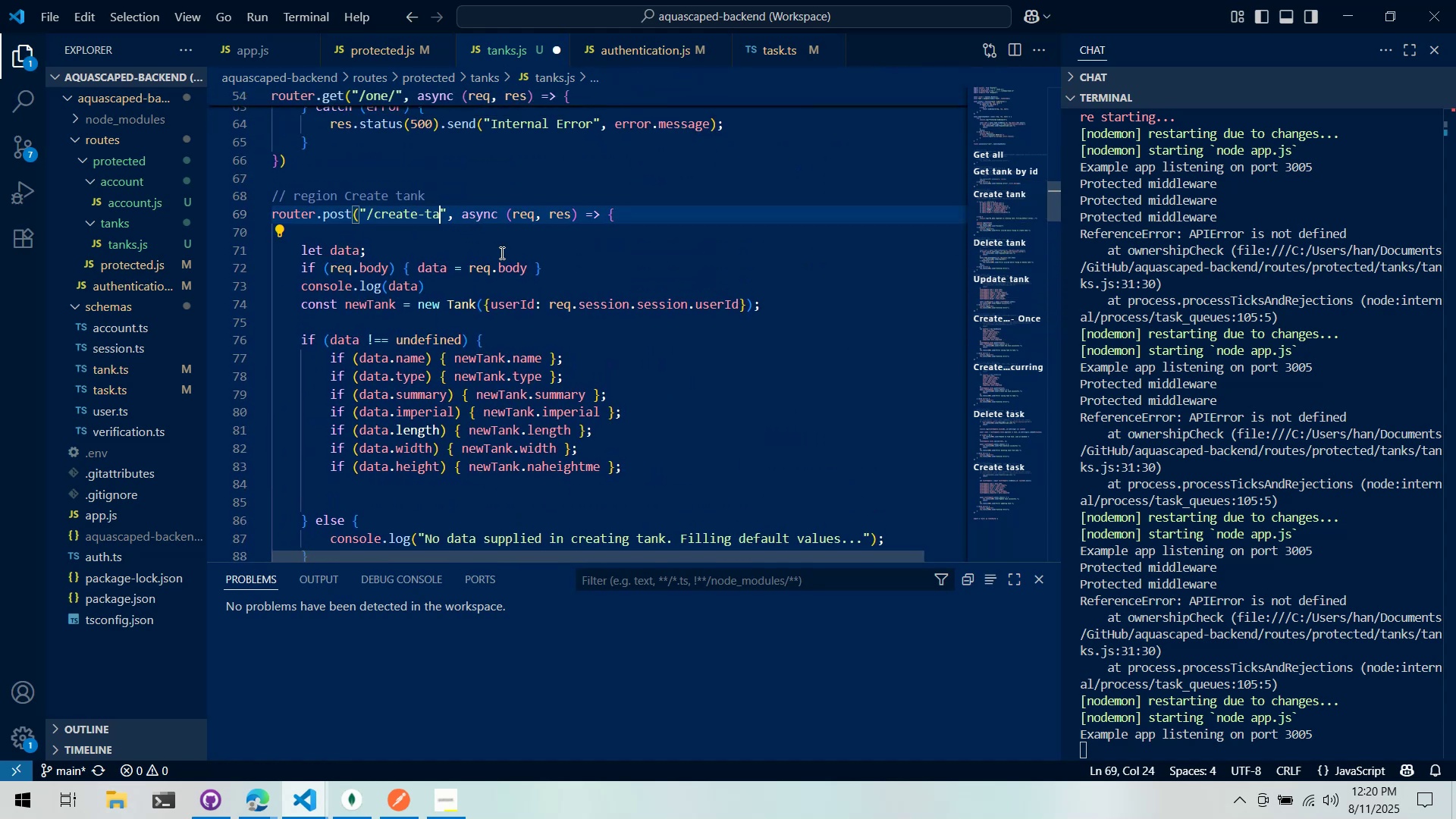 
key(Backspace)
 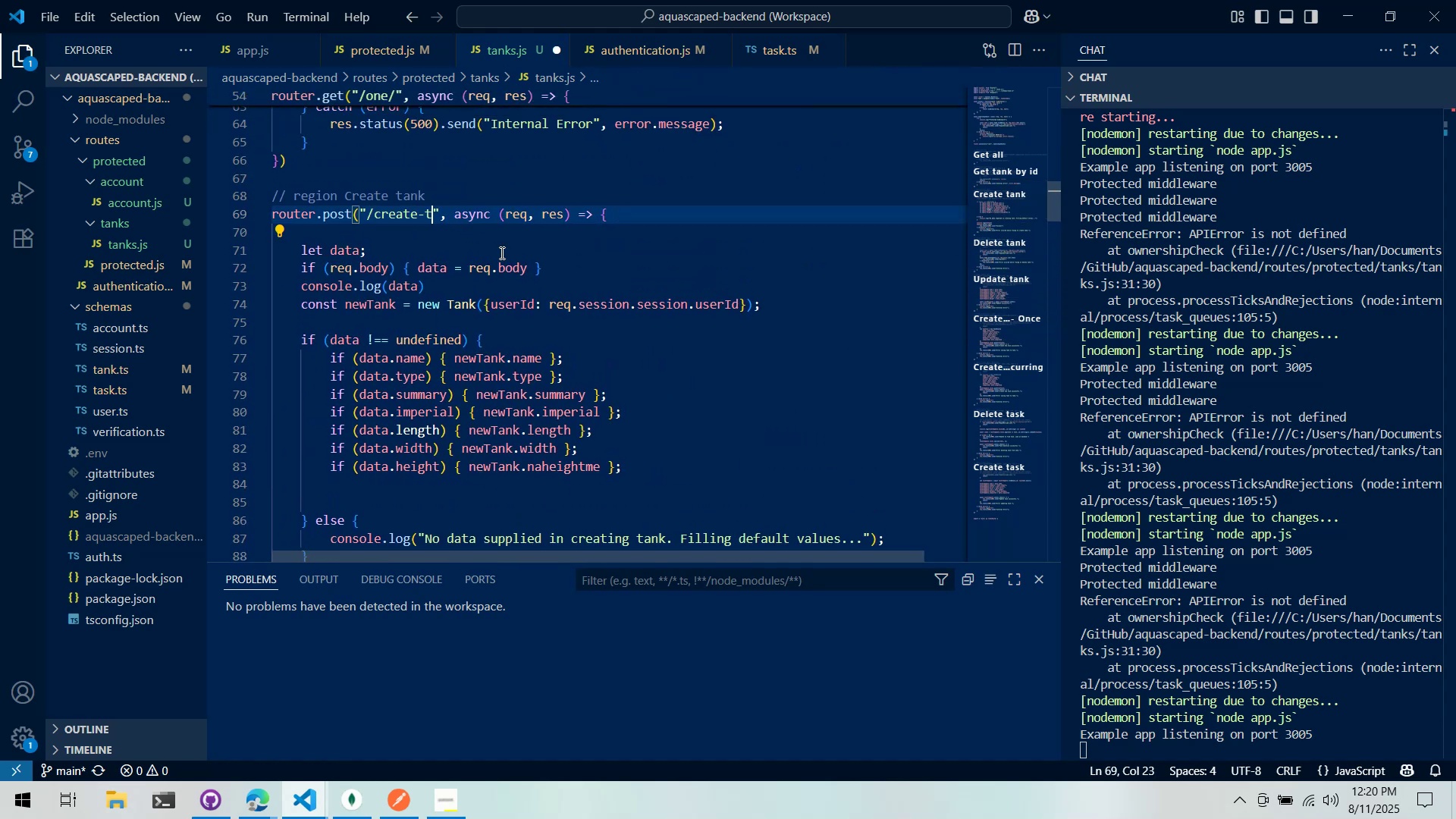 
key(Backspace)
 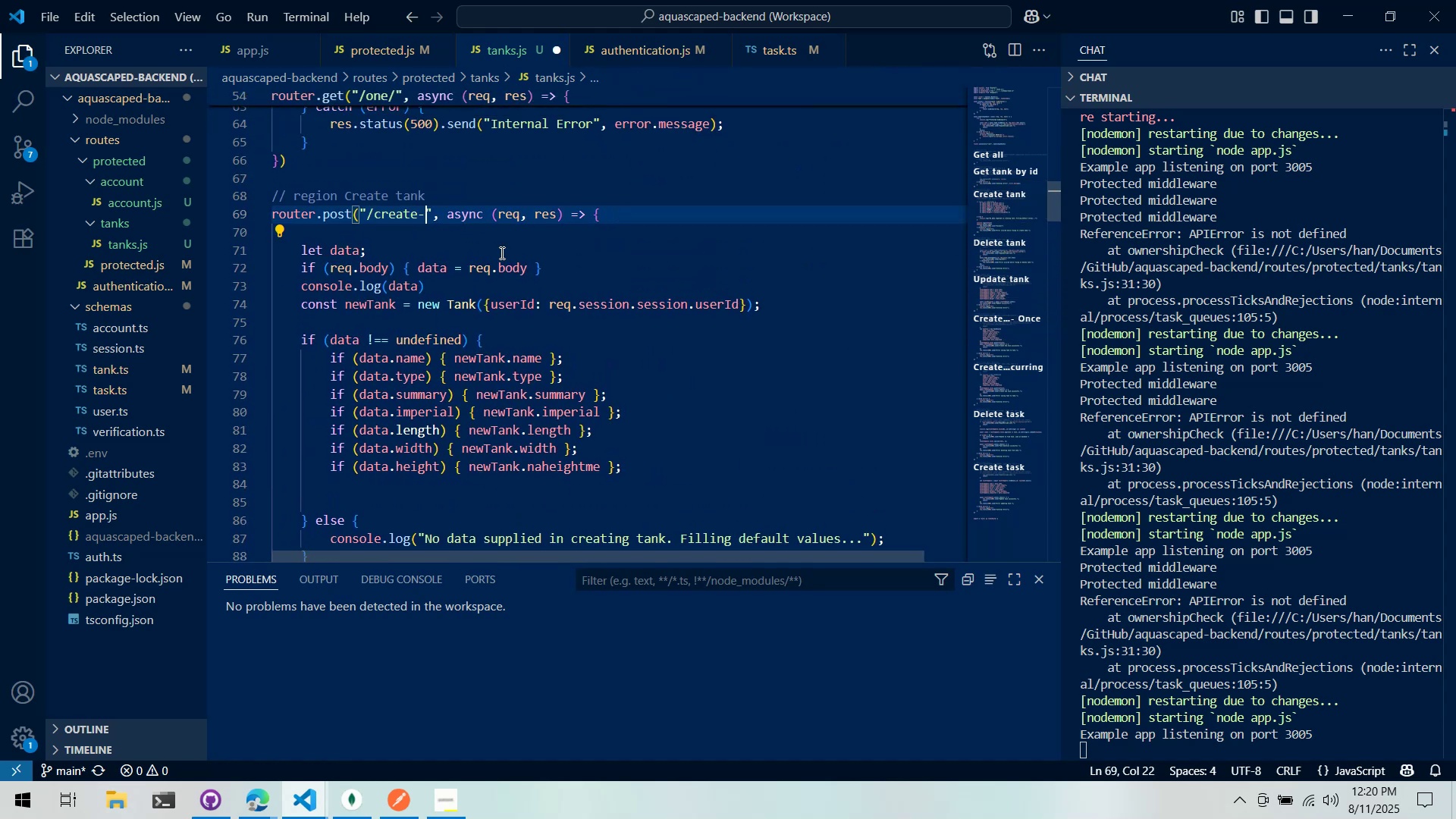 
key(Backspace)
 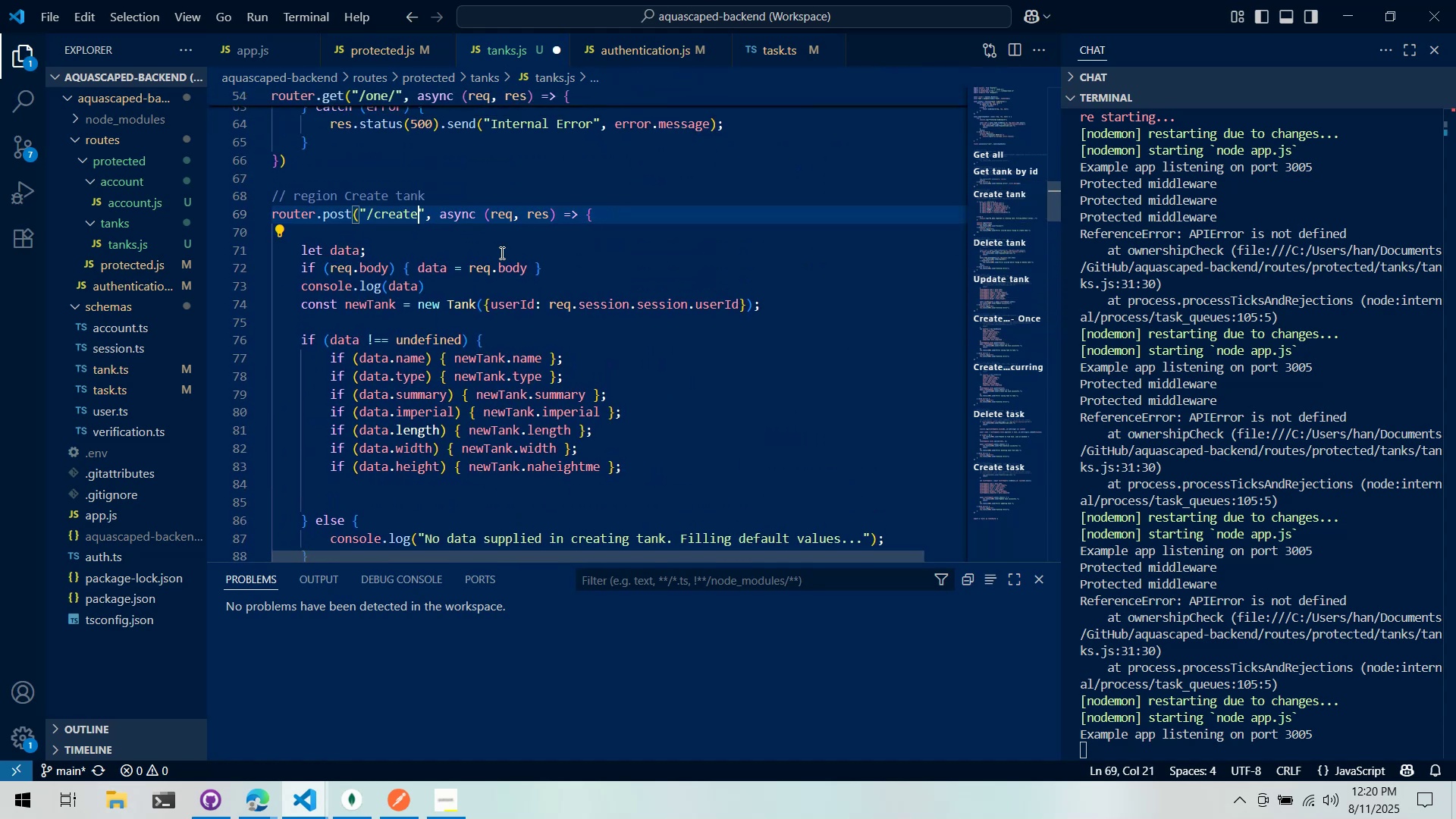 
key(Control+S)
 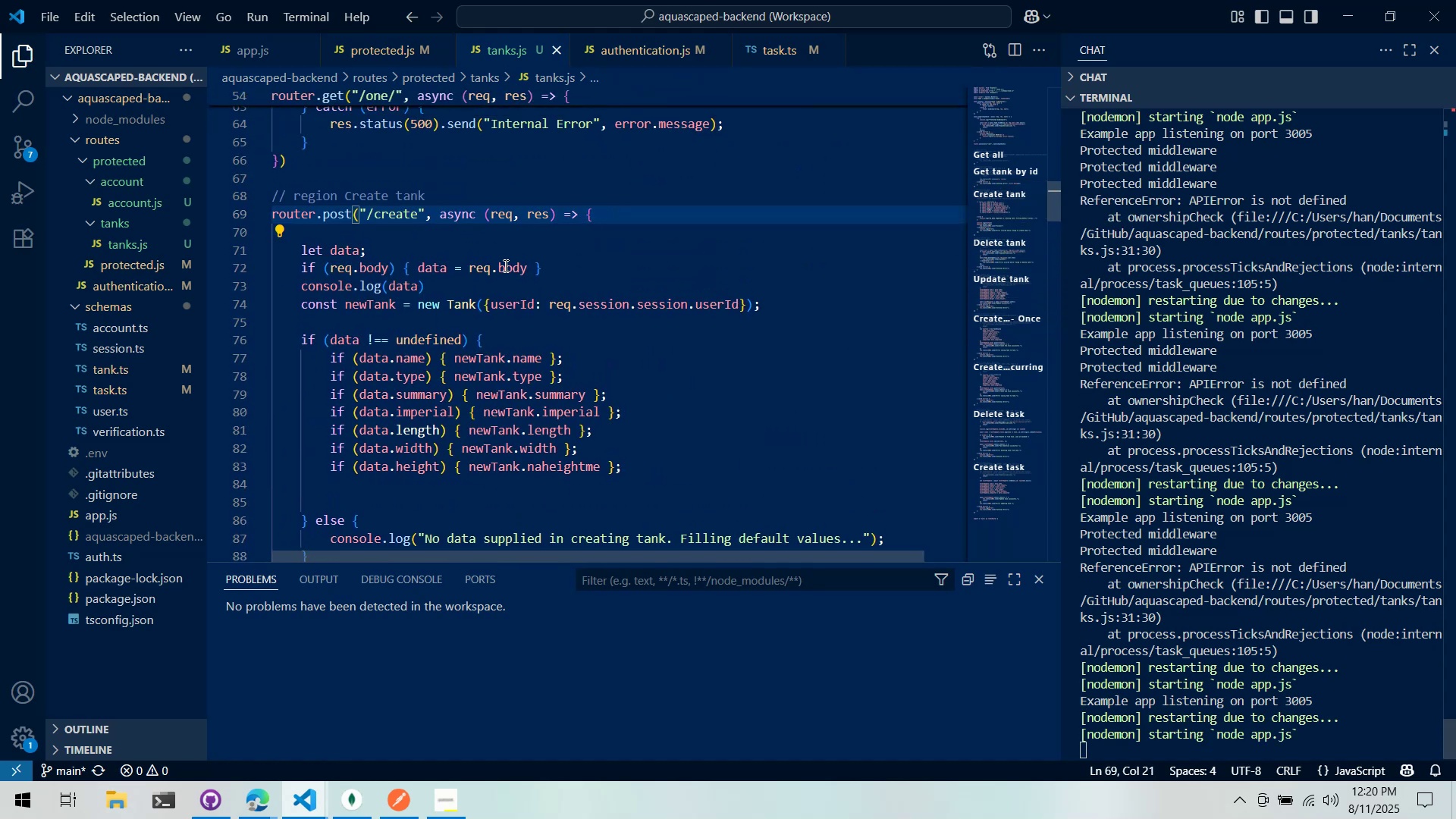 
left_click([504, 256])
 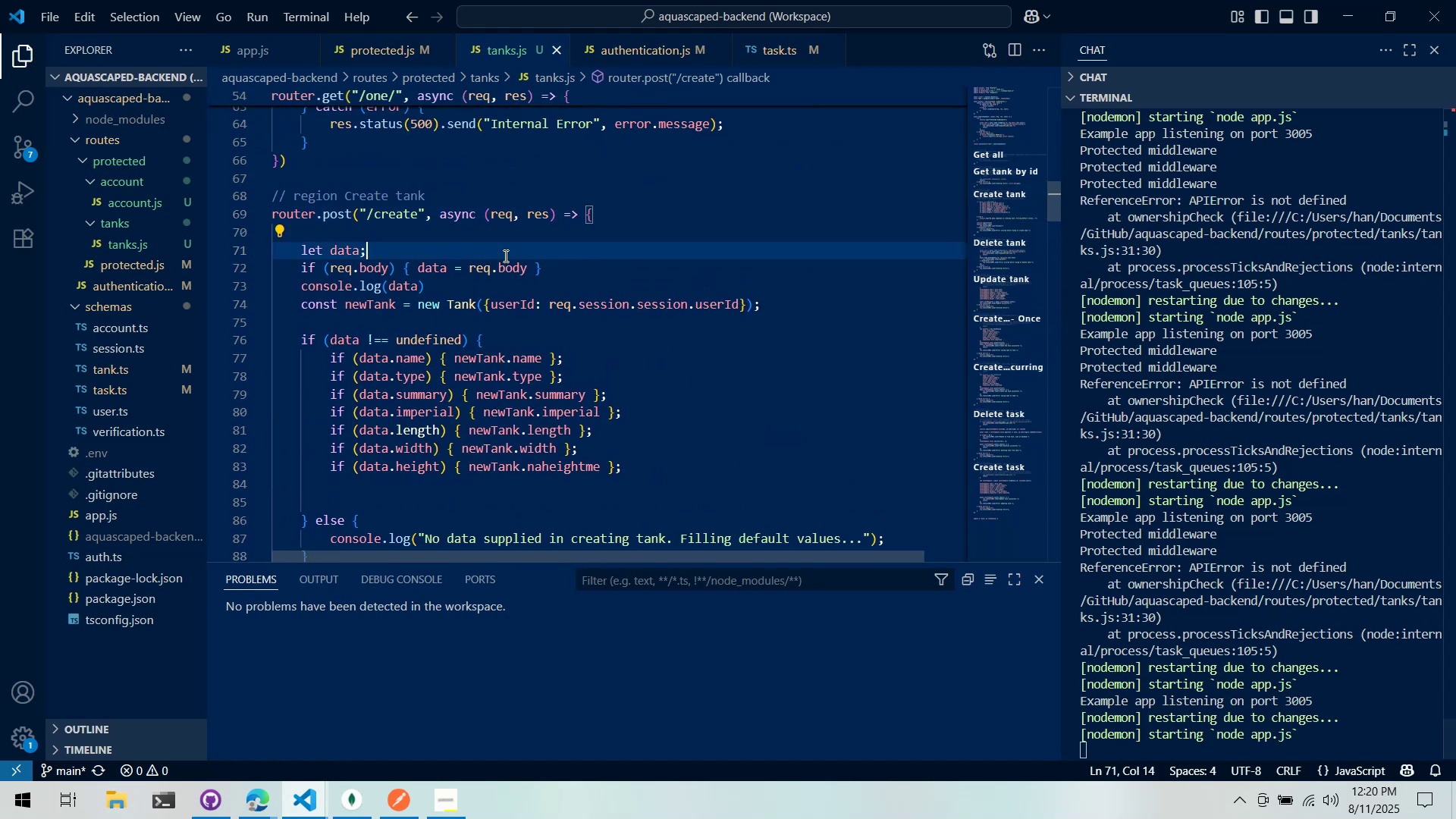 
left_click([502, 238])
 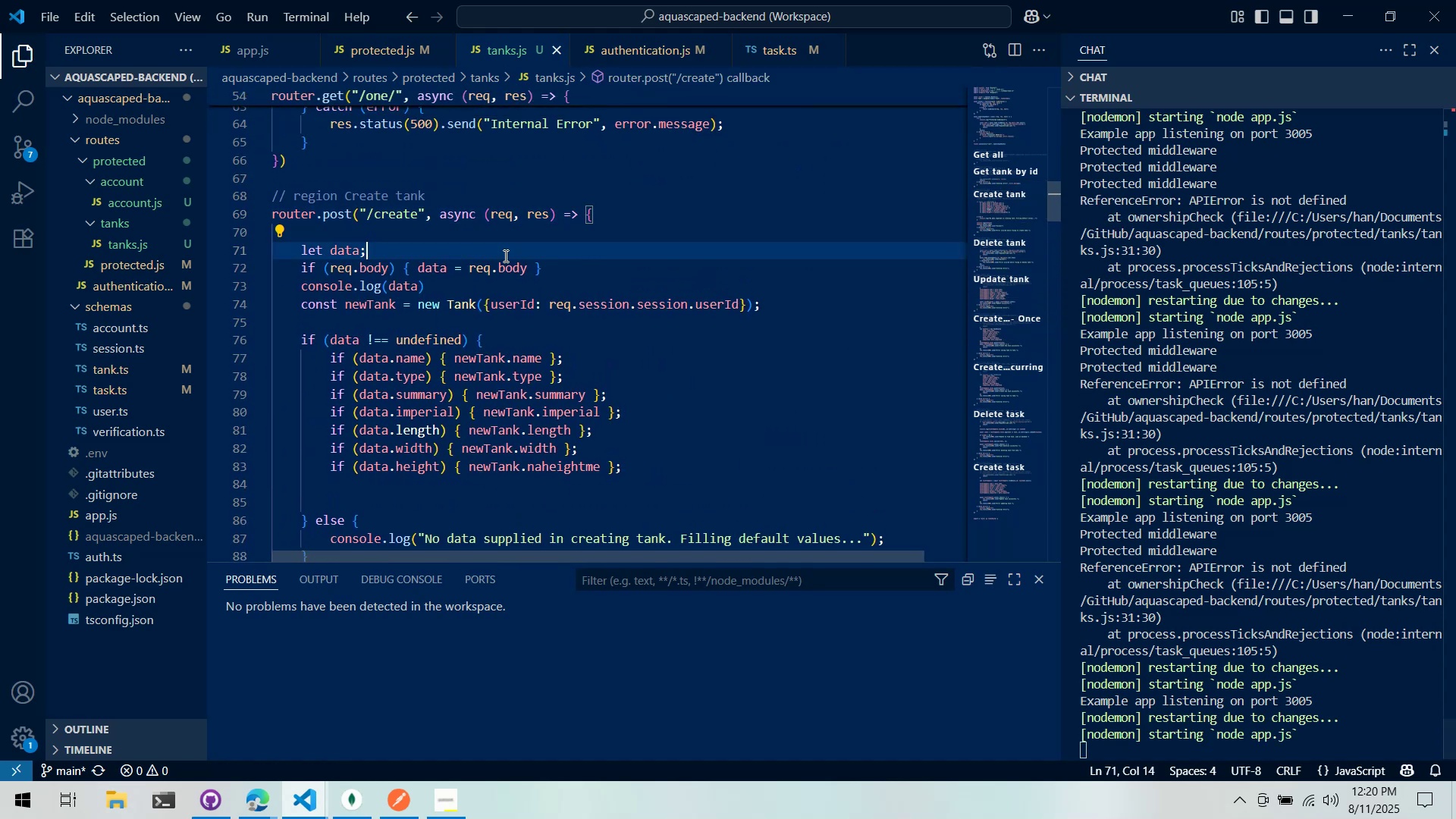 
key(Alt+AltLeft)
 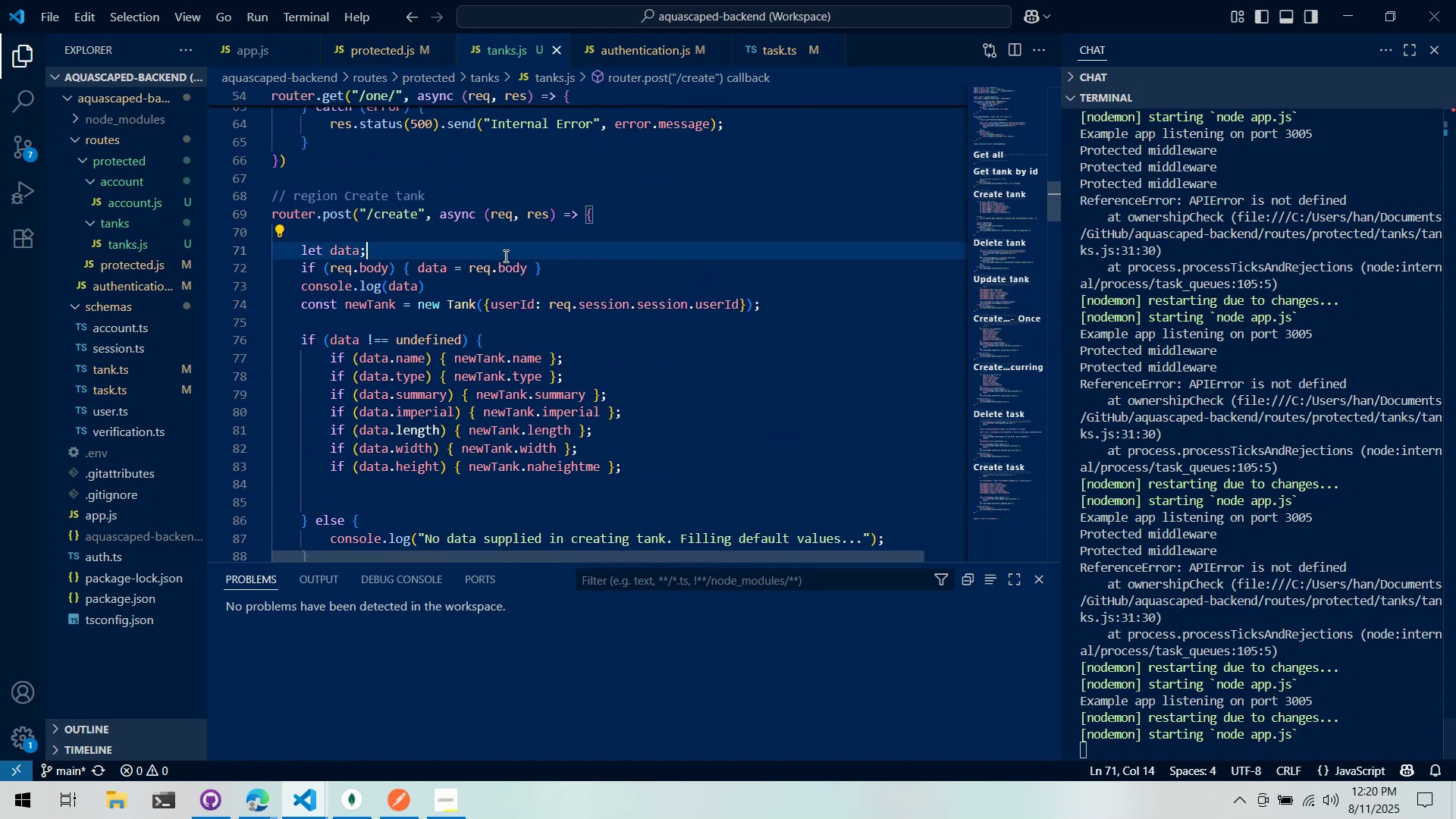 
key(Alt+Tab)
 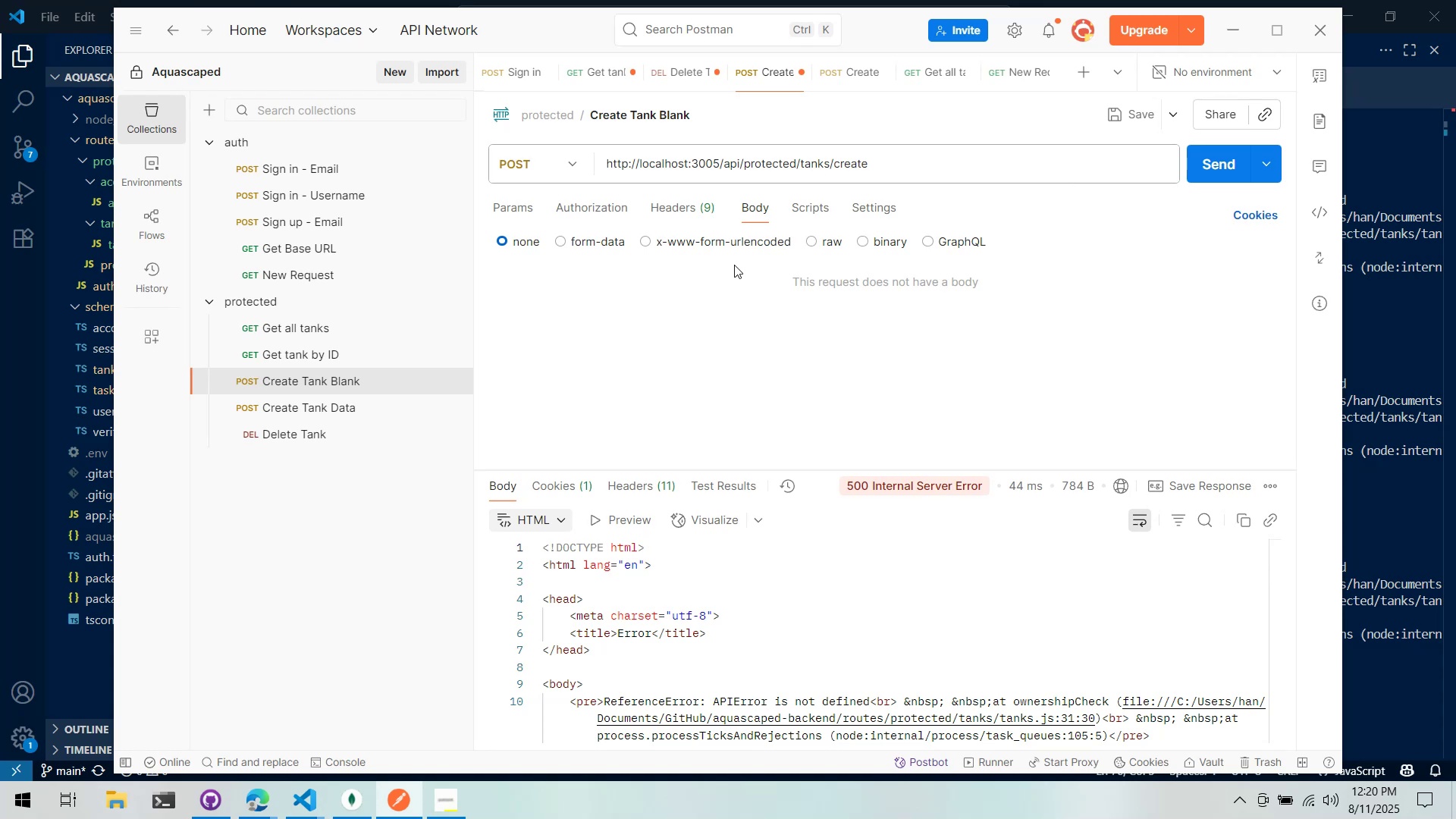 
left_click([1191, 163])
 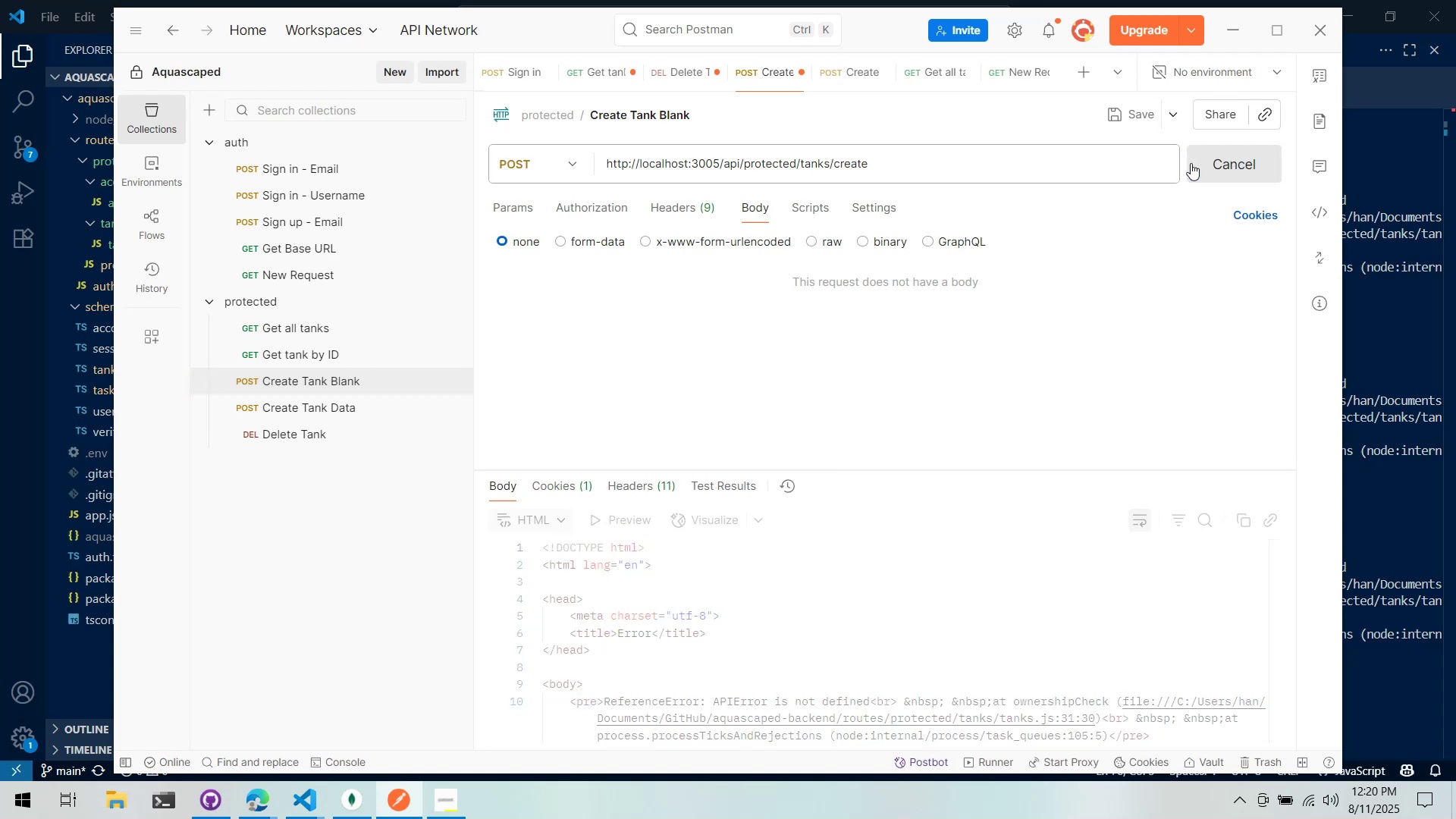 
key(Alt+AltLeft)
 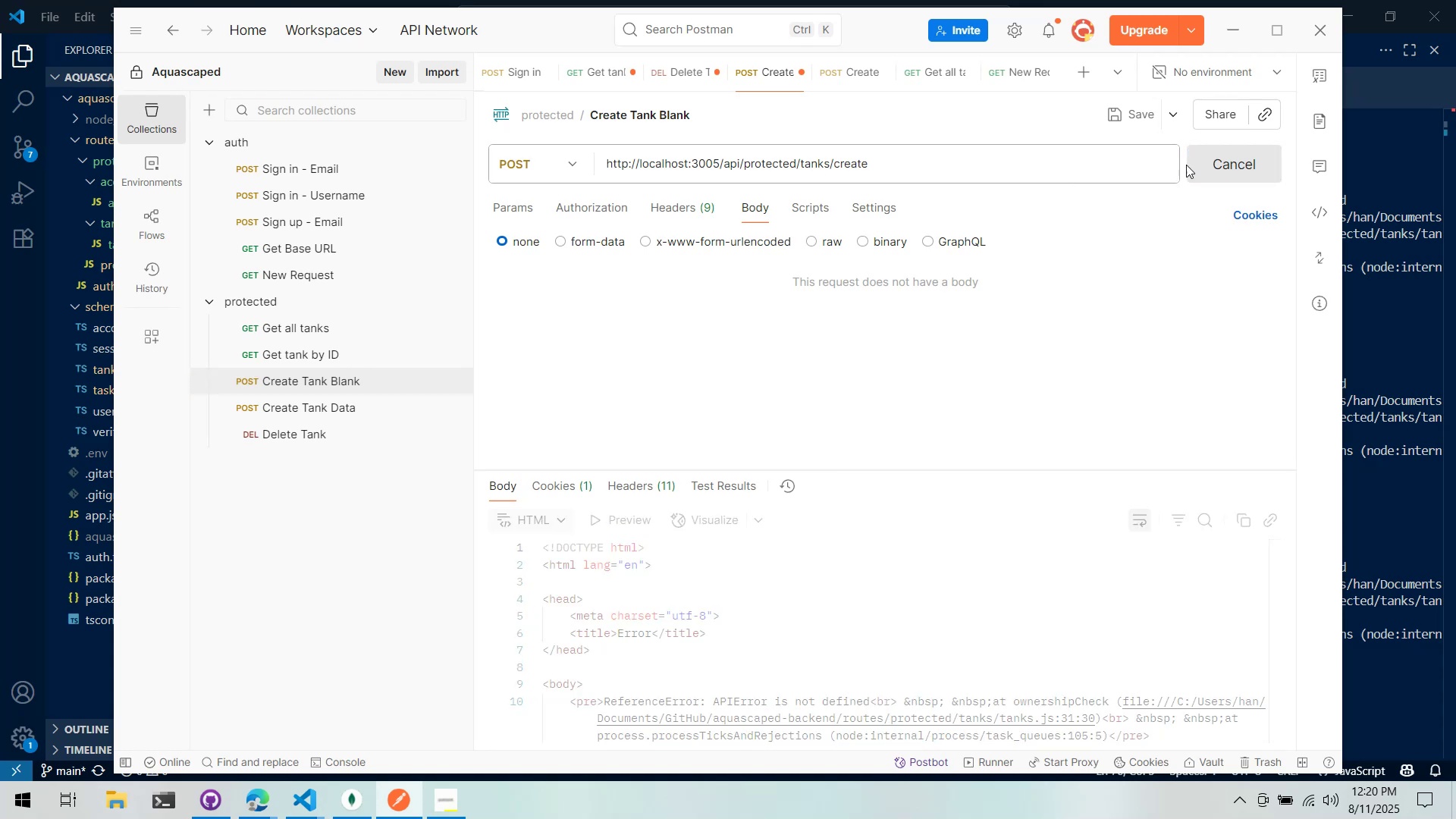 
key(Alt+Tab)
 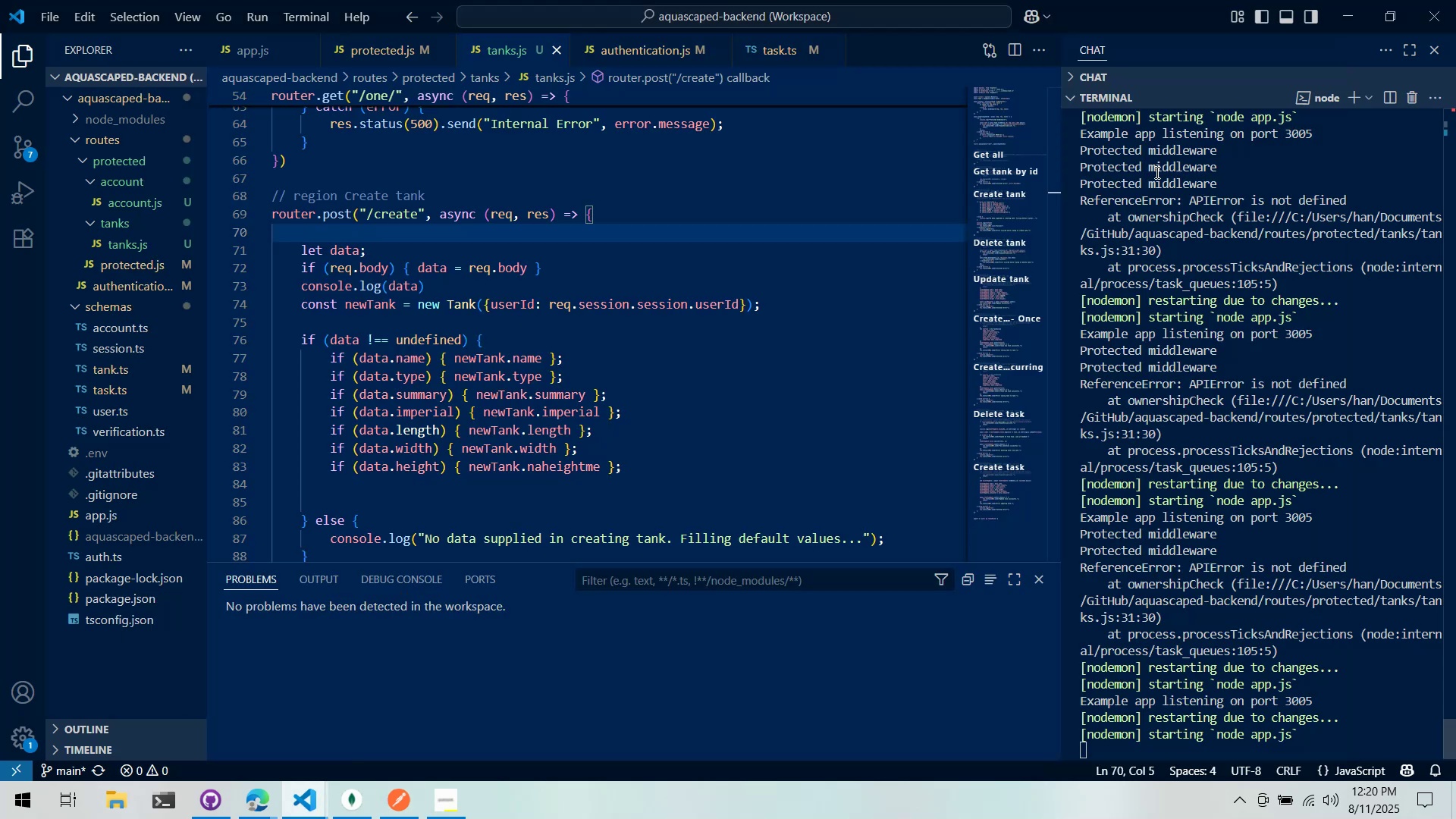 
key(Alt+AltLeft)
 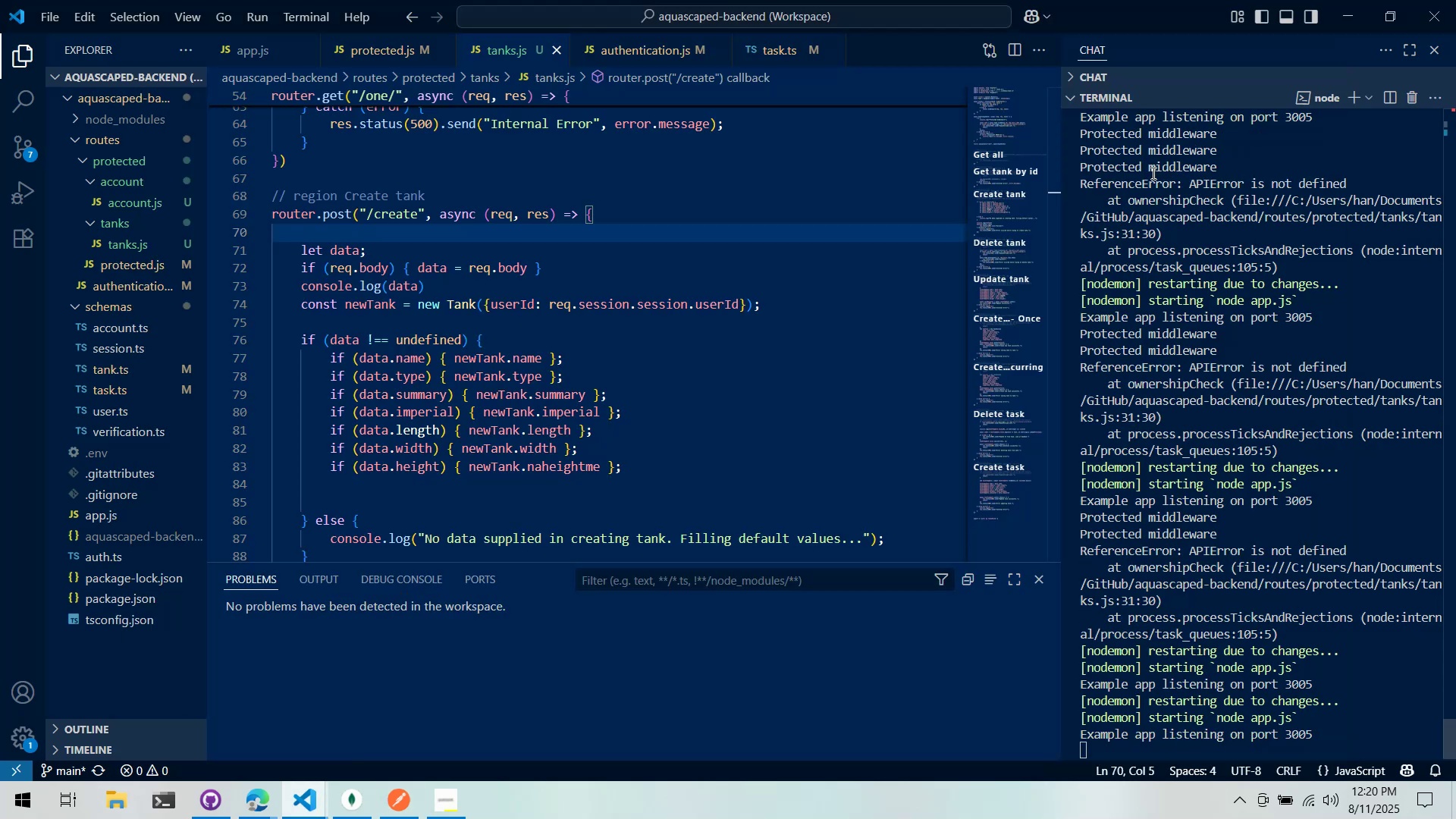 
key(Alt+Tab)
 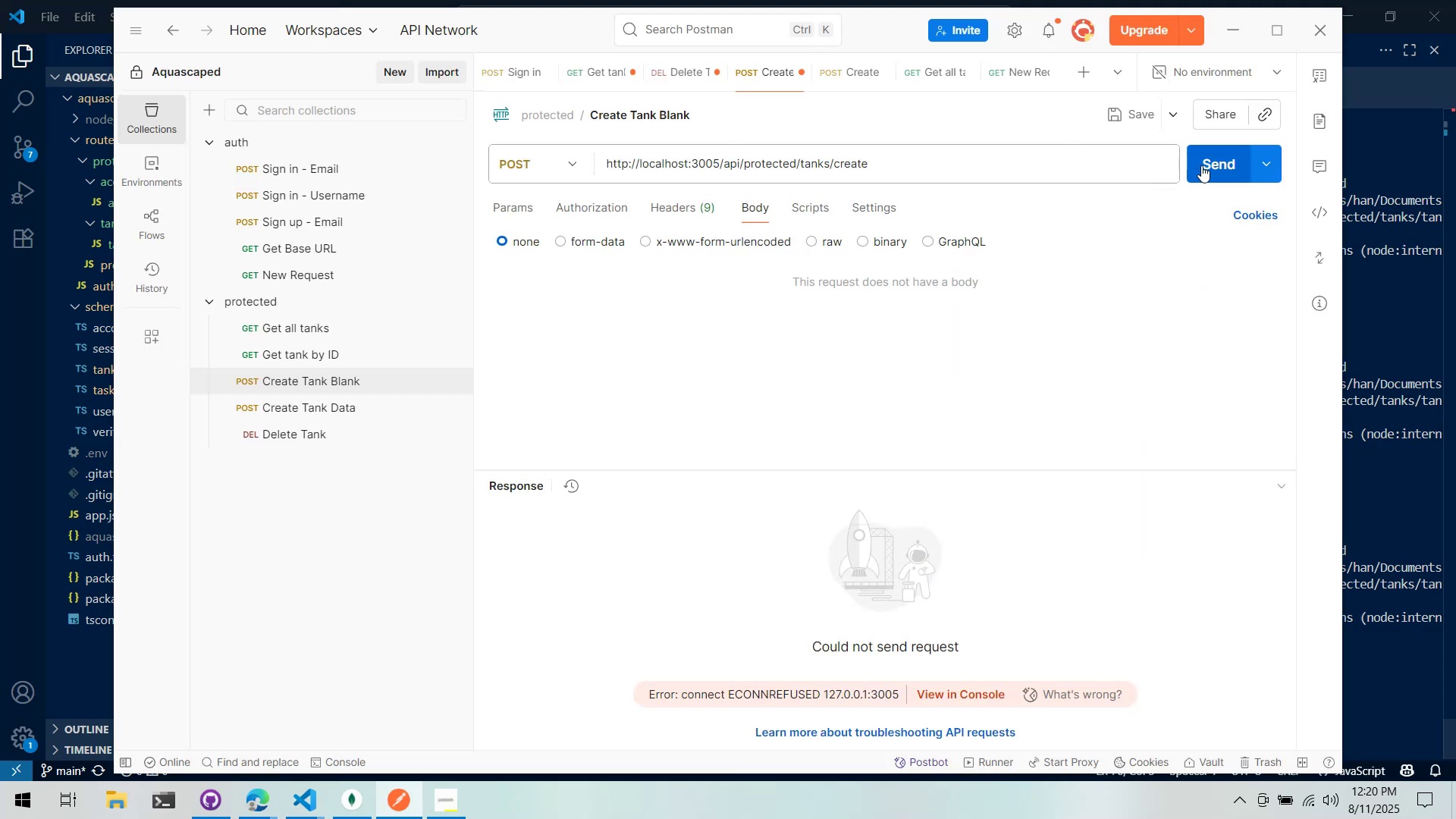 
left_click([1206, 165])
 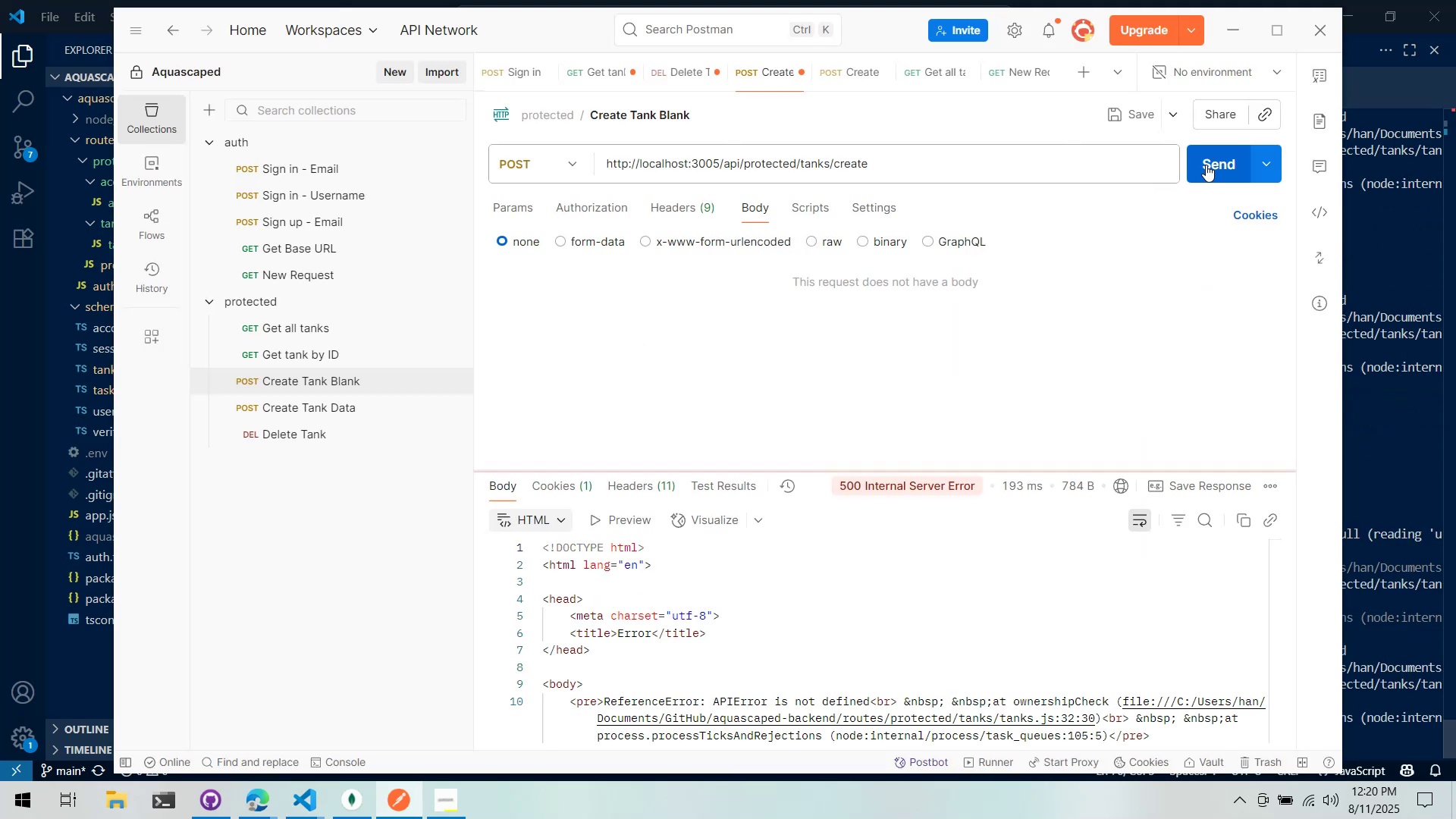 
key(Alt+AltLeft)
 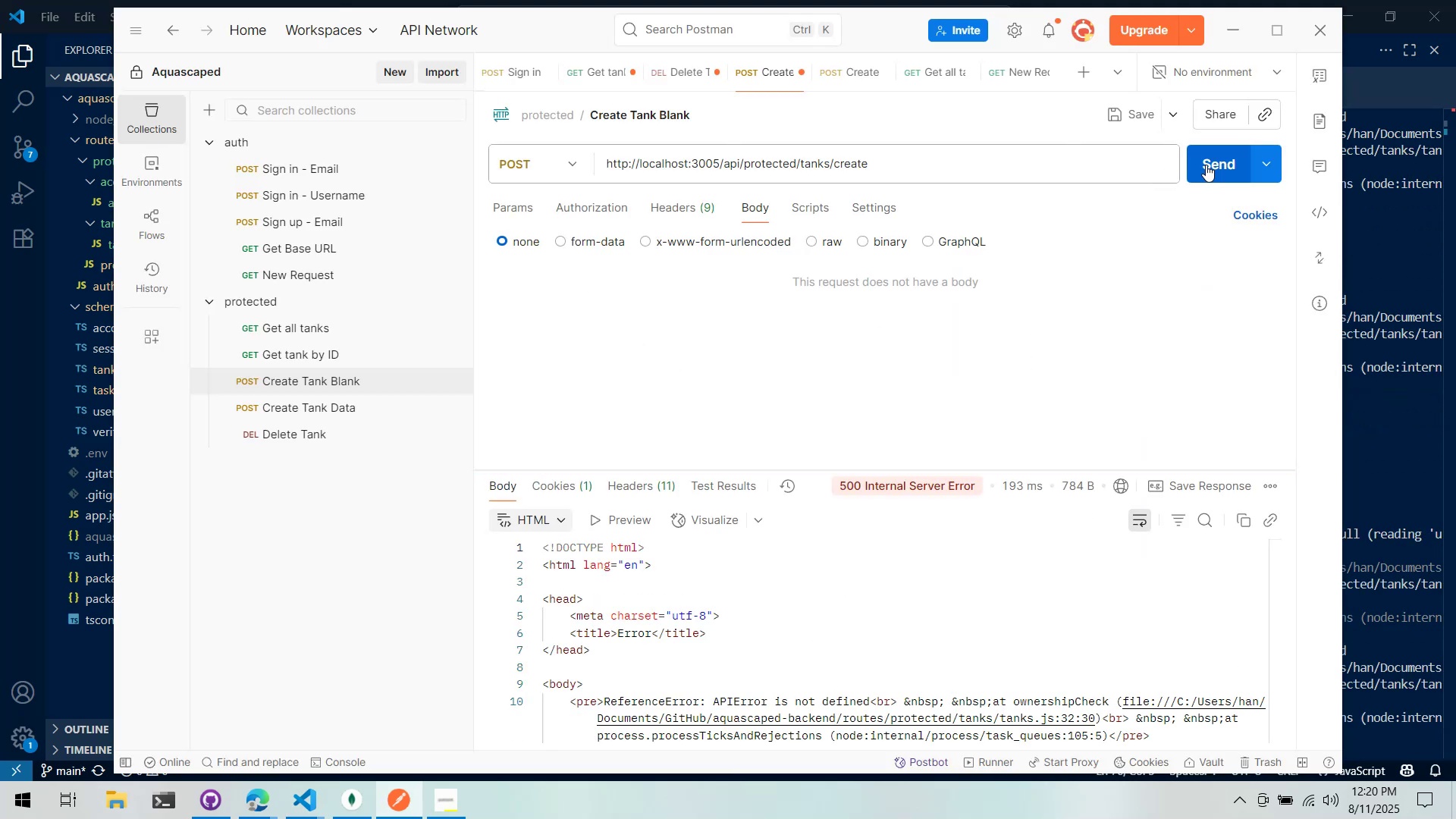 
key(Alt+Tab)
 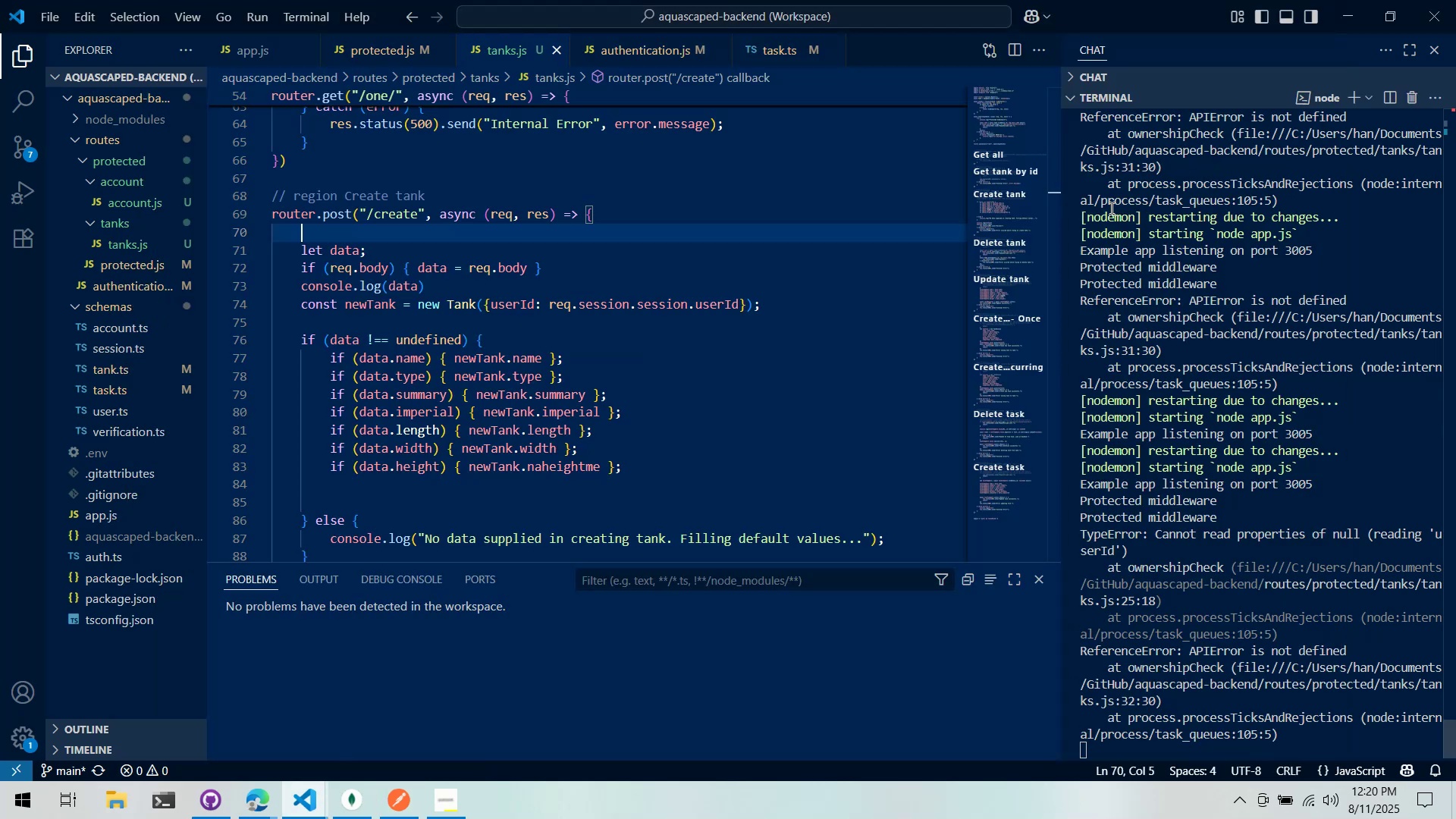 
scroll: coordinate [748, 452], scroll_direction: up, amount: 23.0
 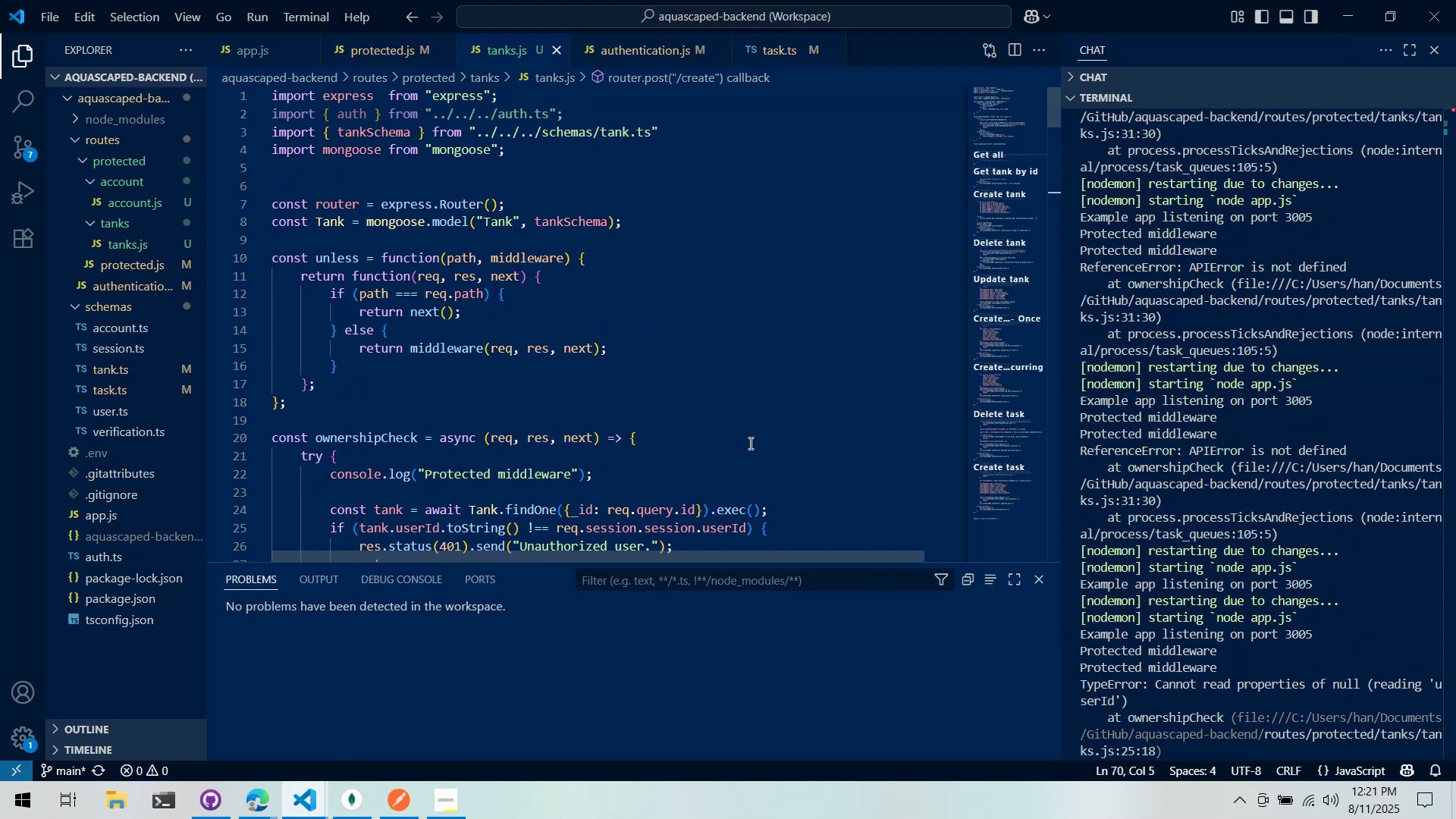 
scroll: coordinate [716, 399], scroll_direction: down, amount: 7.0
 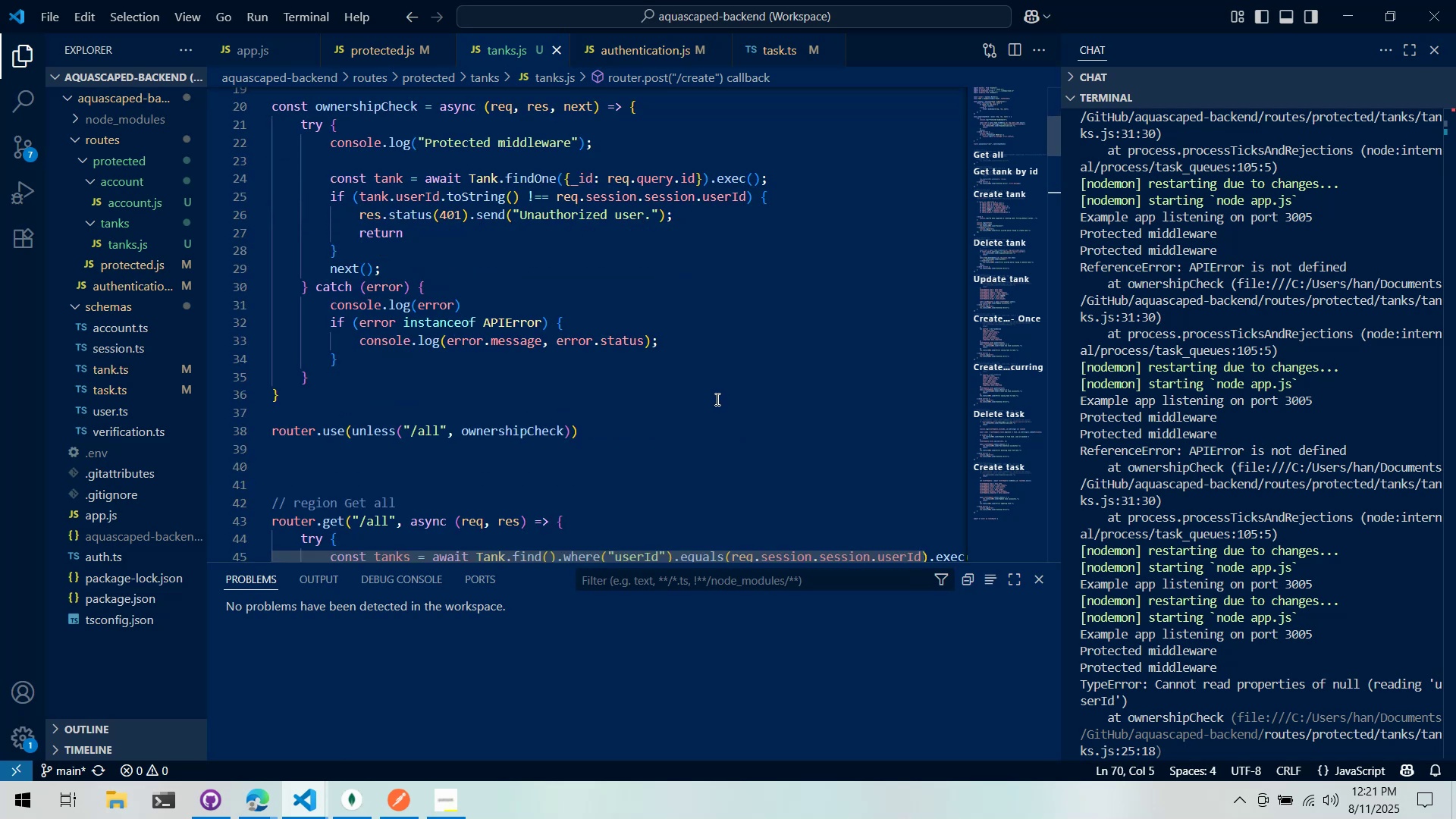 
scroll: coordinate [716, 399], scroll_direction: up, amount: 2.0
 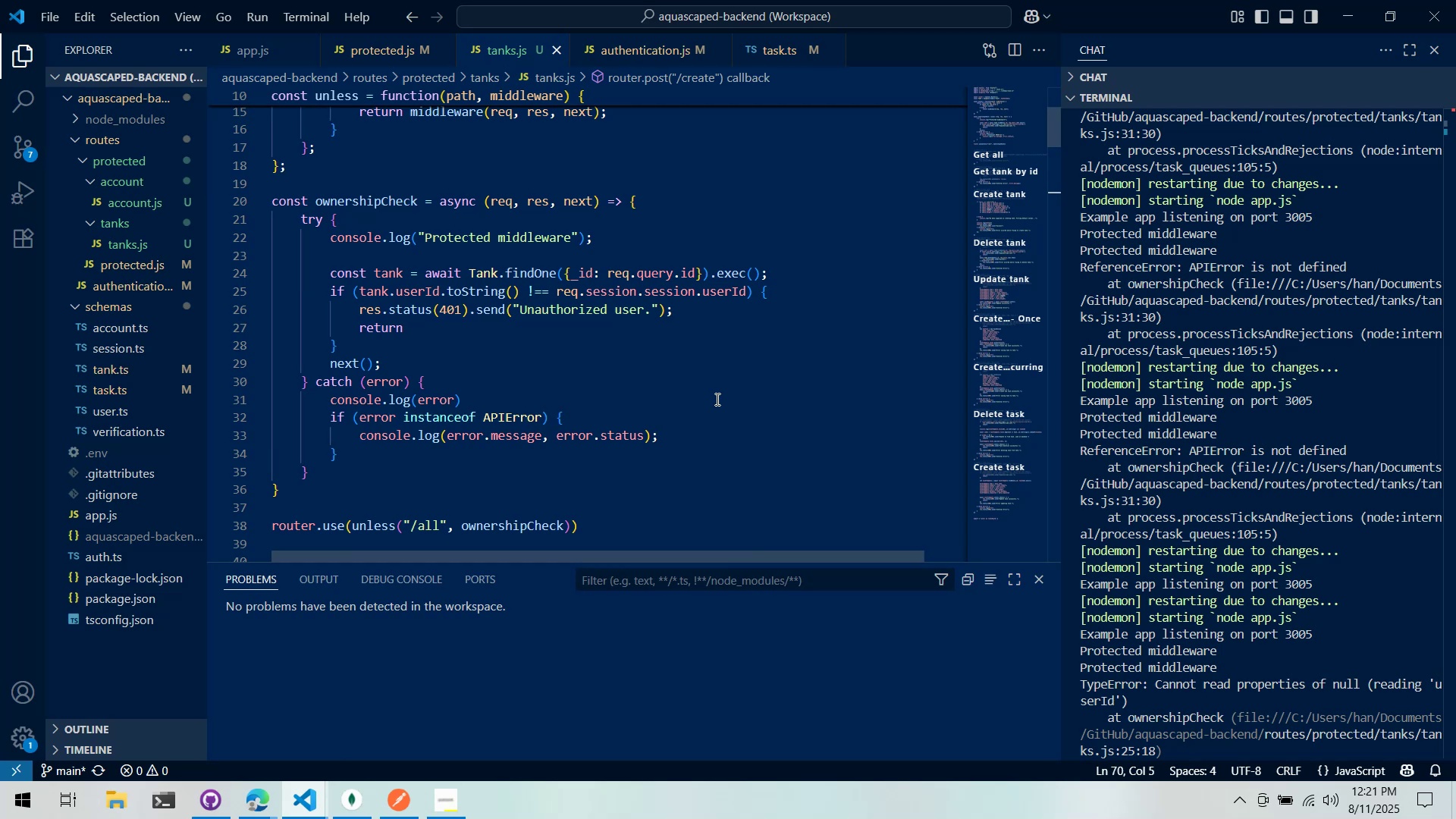 
wait(17.12)
 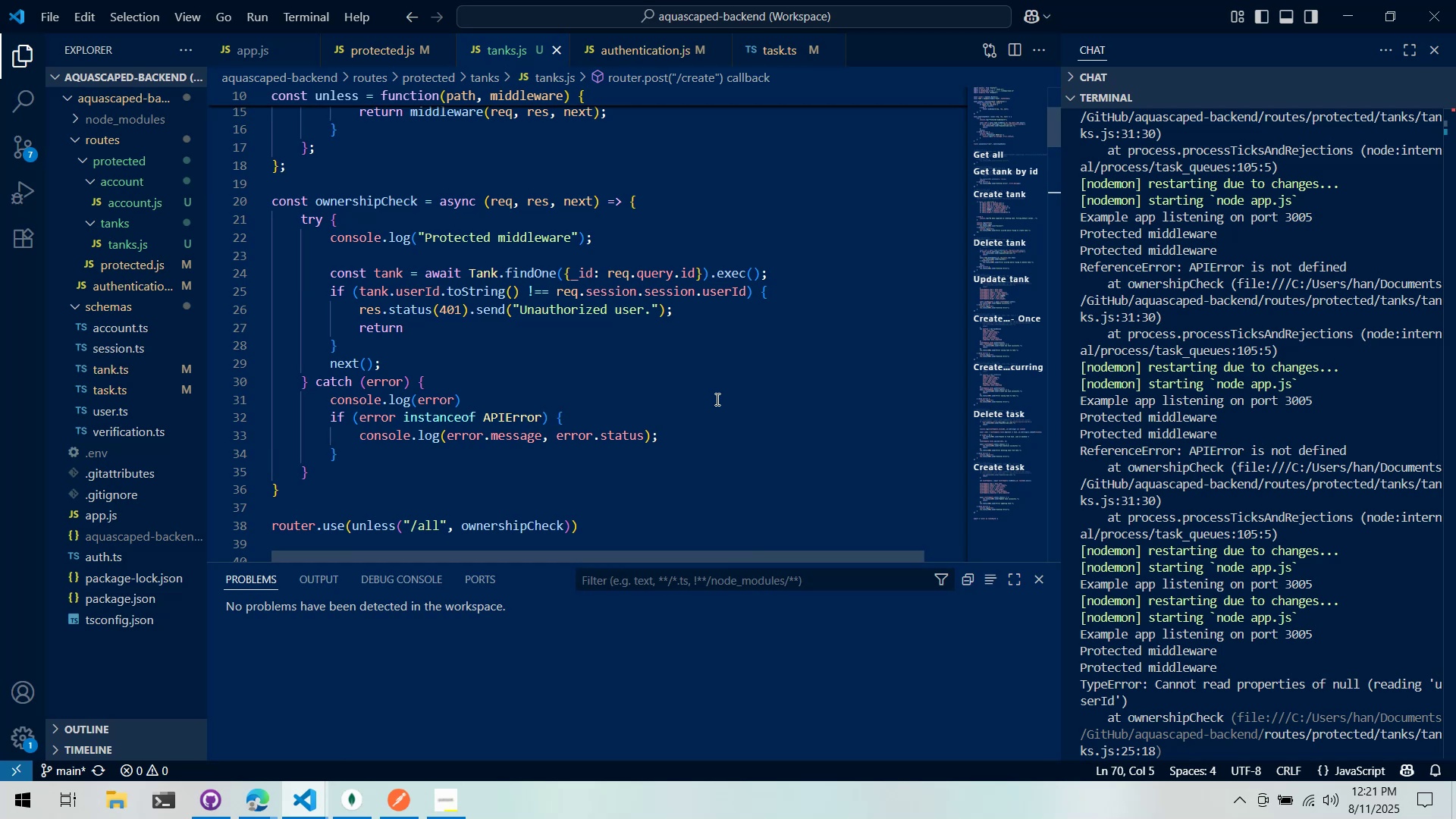 
scroll: coordinate [717, 400], scroll_direction: up, amount: 8.0
 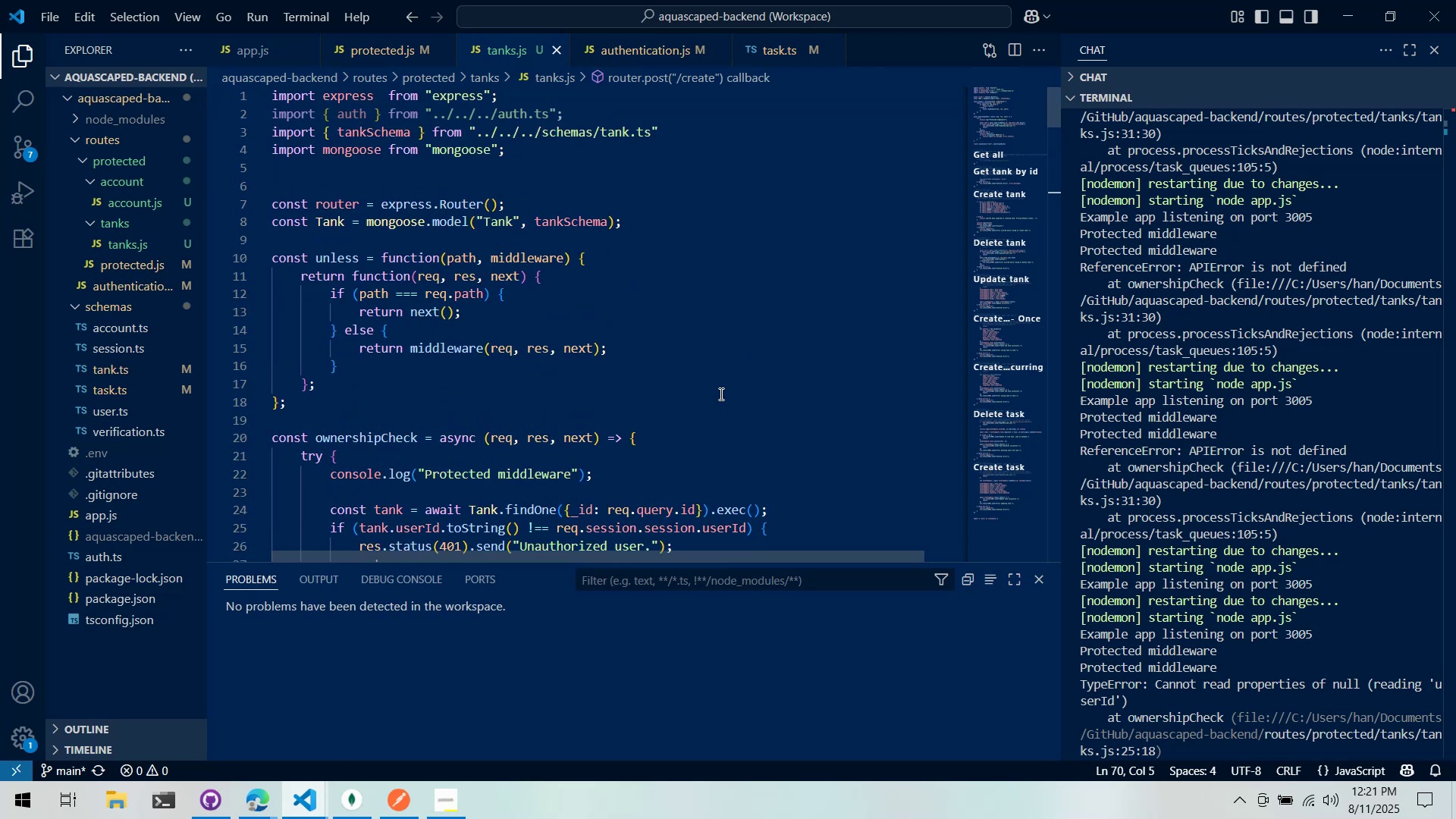 
scroll: coordinate [720, 391], scroll_direction: none, amount: 0.0
 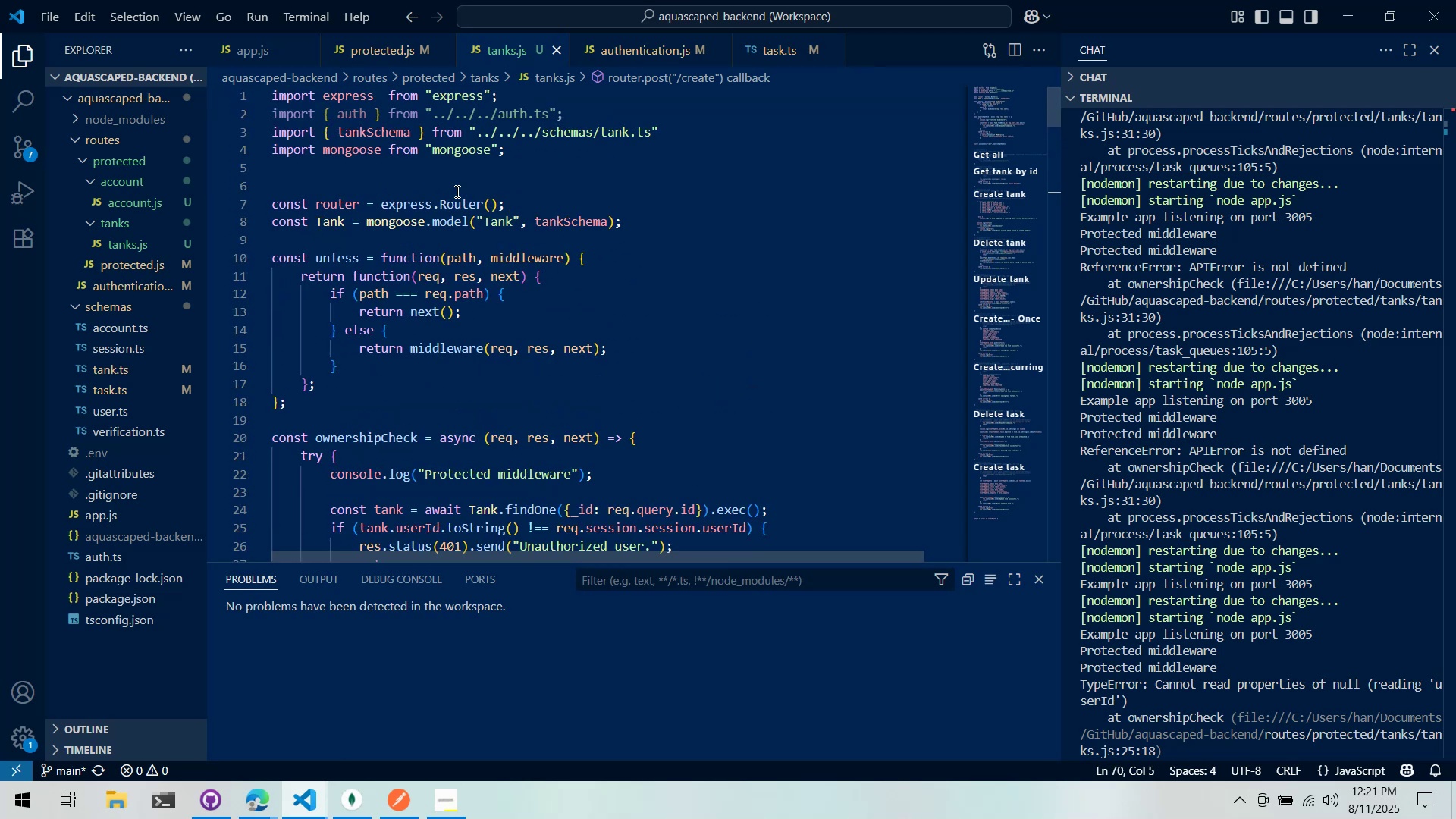 
mouse_move([374, 70])
 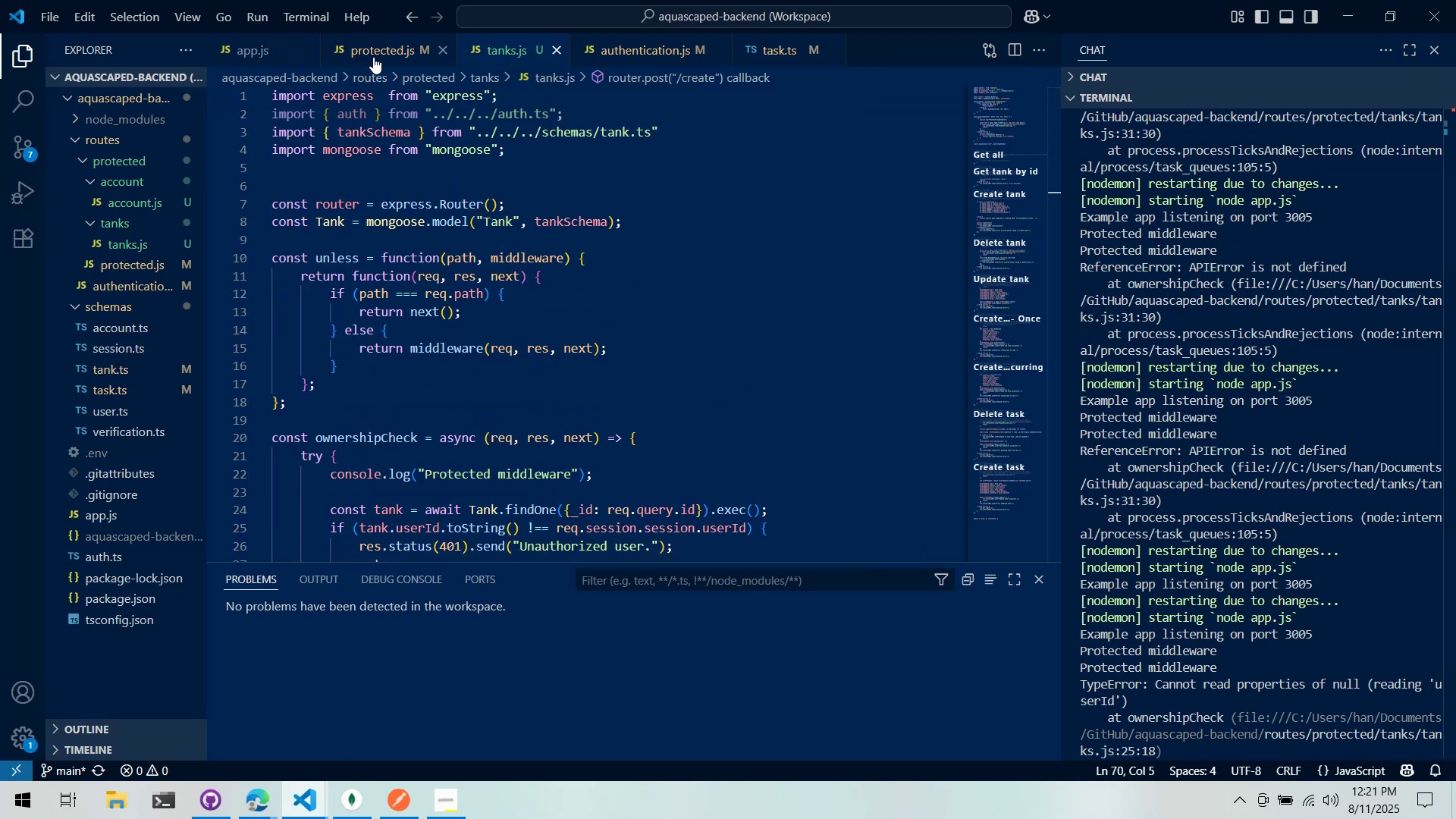 
left_click([372, 56])
 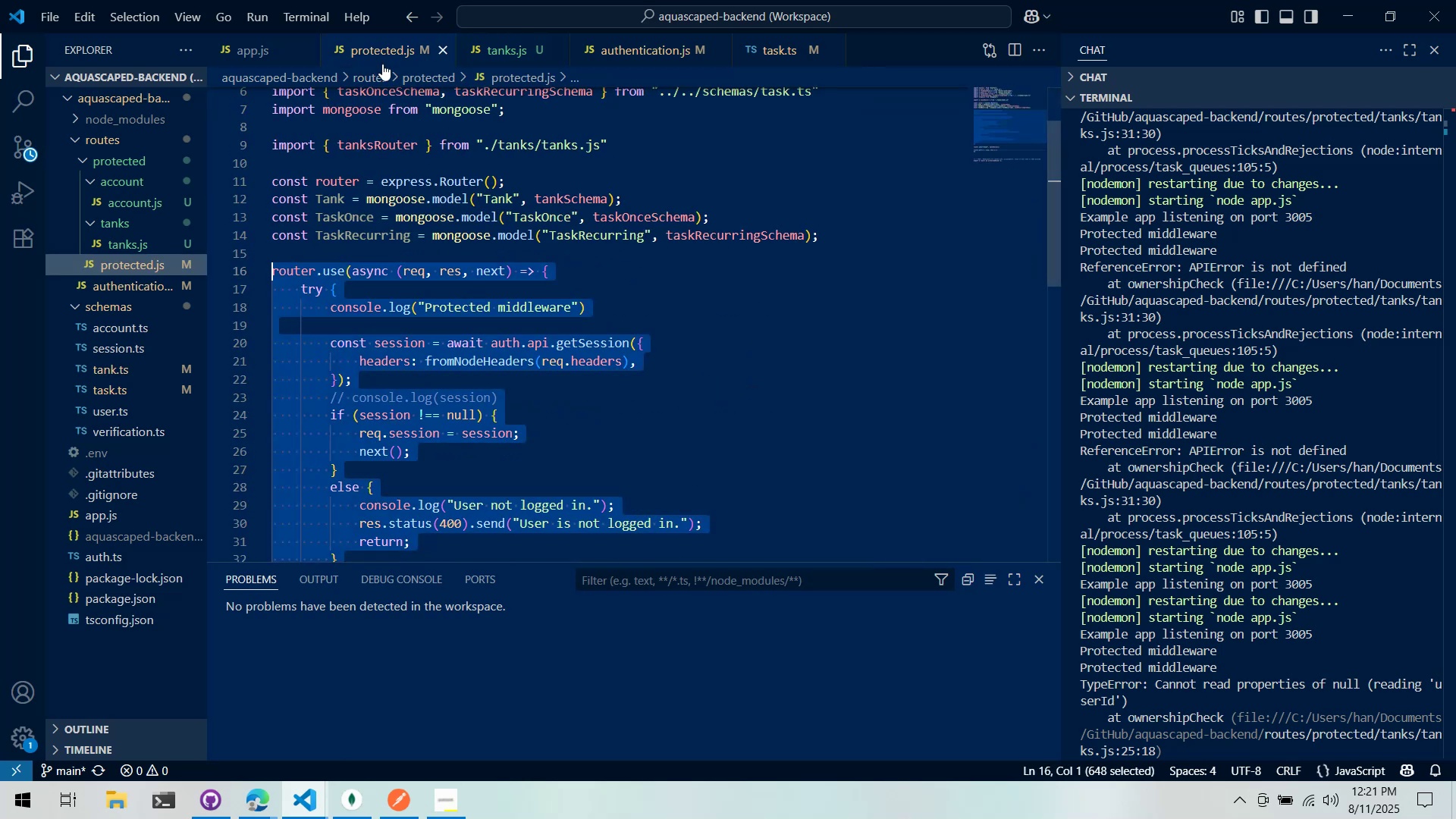 
scroll: coordinate [534, 167], scroll_direction: down, amount: 3.0
 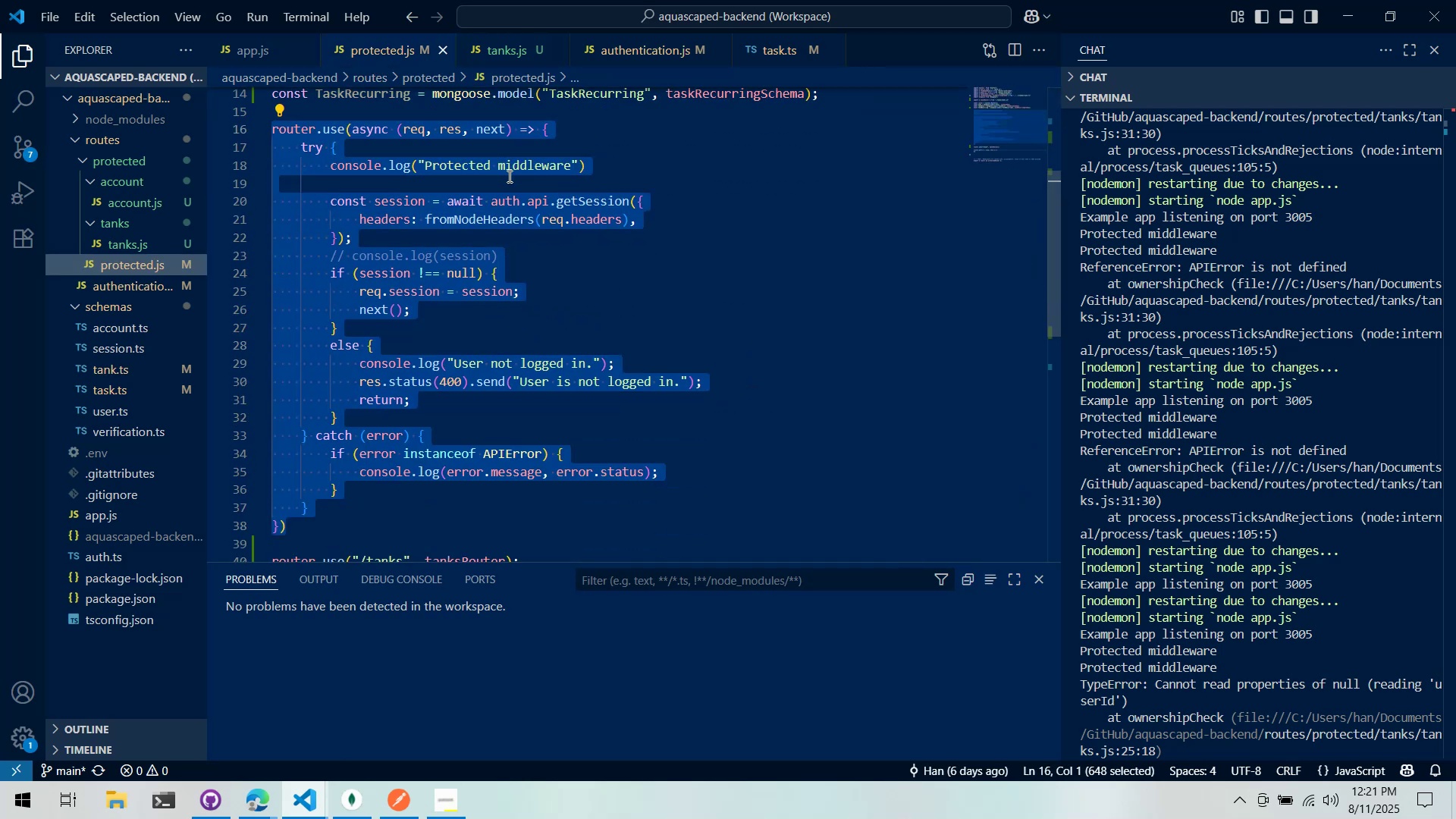 
left_click([508, 171])
 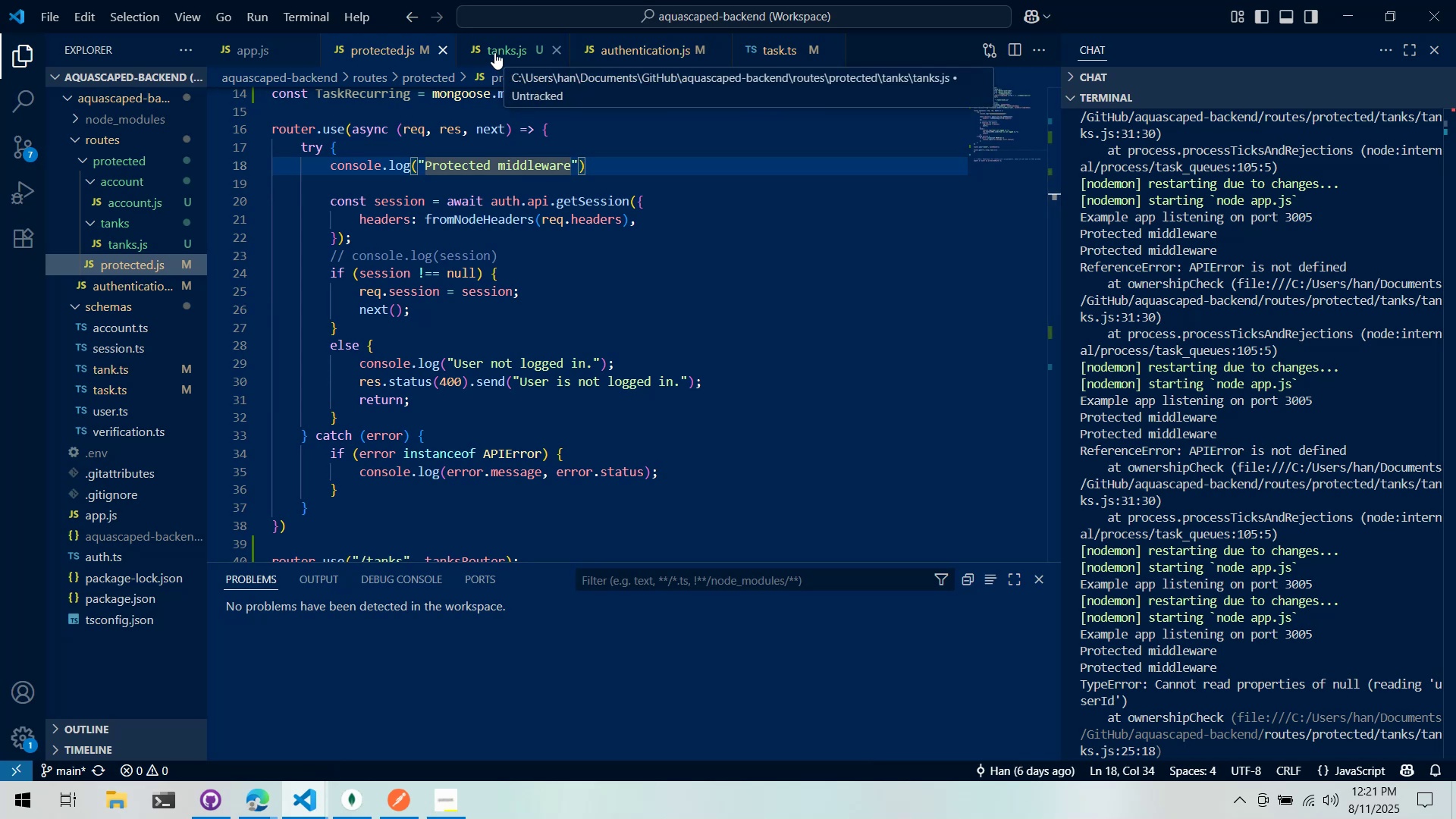 
left_click([494, 52])
 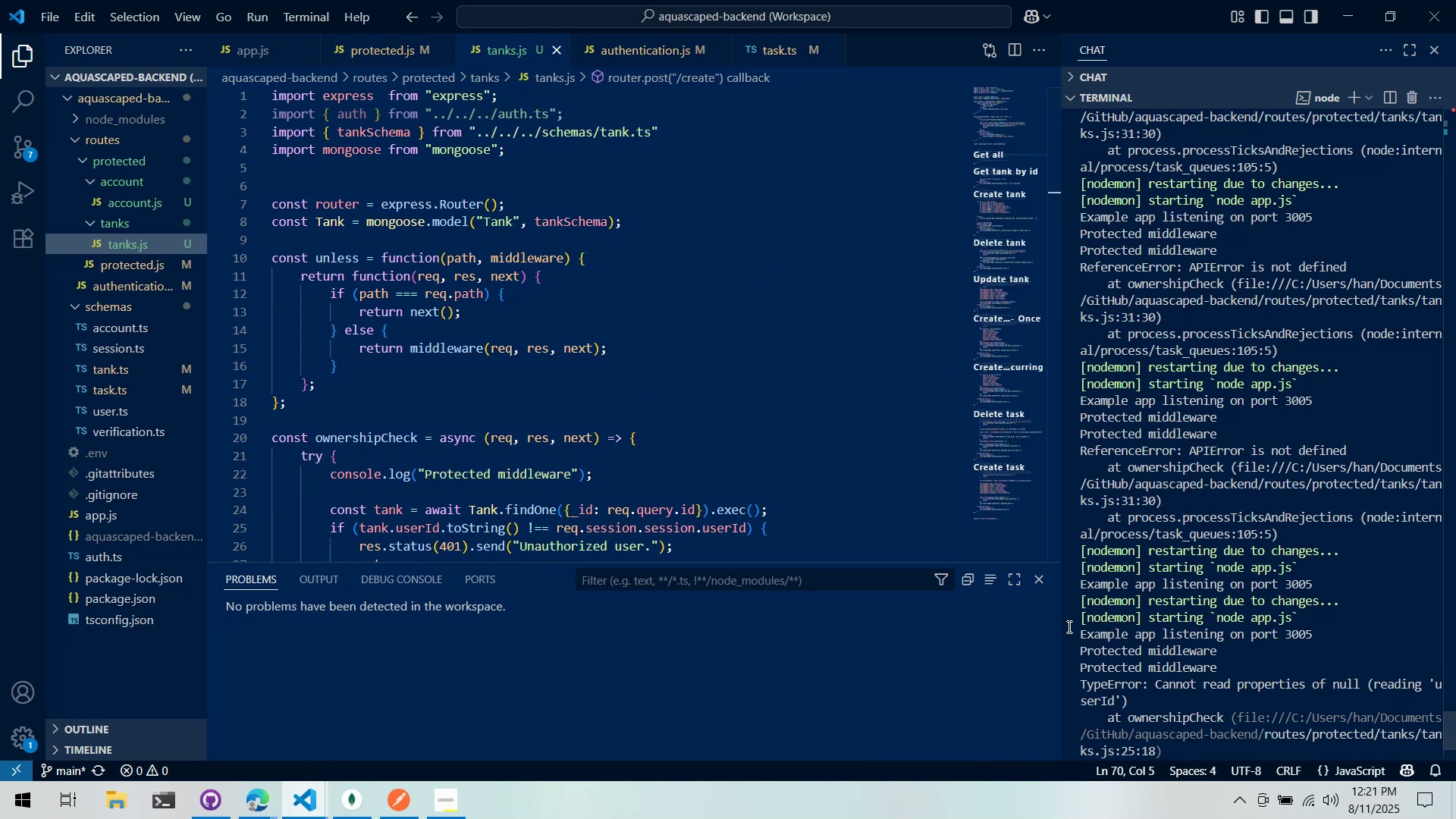 
scroll: coordinate [722, 485], scroll_direction: down, amount: 2.0
 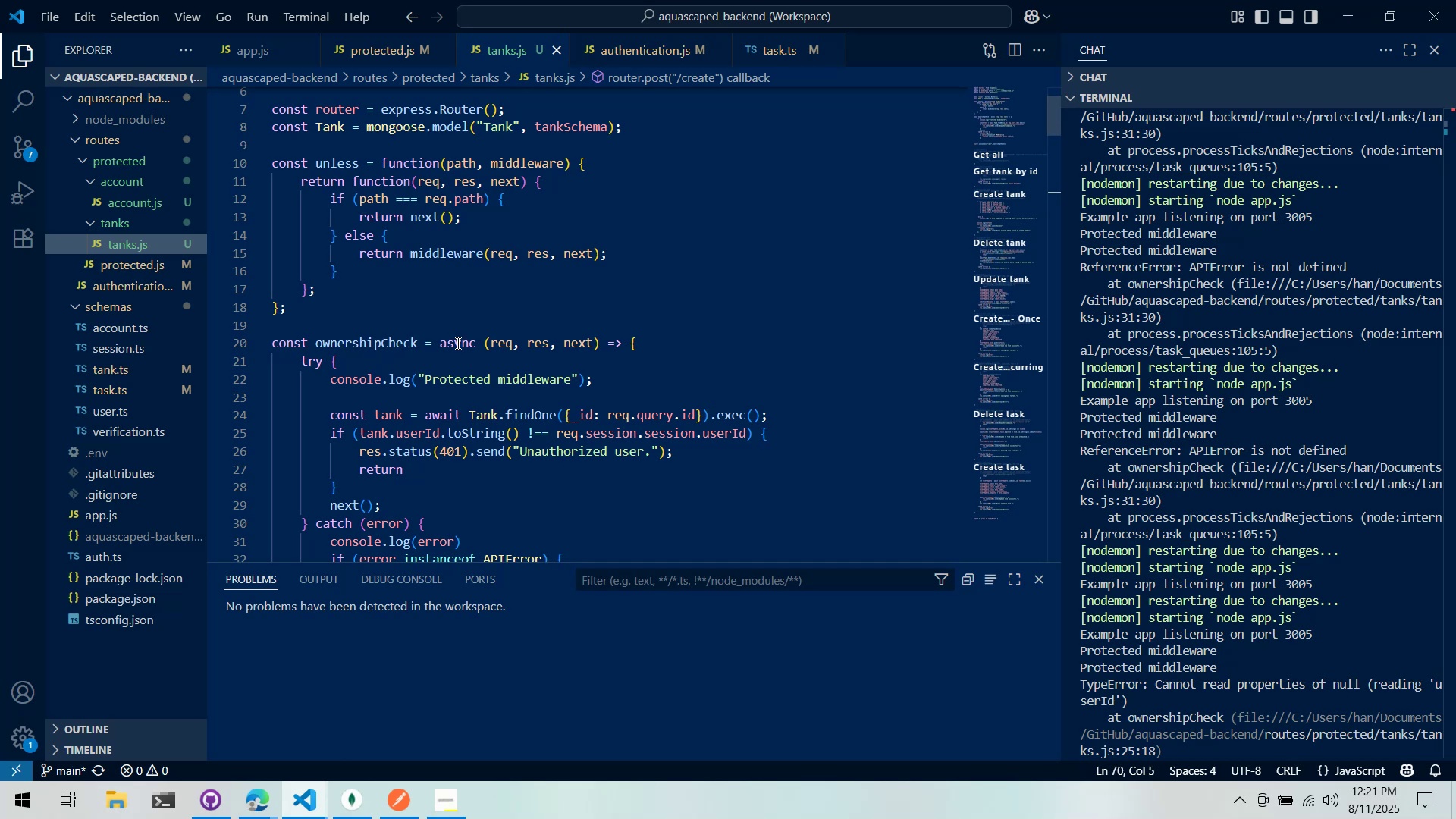 
double_click([462, 398])
 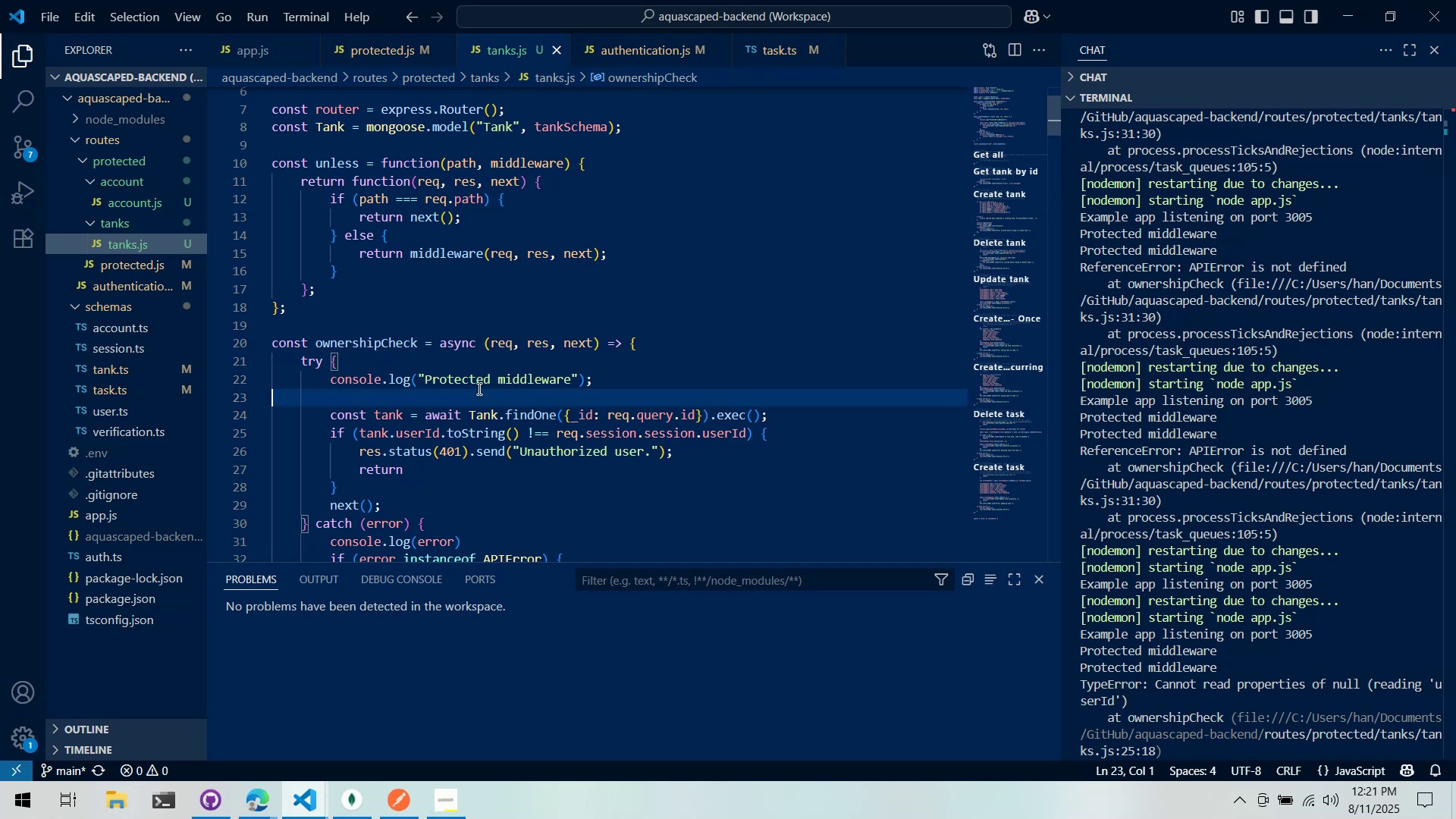 
triple_click([478, 388])
 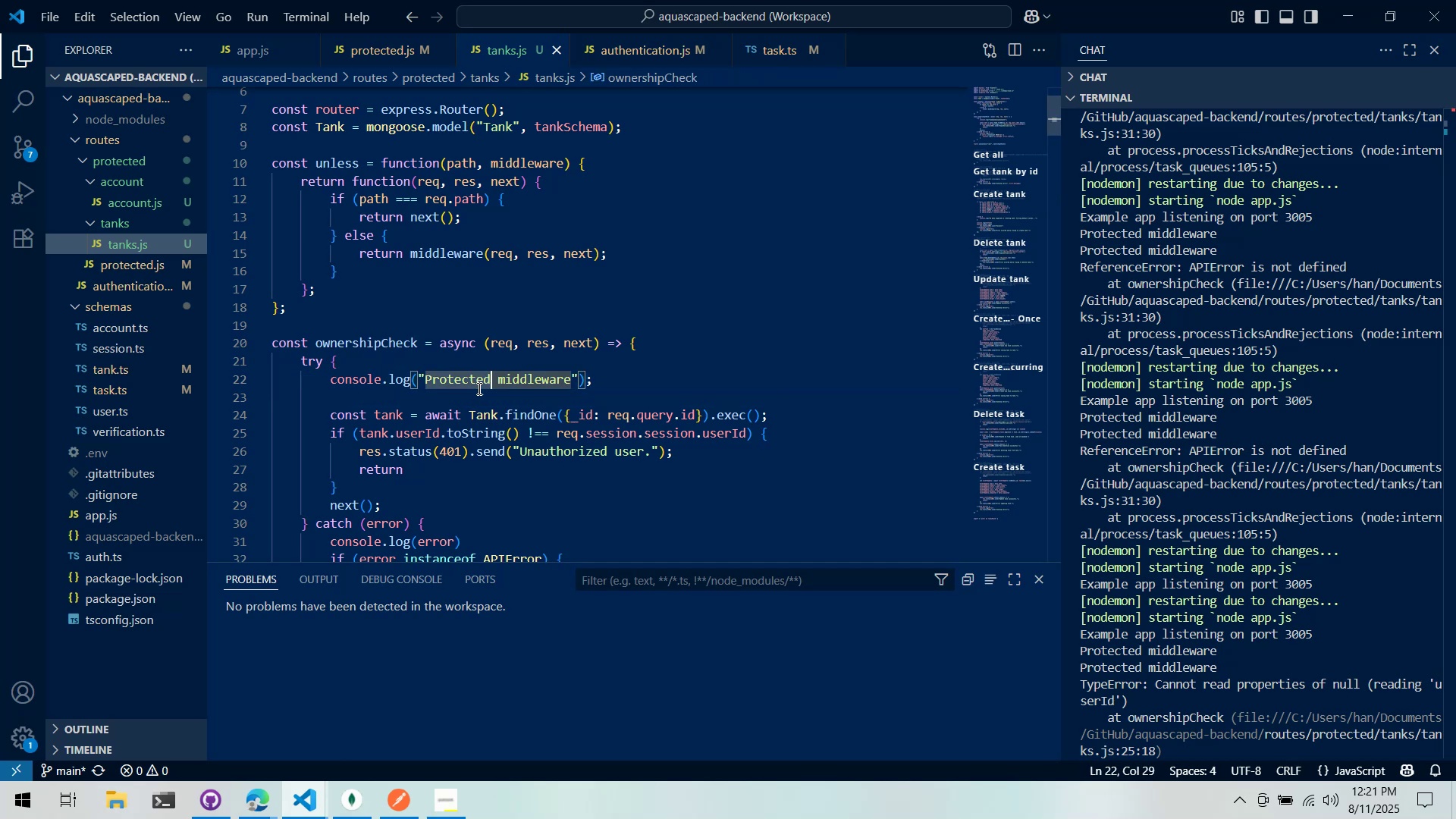 
triple_click([478, 388])
 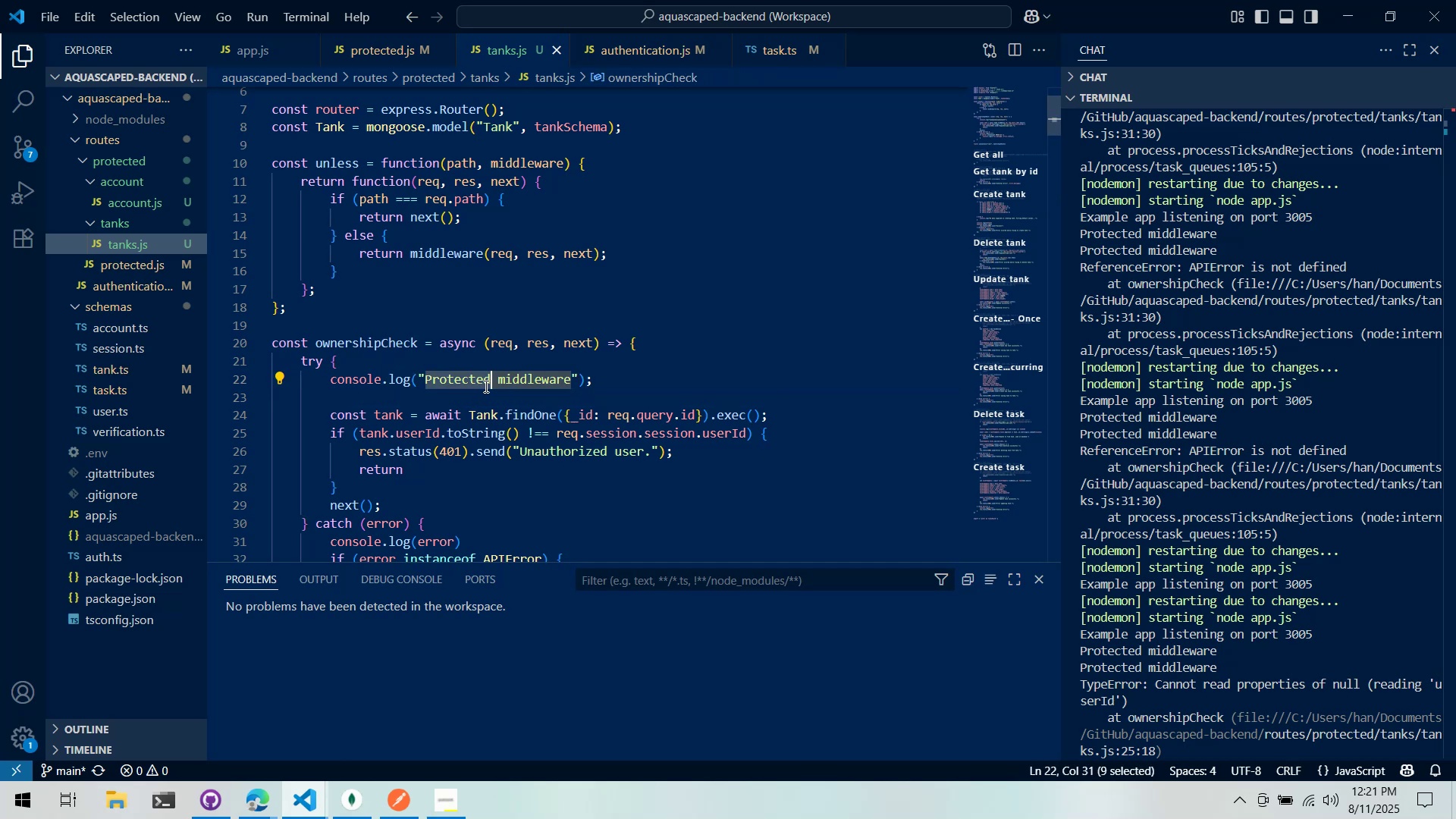 
type(Tank ownerhi)
key(Backspace)
key(Backspace)
type(ship)
 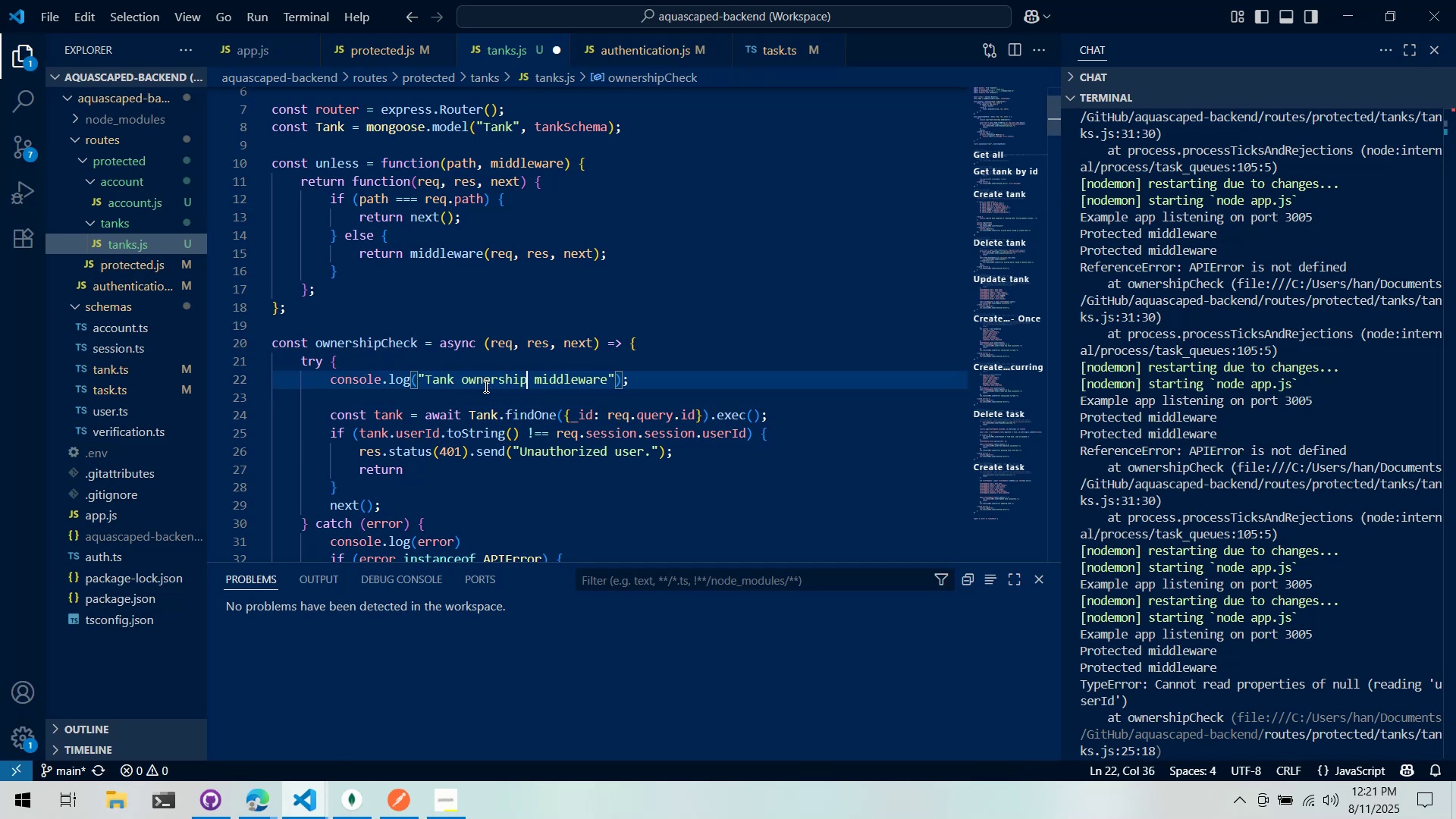 
key(Control+ControlLeft)
 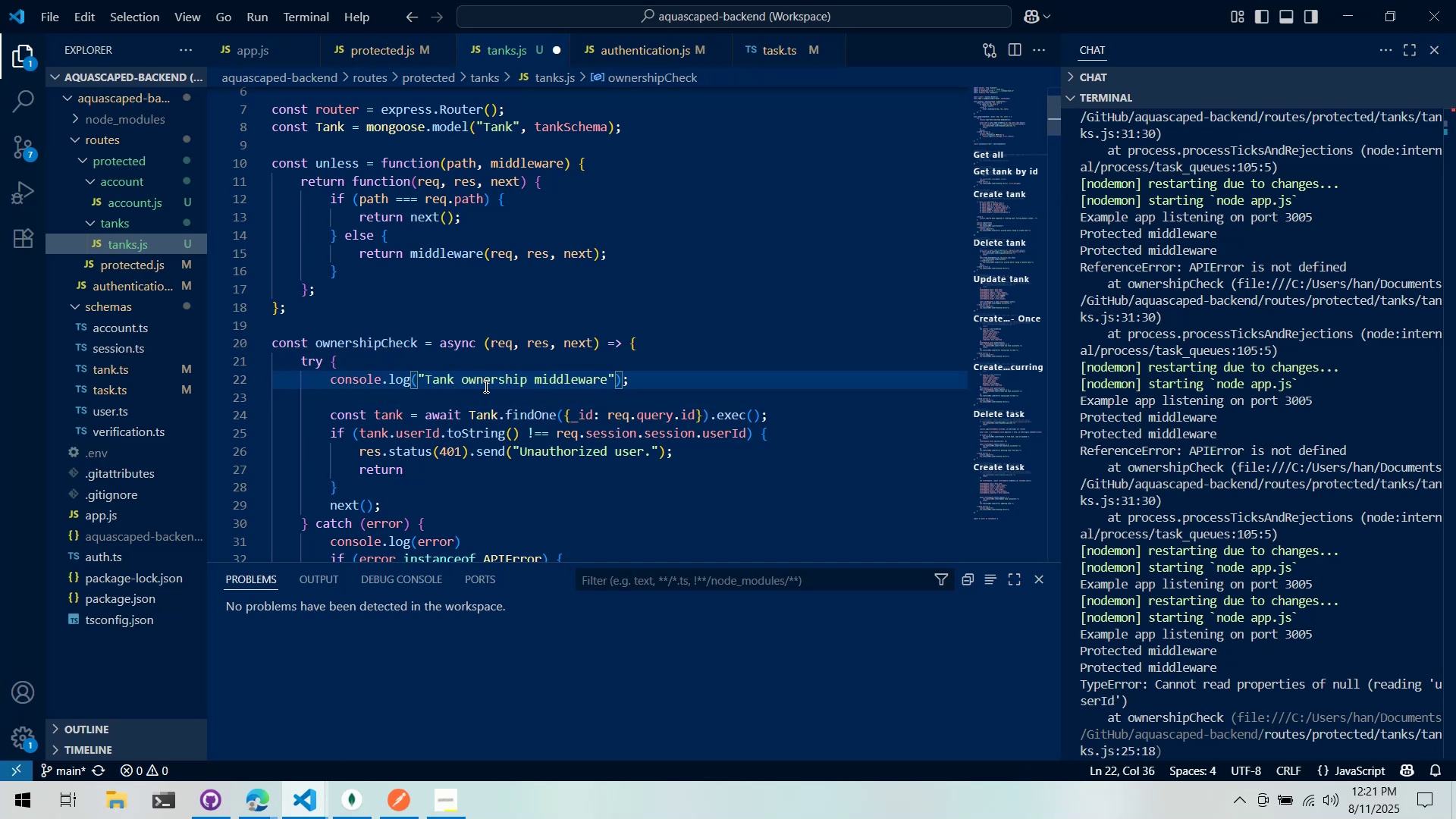 
key(Control+S)
 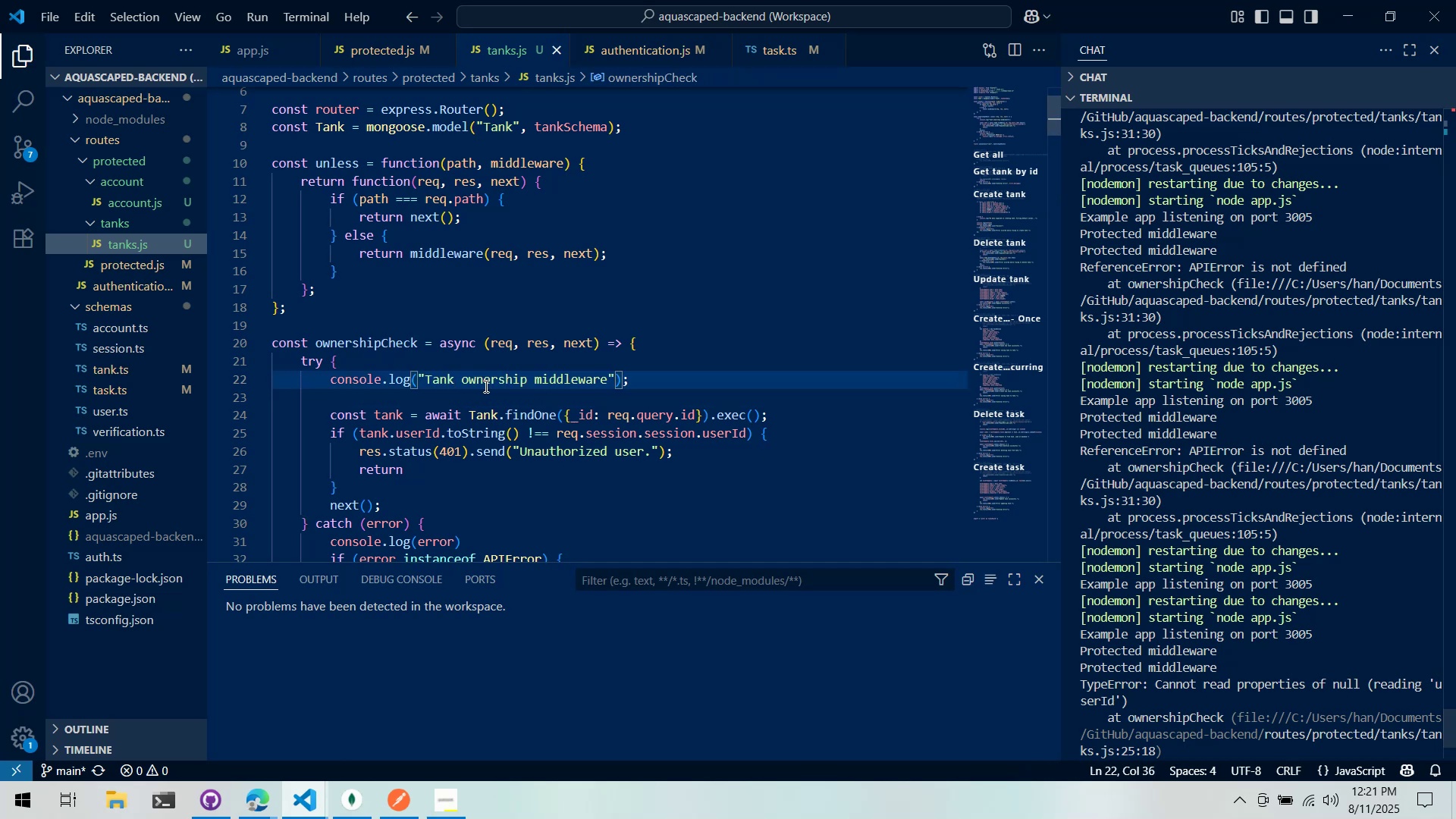 
left_click([485, 386])
 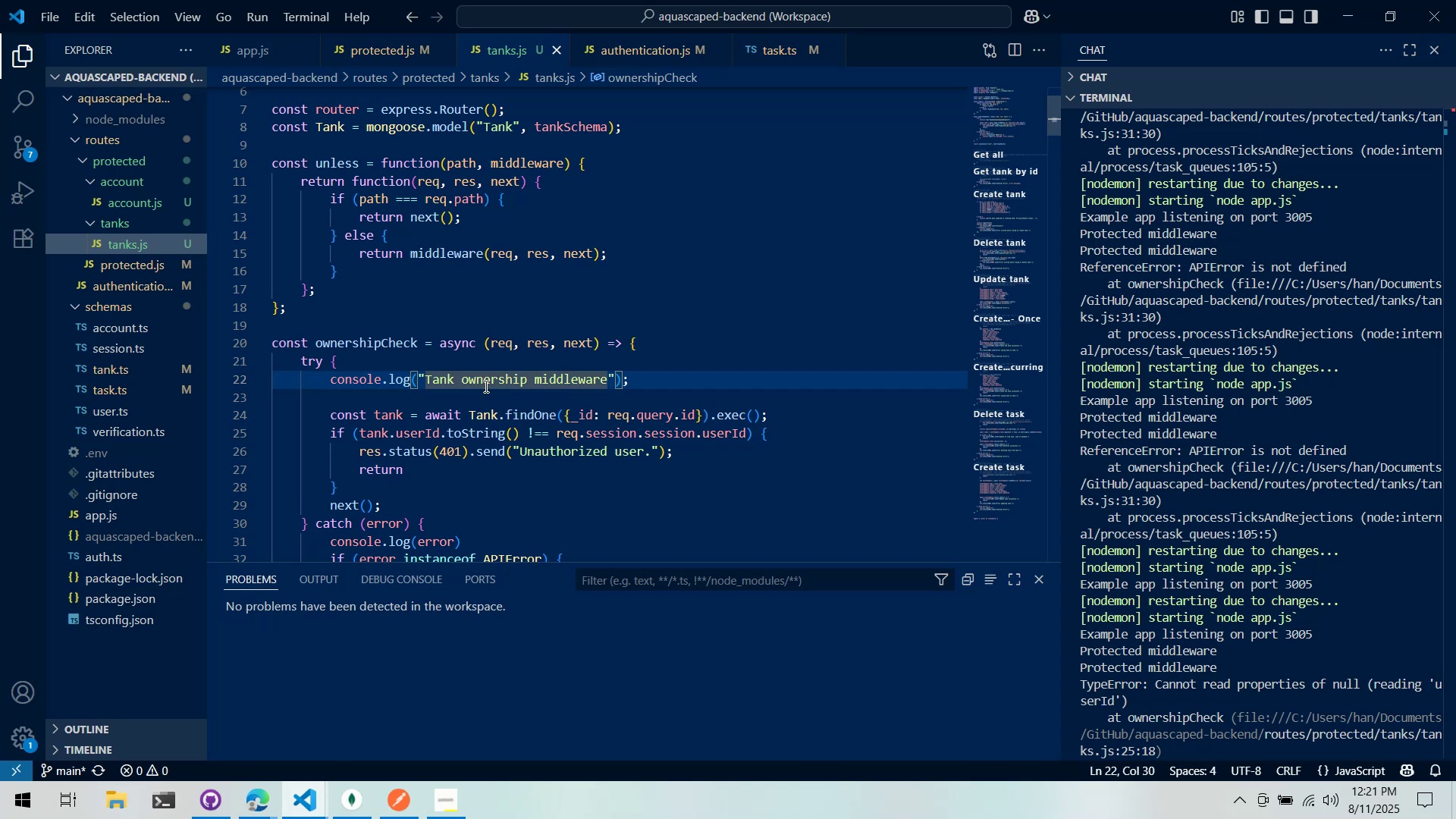 
double_click([510, 407])
 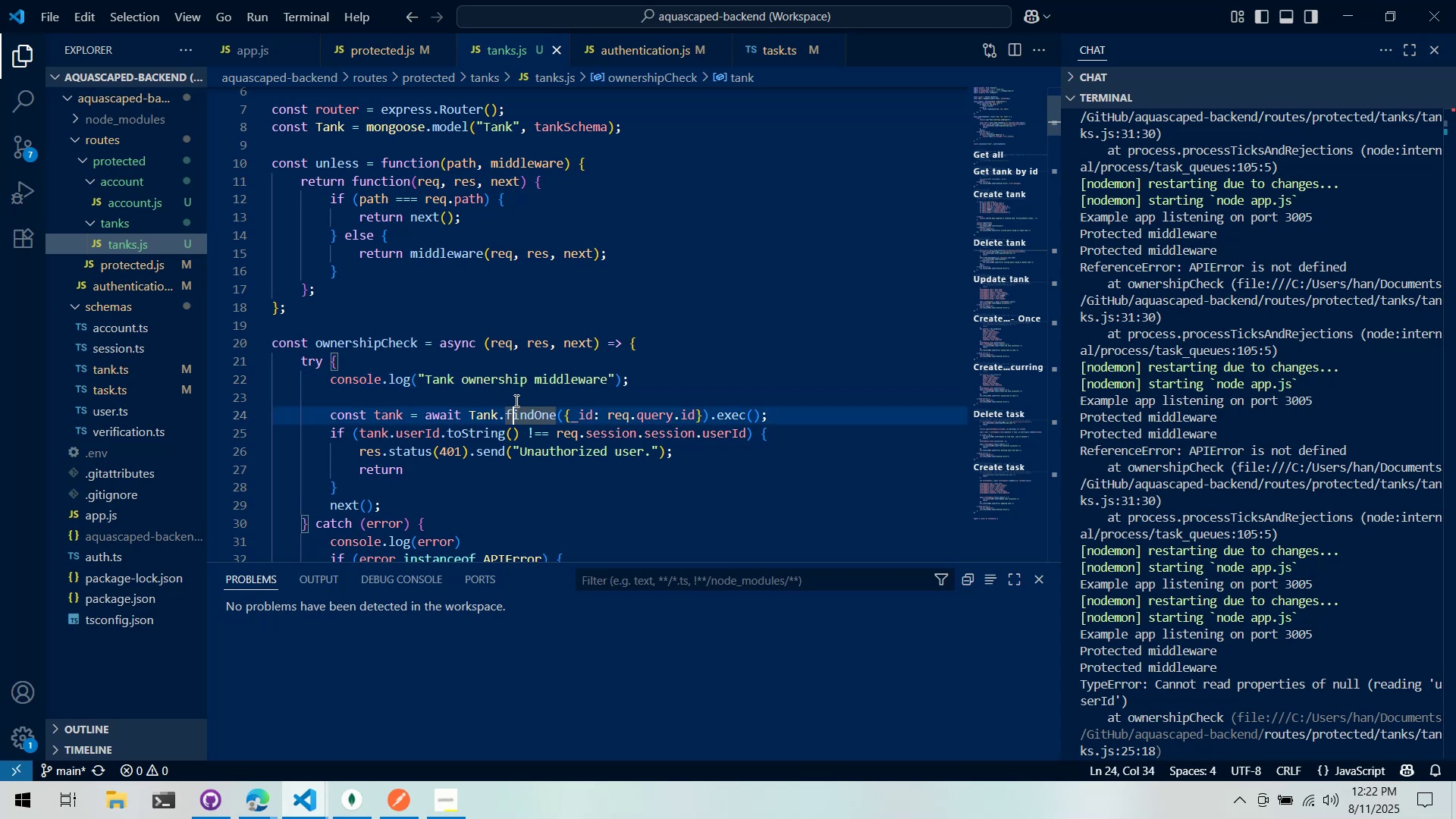 
triple_click([516, 400])
 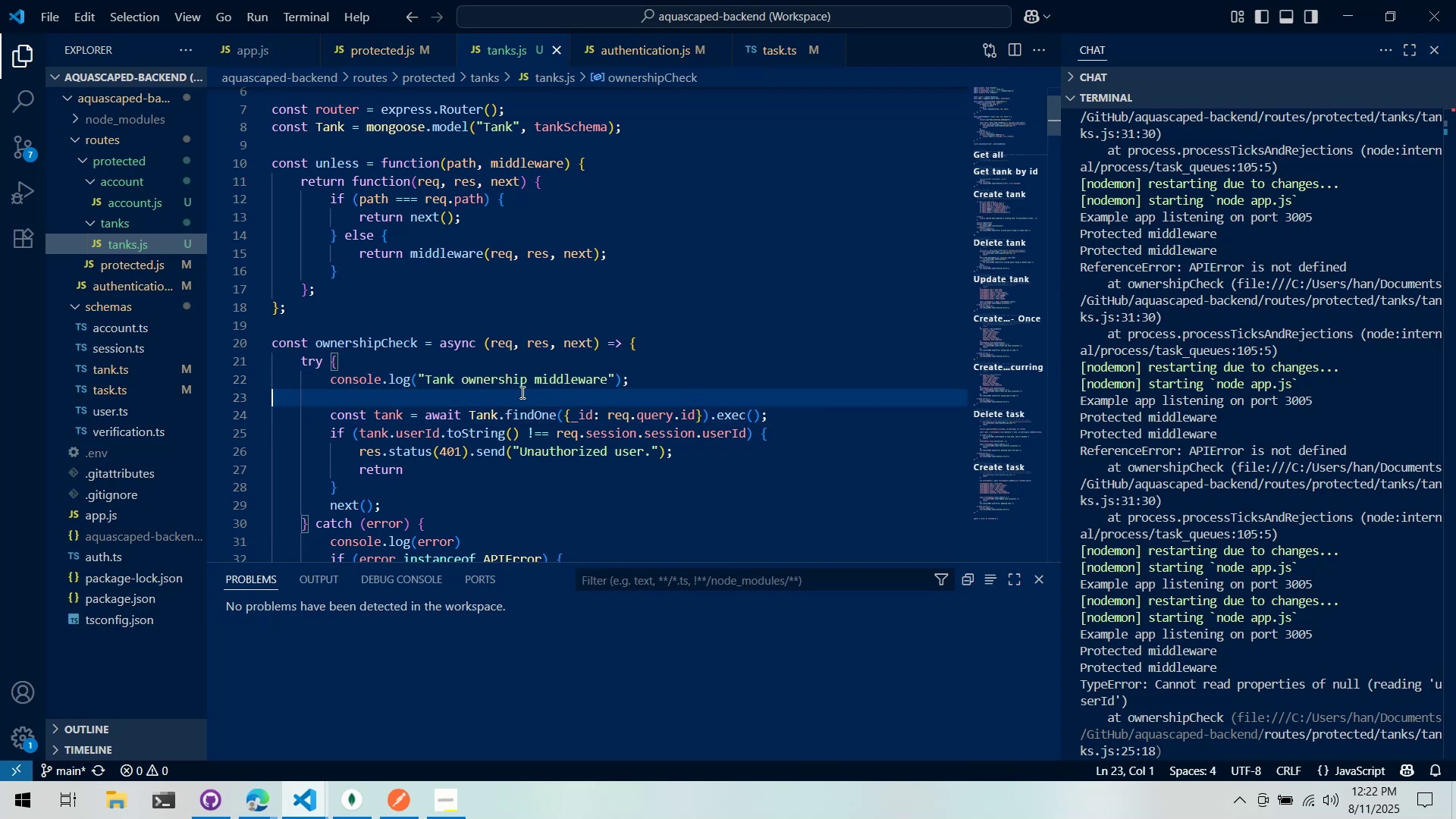 
key(Tab)
 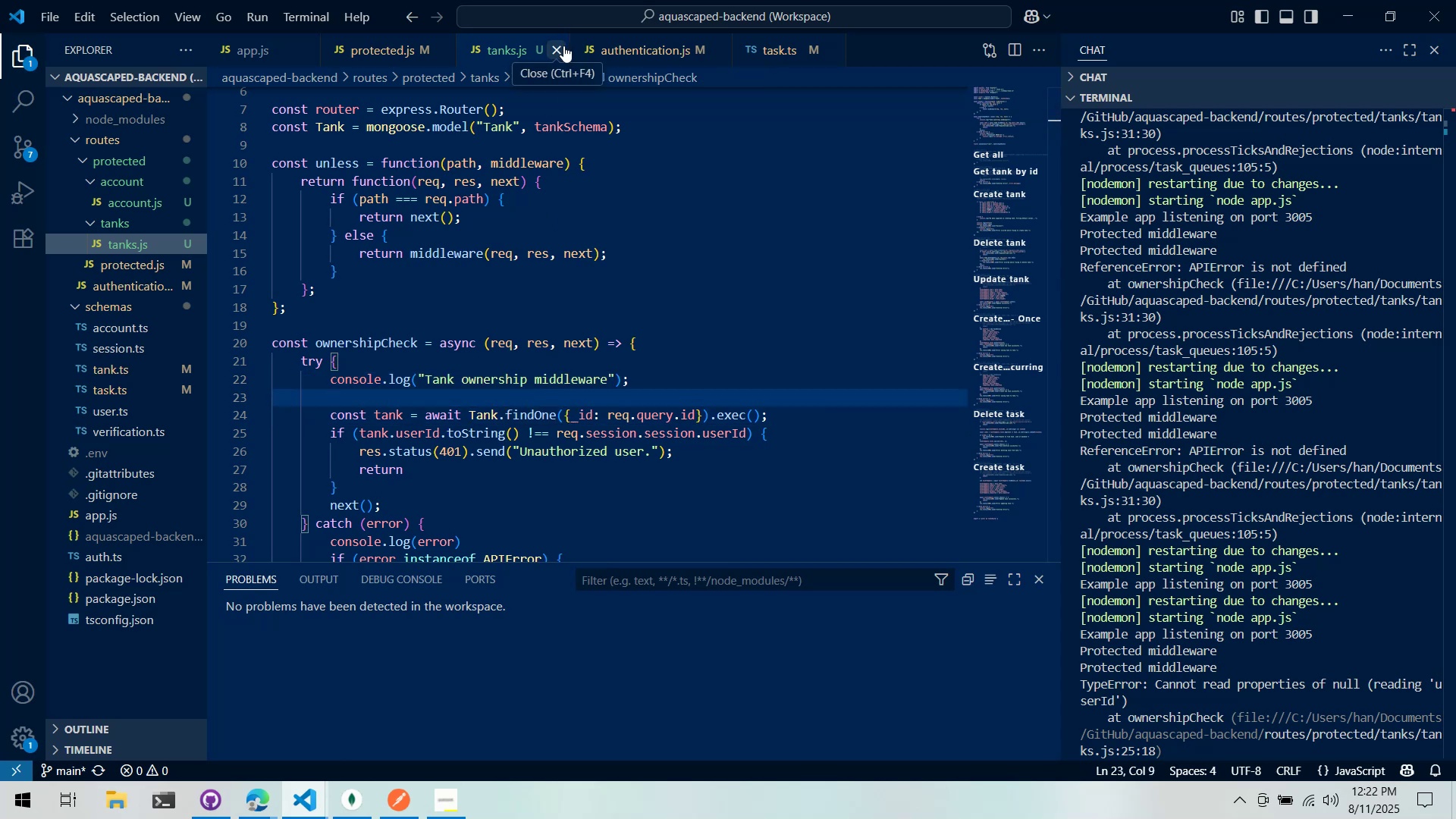 
type(console.log(req.query.id)
 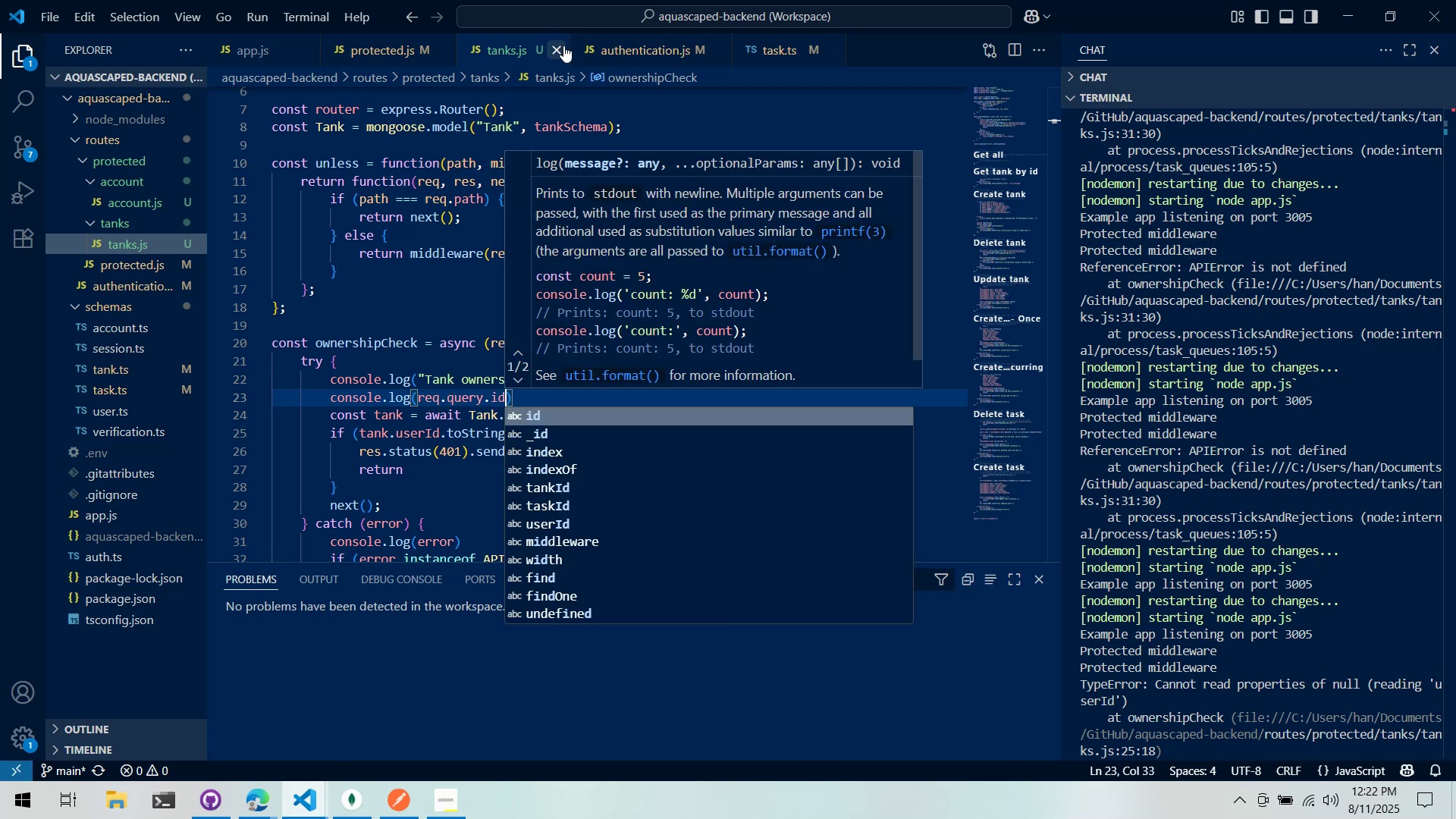 
key(Control+Backspace)
 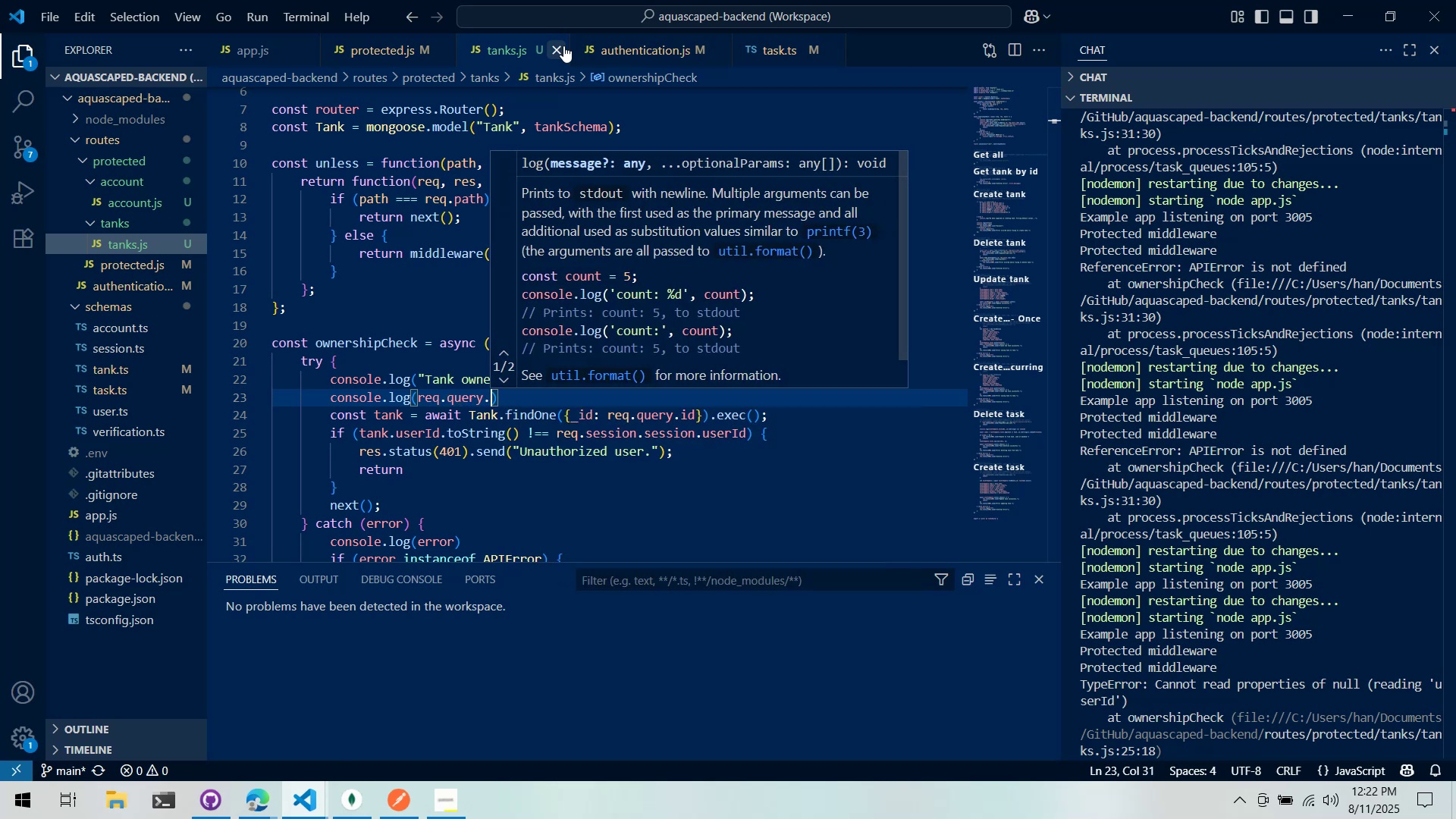 
key(Control+Backspace)
 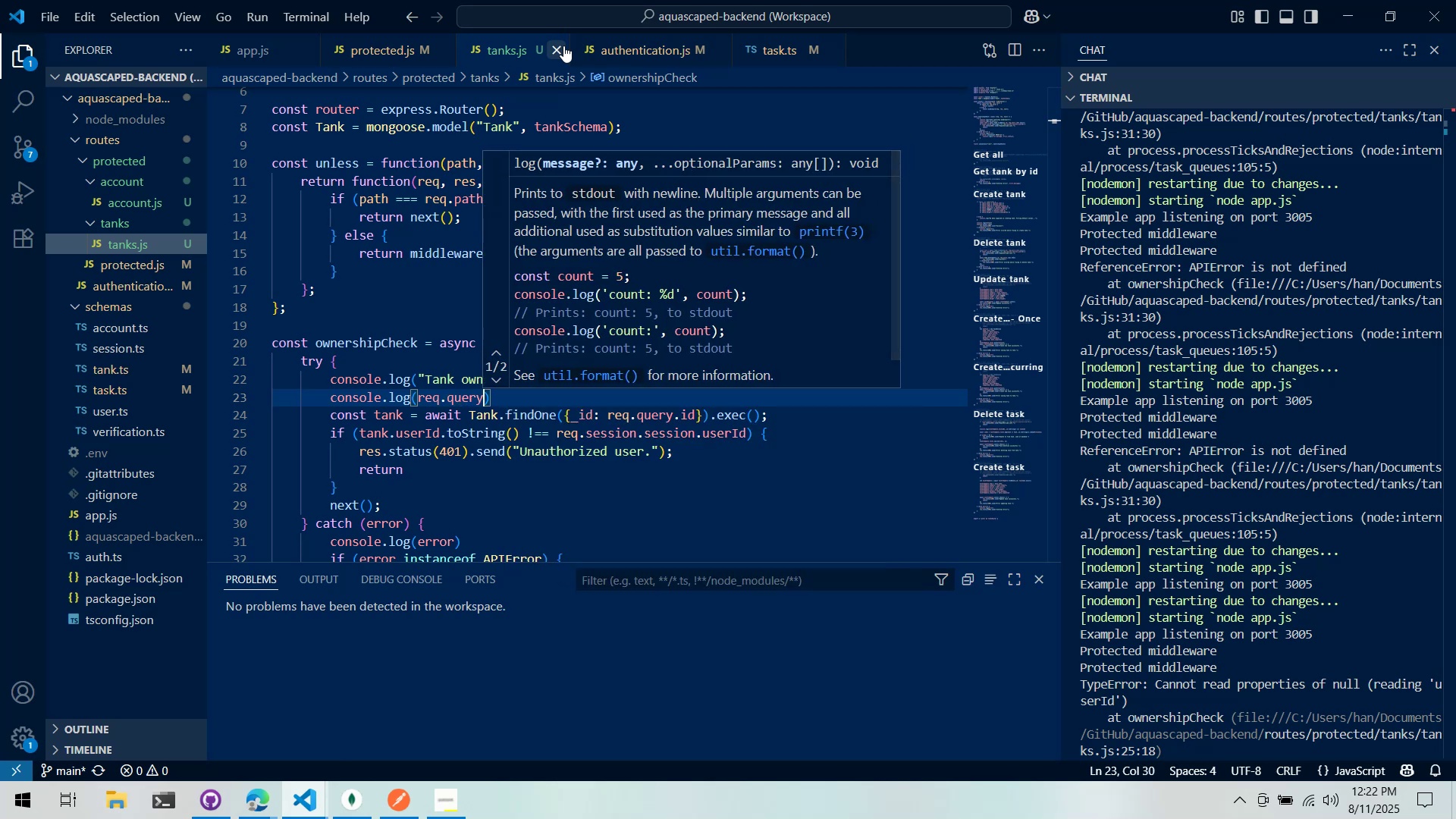 
key(Control+Backspace)
 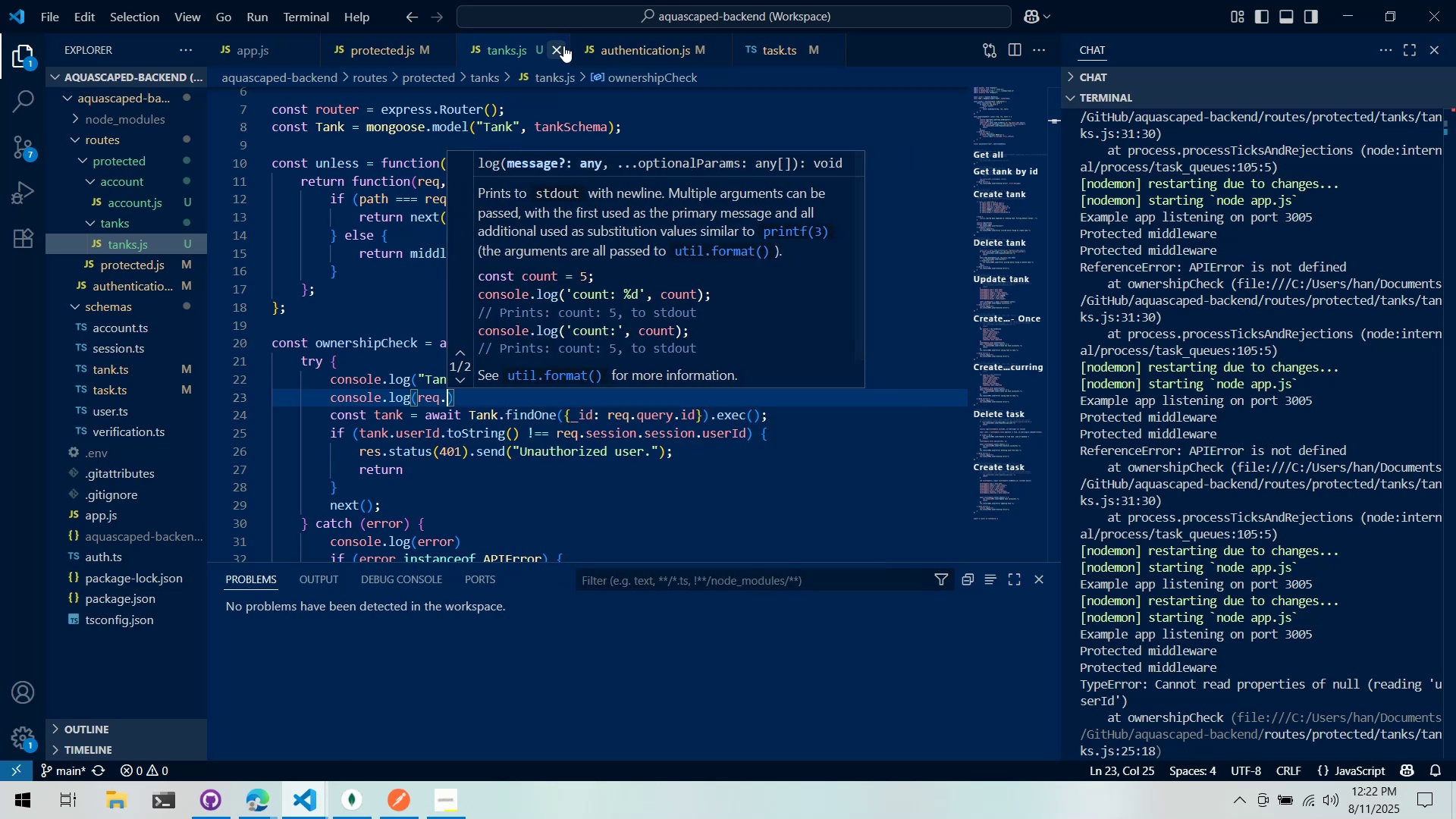 
type(session.session)
 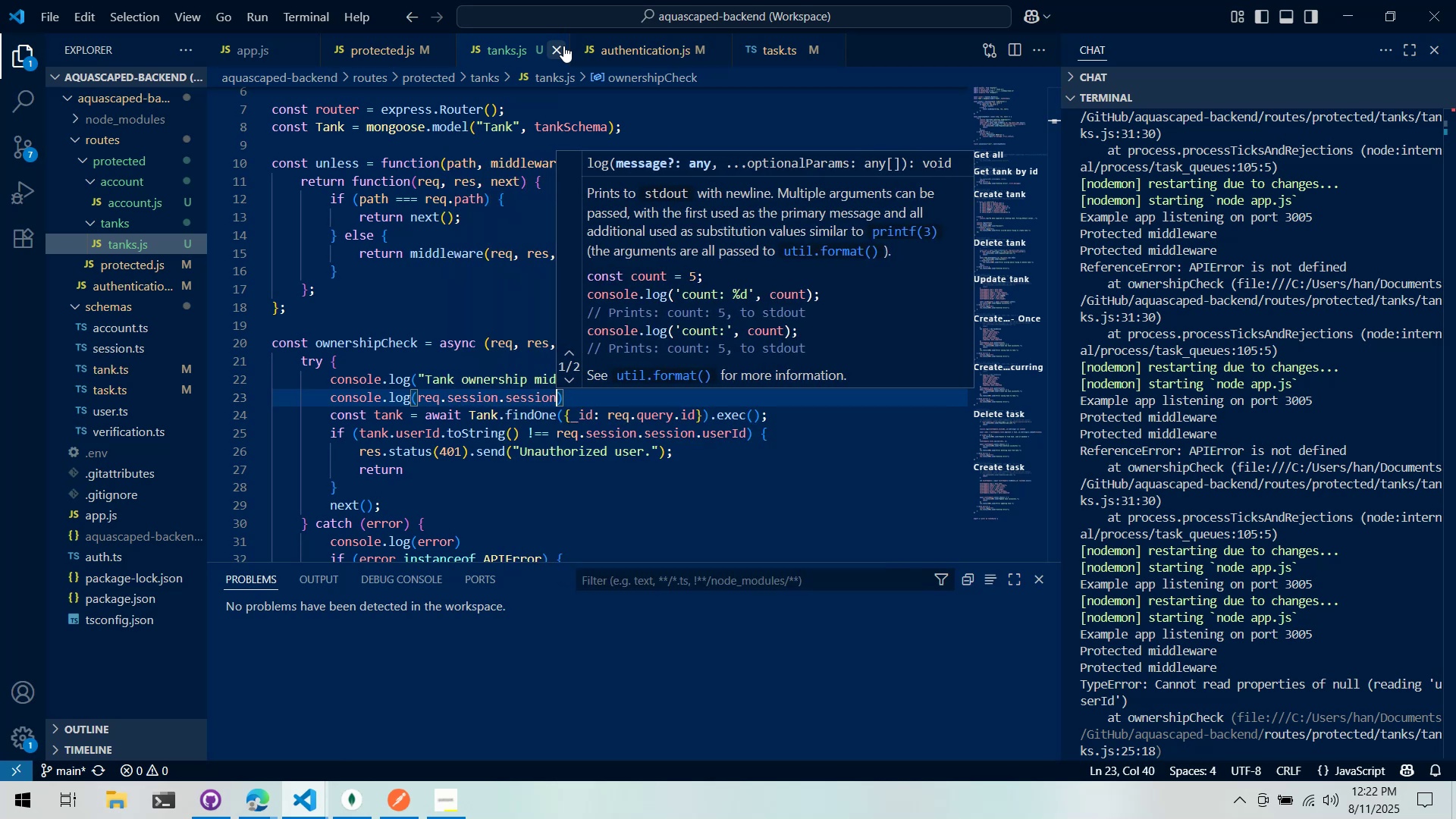 
key(Control+ControlLeft)
 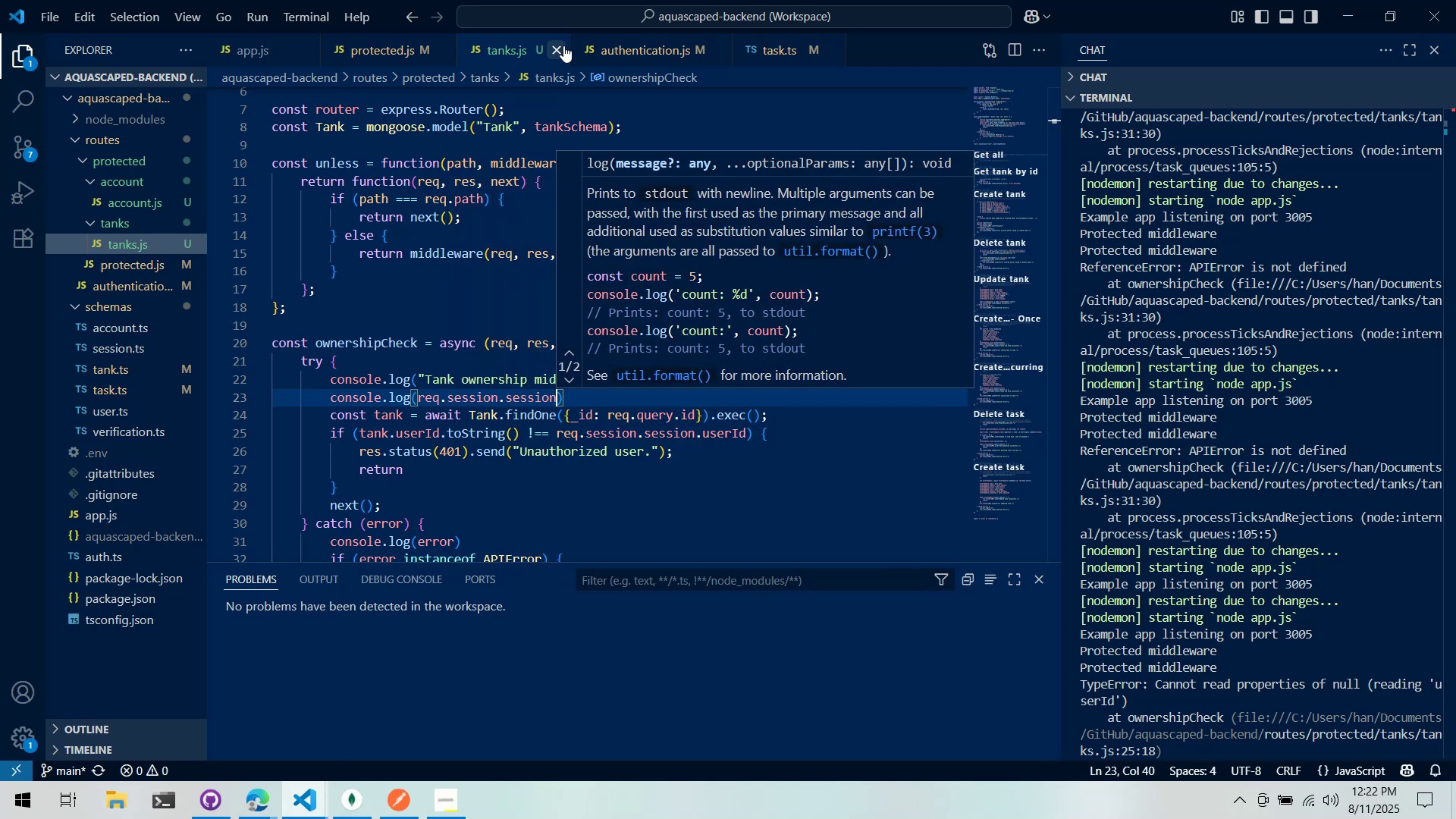 
key(Control+S)
 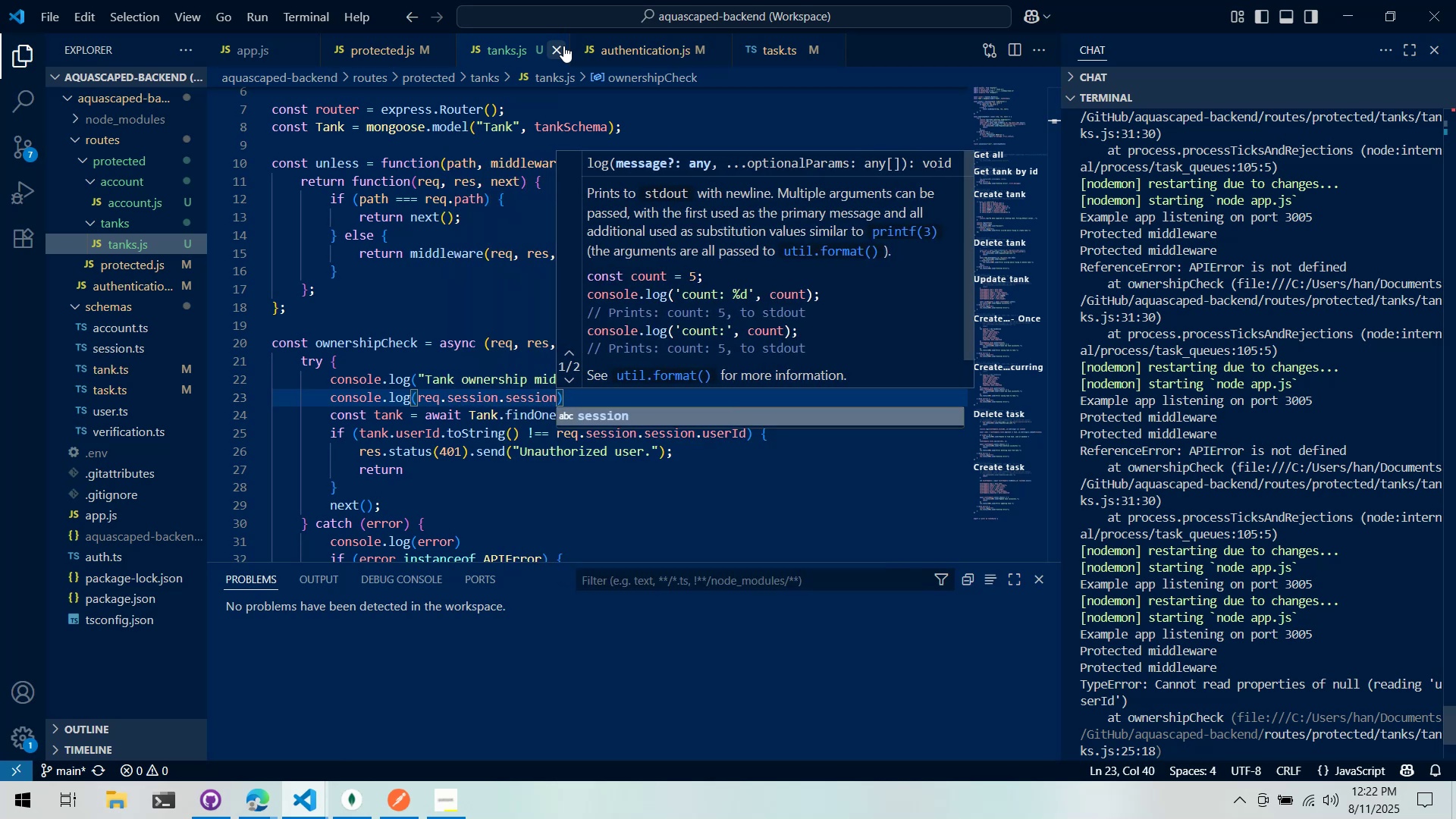 
key(Alt+Control+AltLeft)
 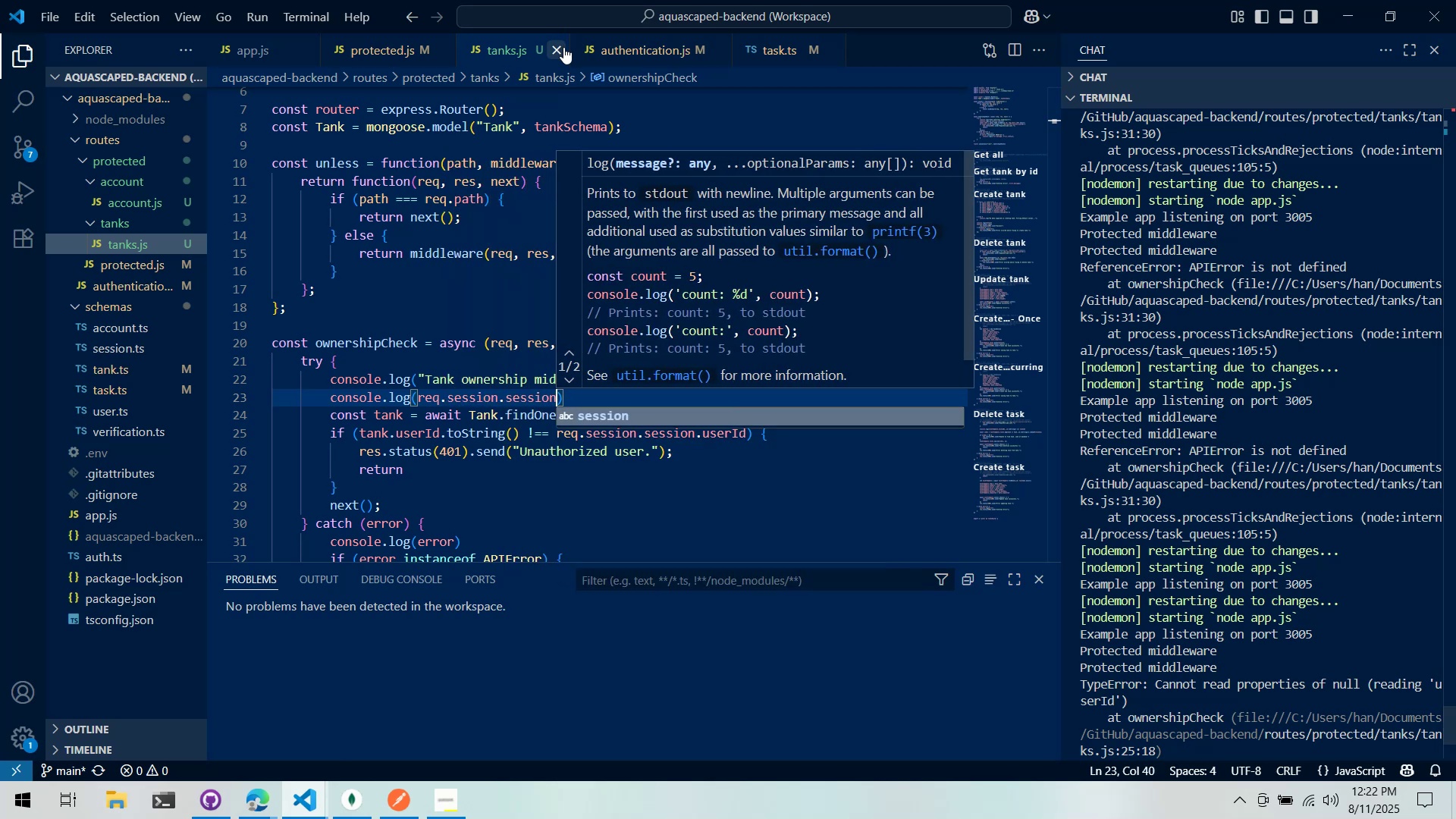 
key(Alt+Control+Tab)
 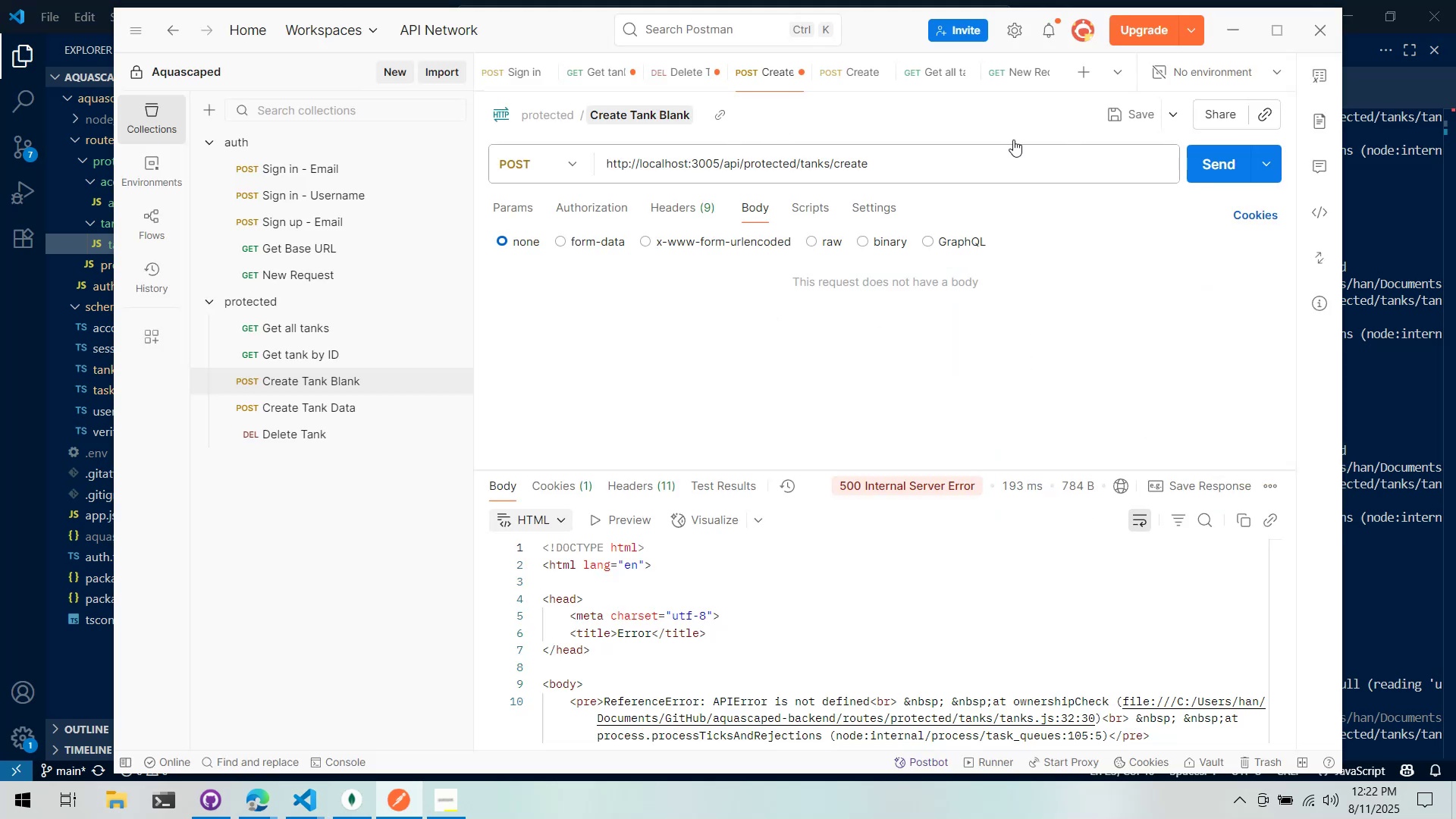 
left_click([1231, 164])
 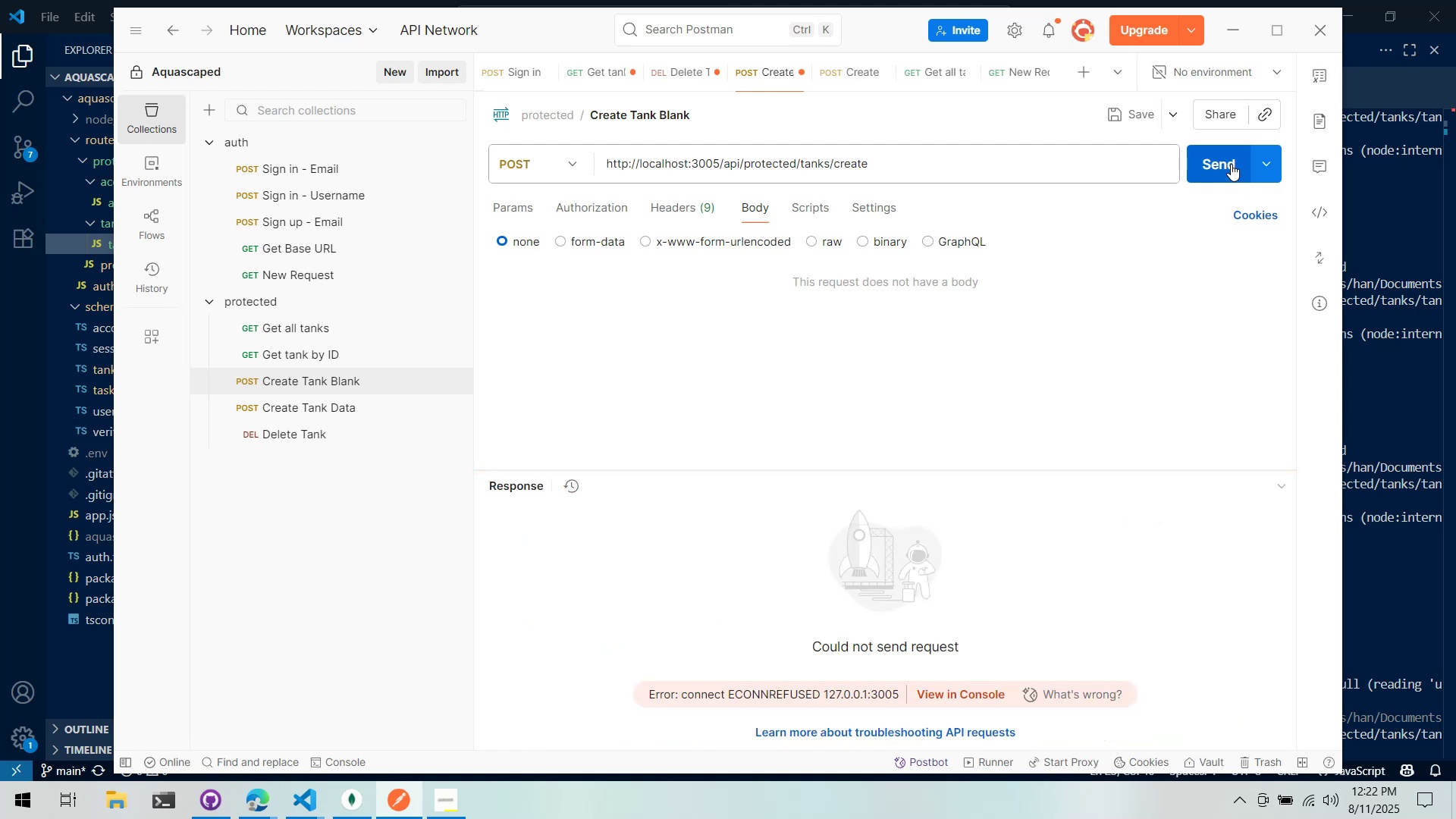 
wait(5.83)
 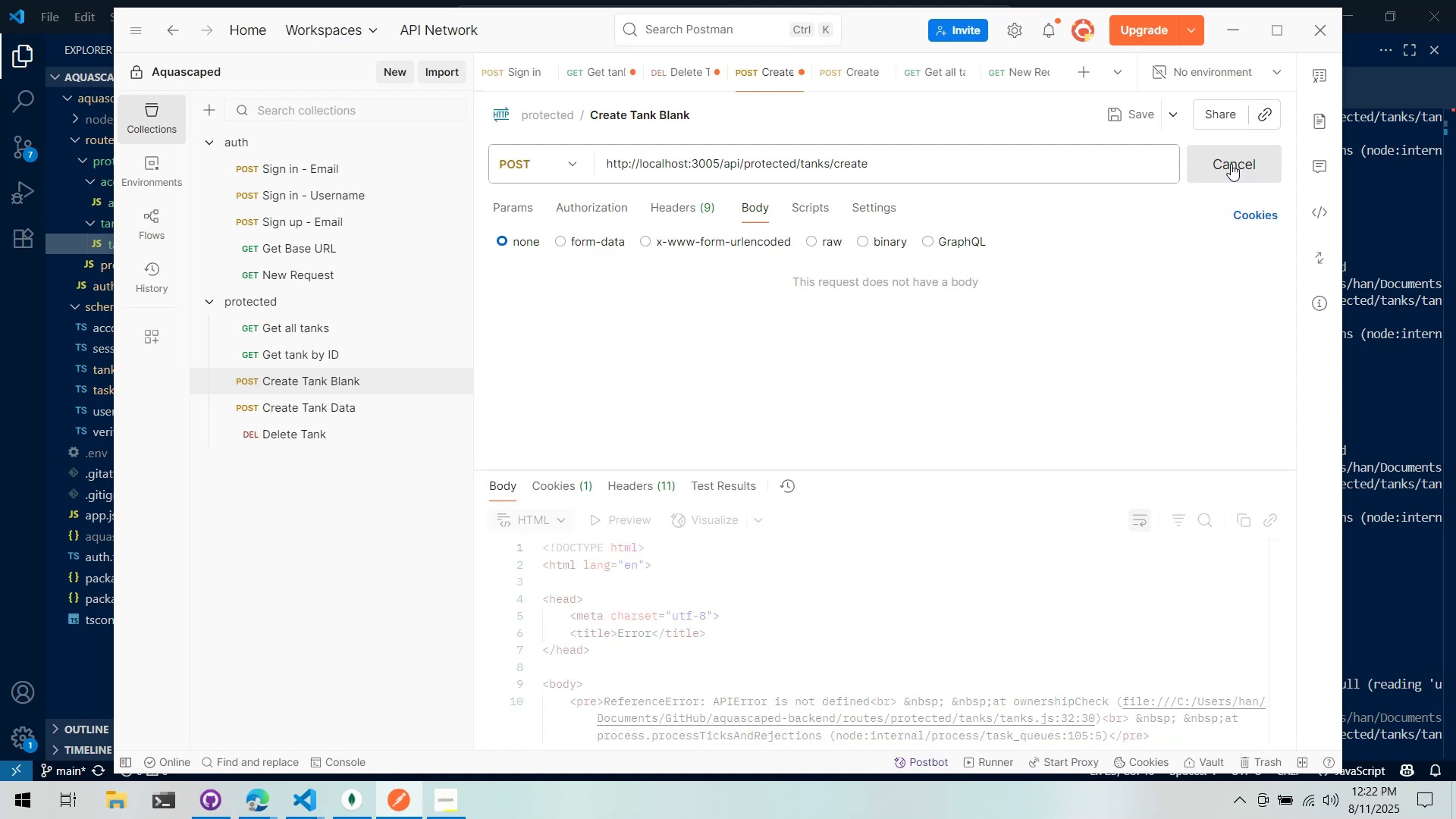 
left_click([1231, 164])
 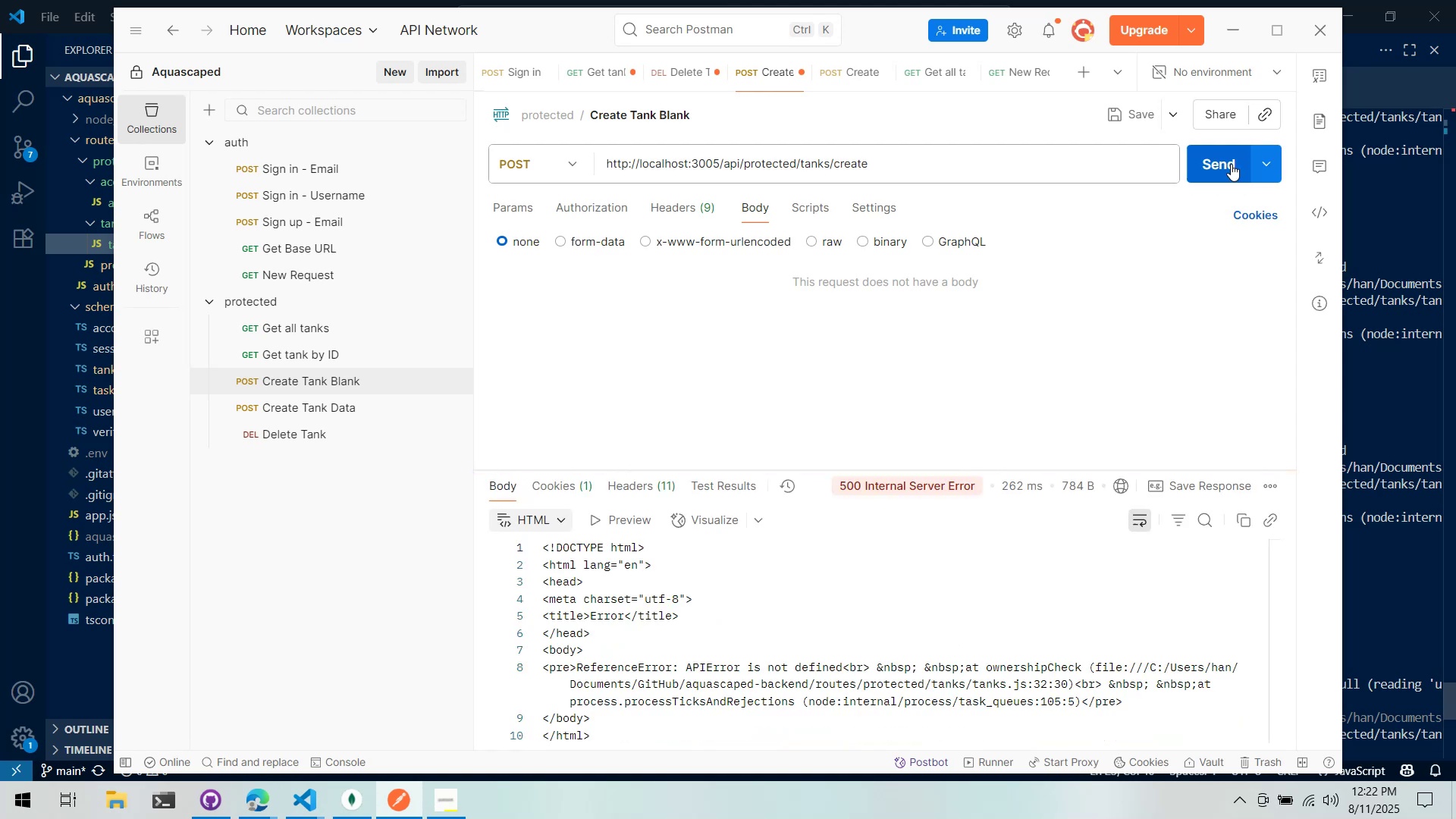 
key(Alt+AltLeft)
 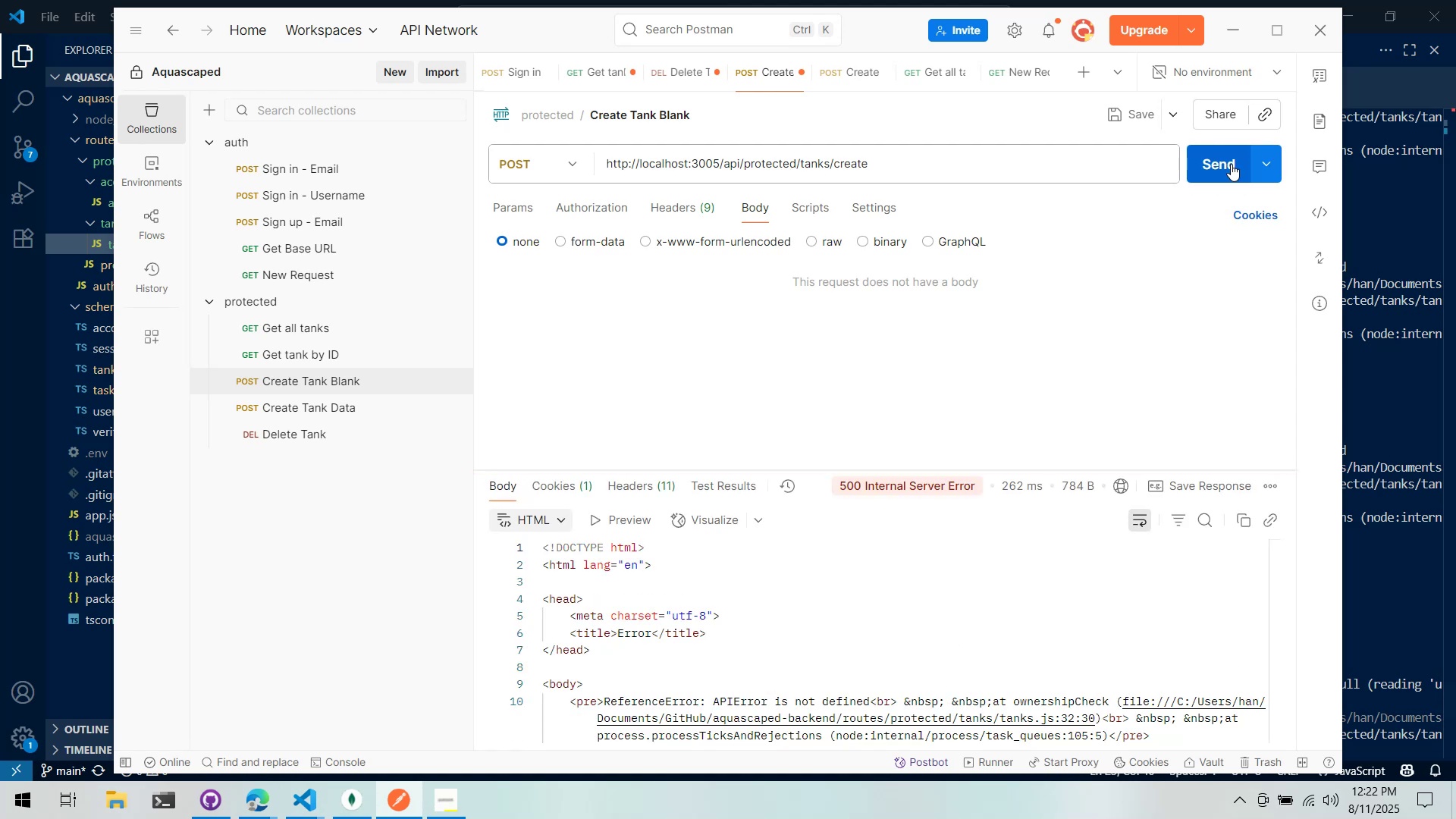 
key(Alt+Tab)
 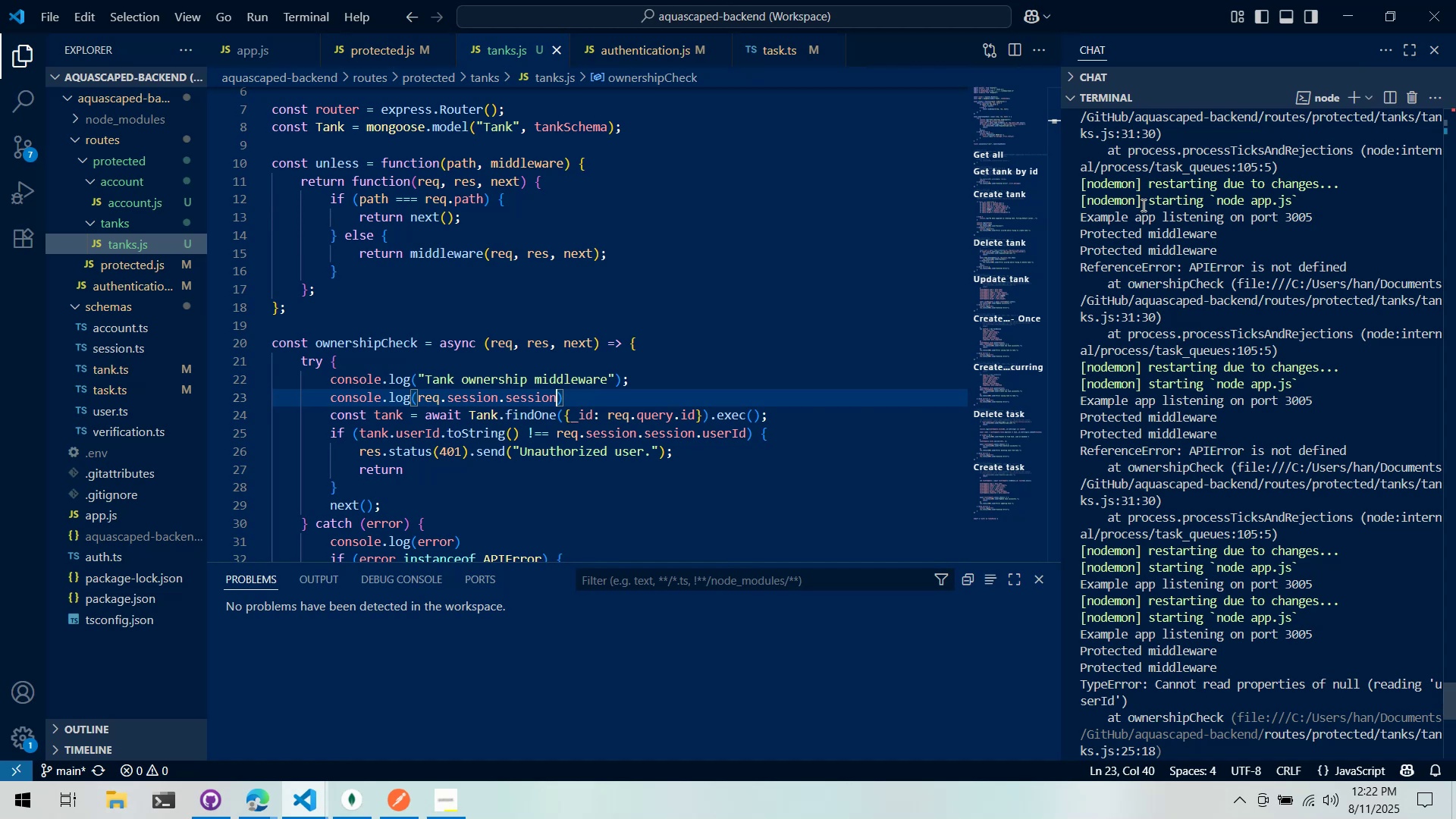 
scroll: coordinate [1231, 493], scroll_direction: down, amount: 17.0
 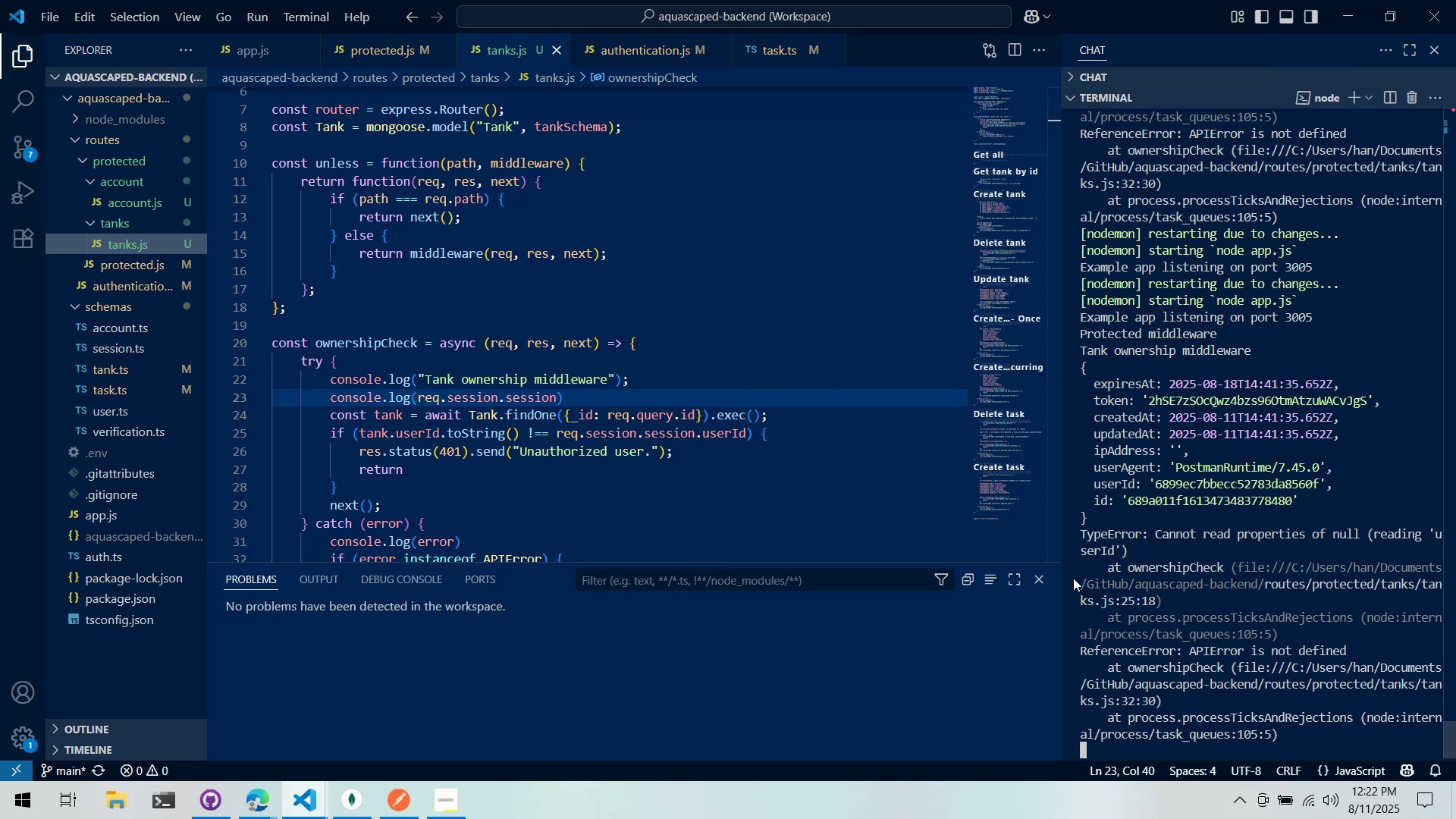 
left_click_drag(start_coordinate=[1062, 573], to_coordinate=[1006, 571])
 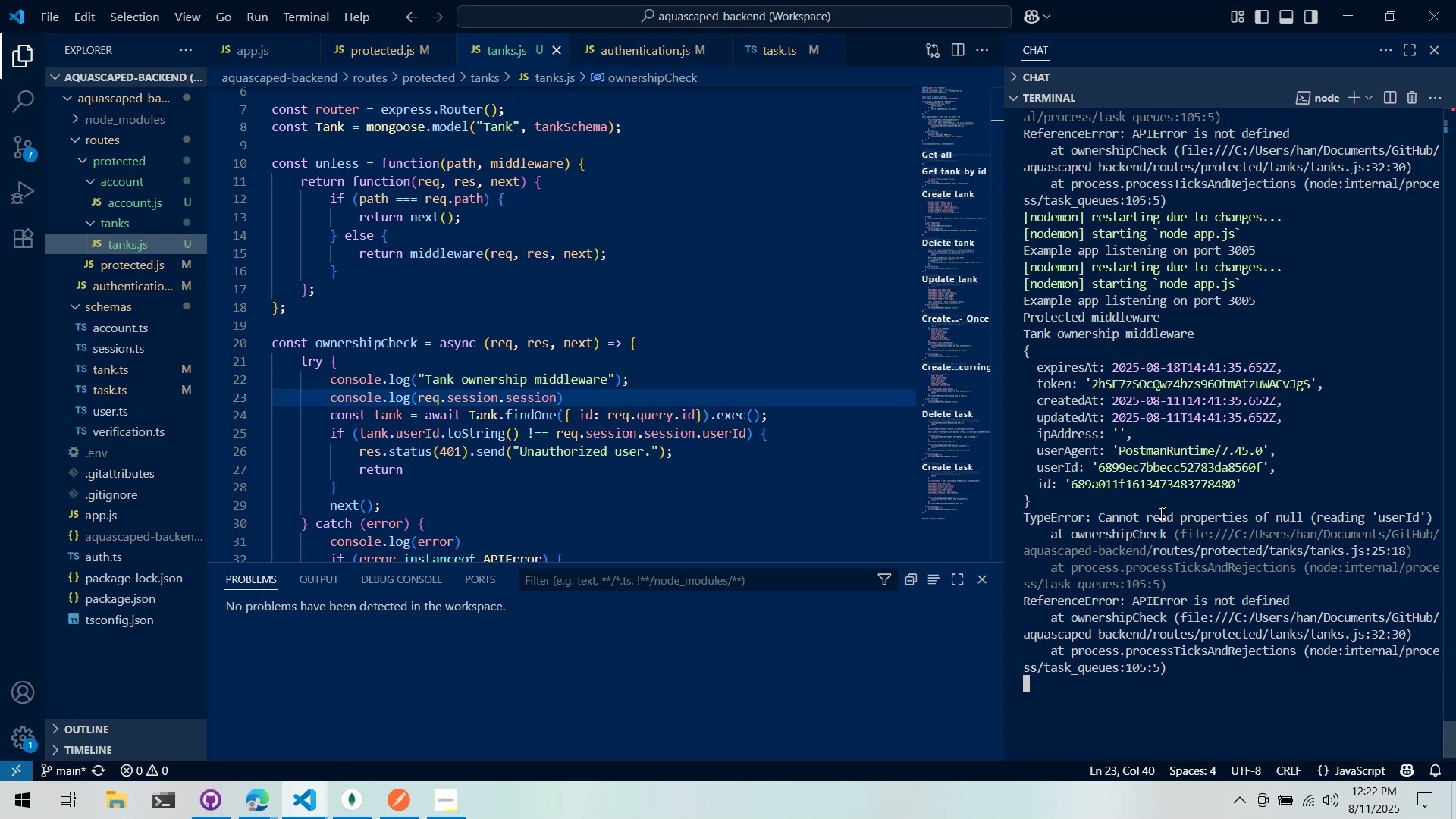 
wait(11.75)
 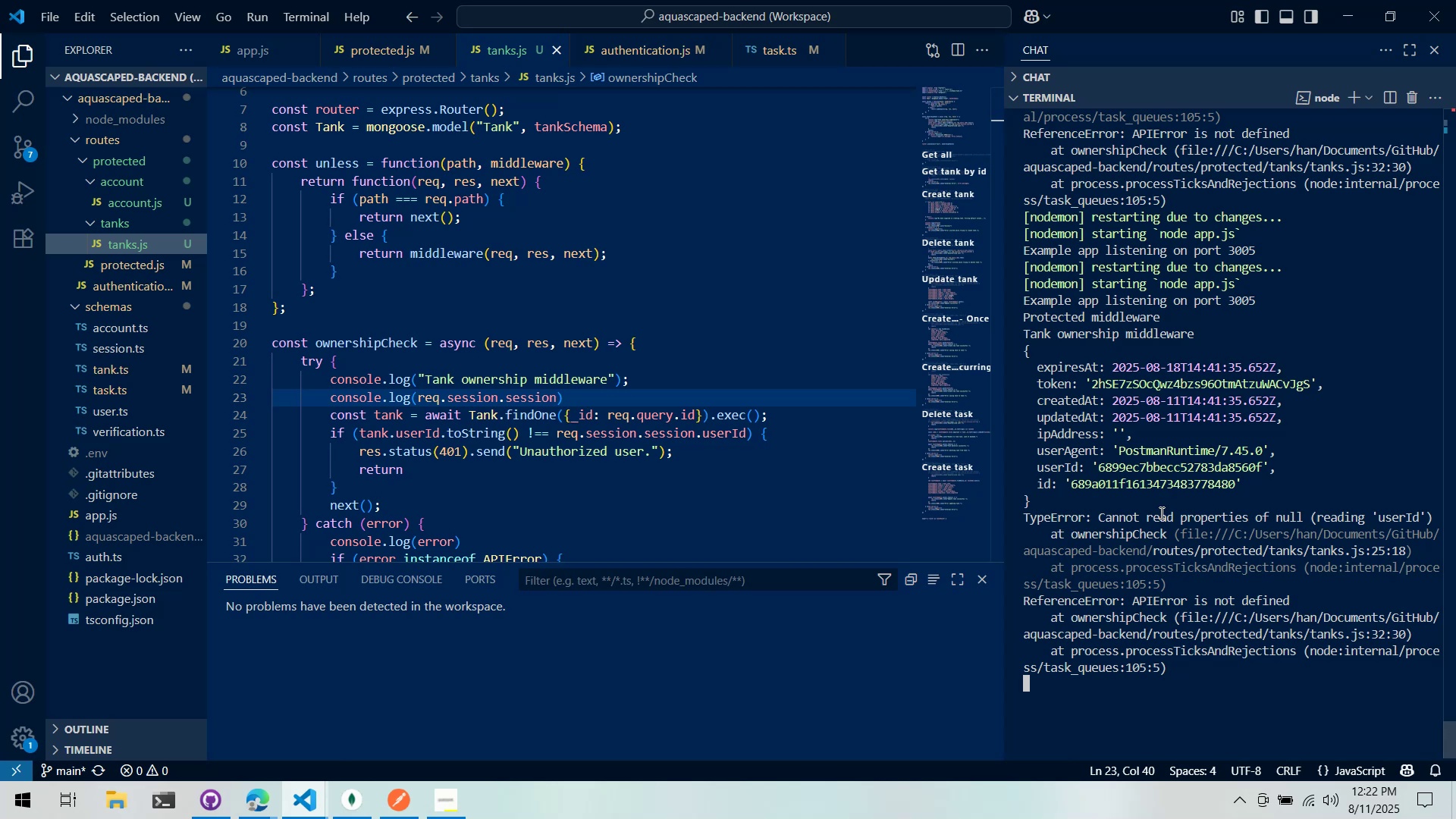 
double_click([443, 448])
 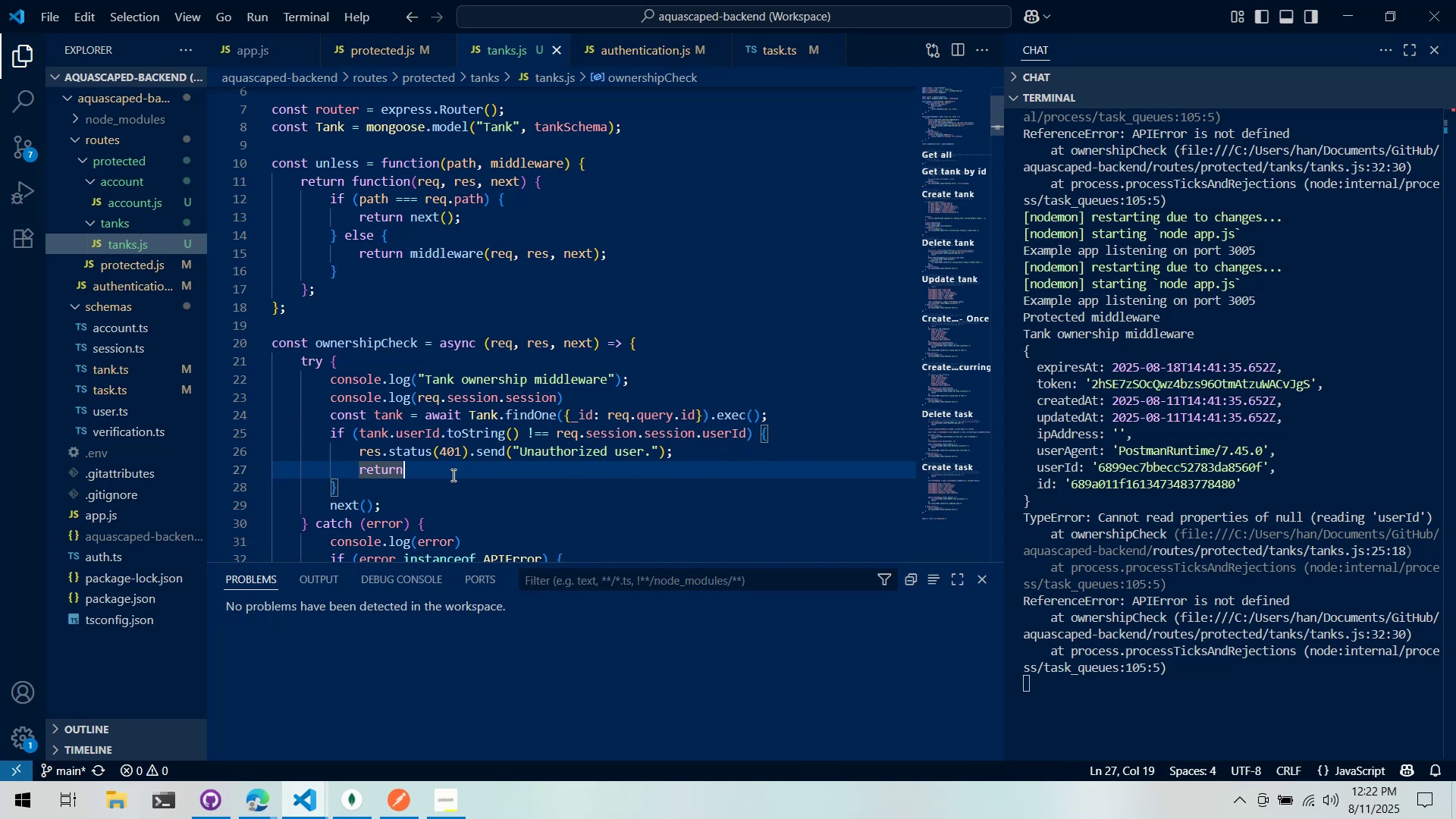 
wait(9.45)
 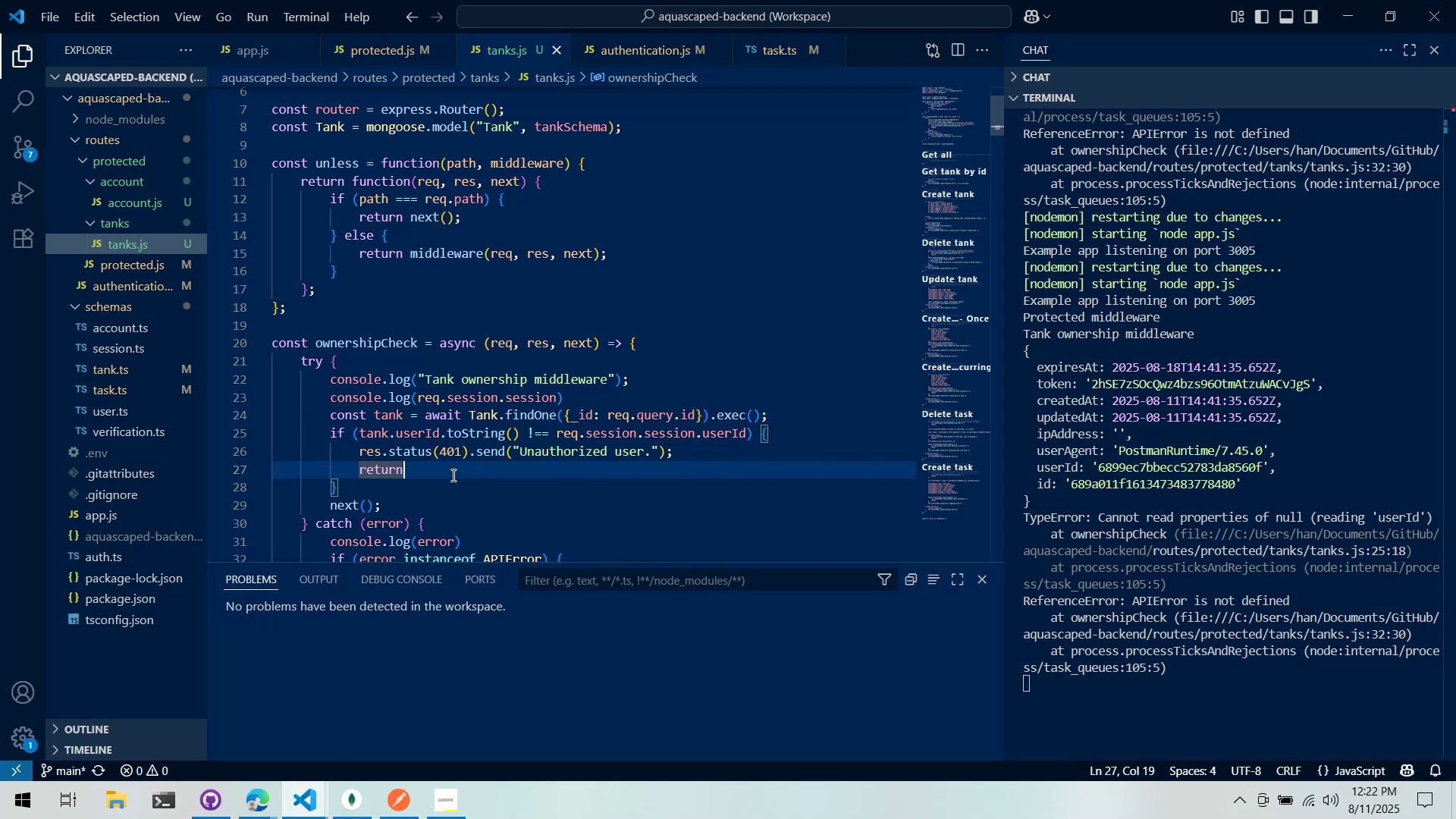 
left_click([672, 393])
 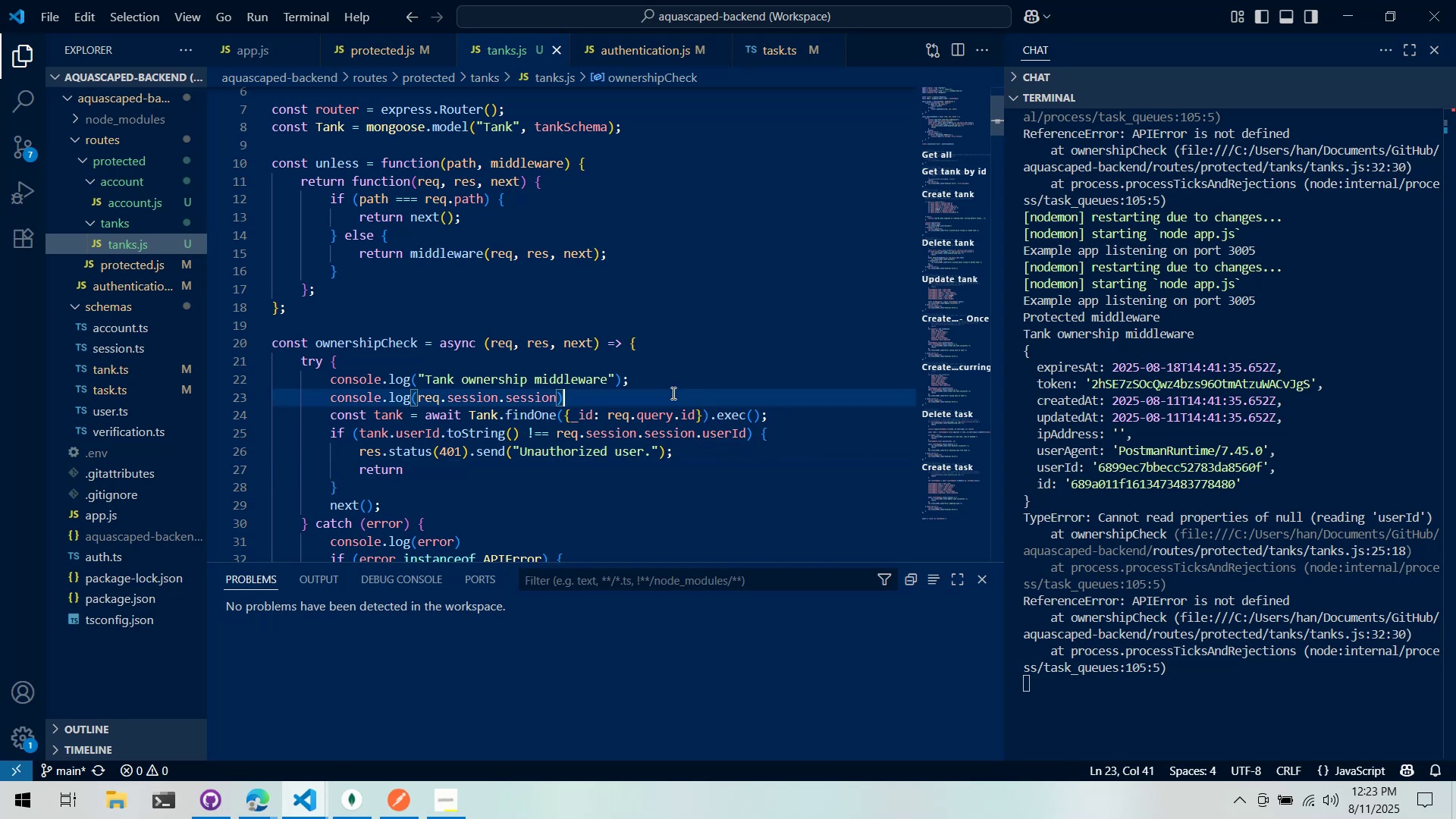 
left_click([664, 373])
 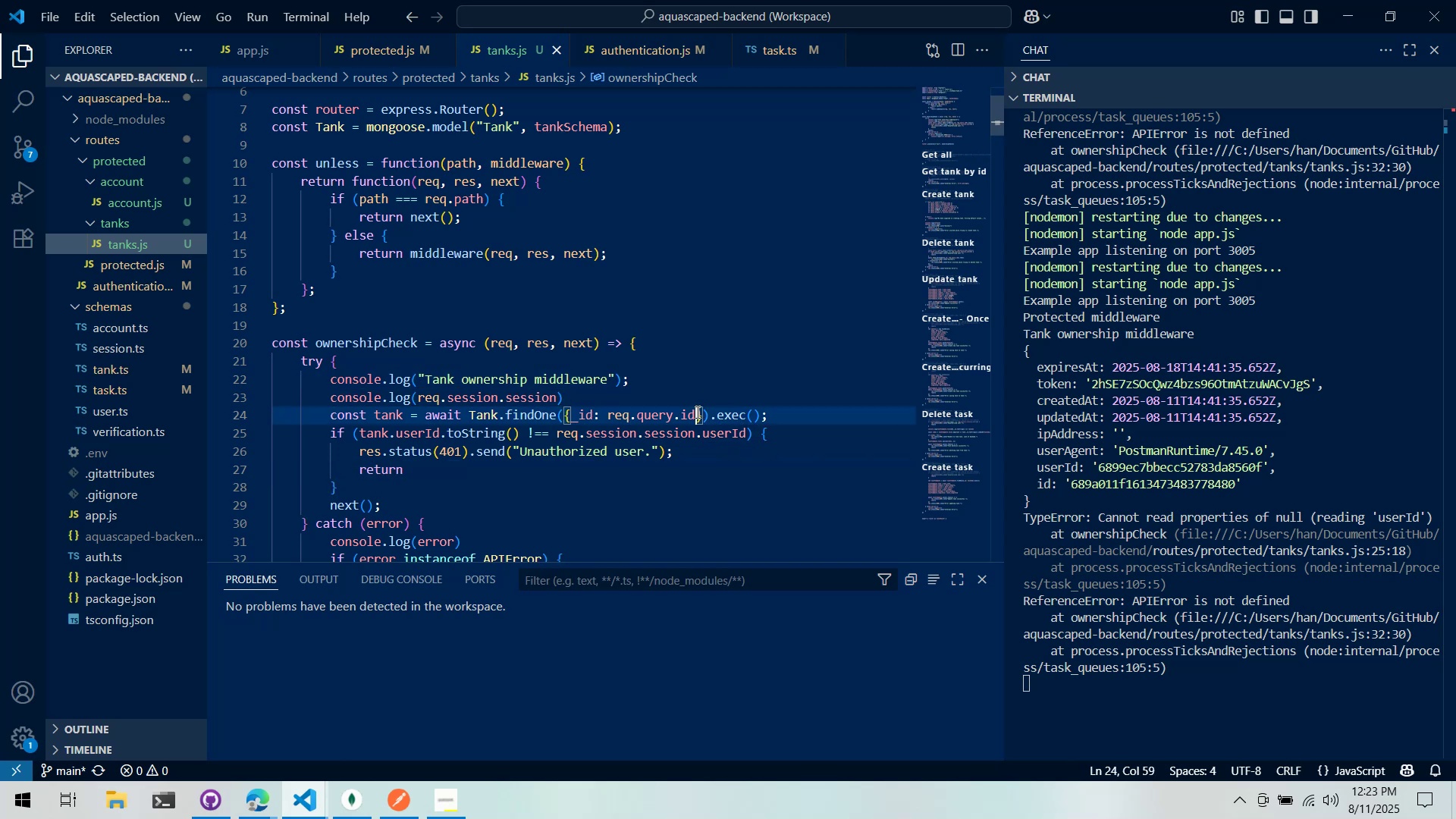 
double_click([824, 408])
 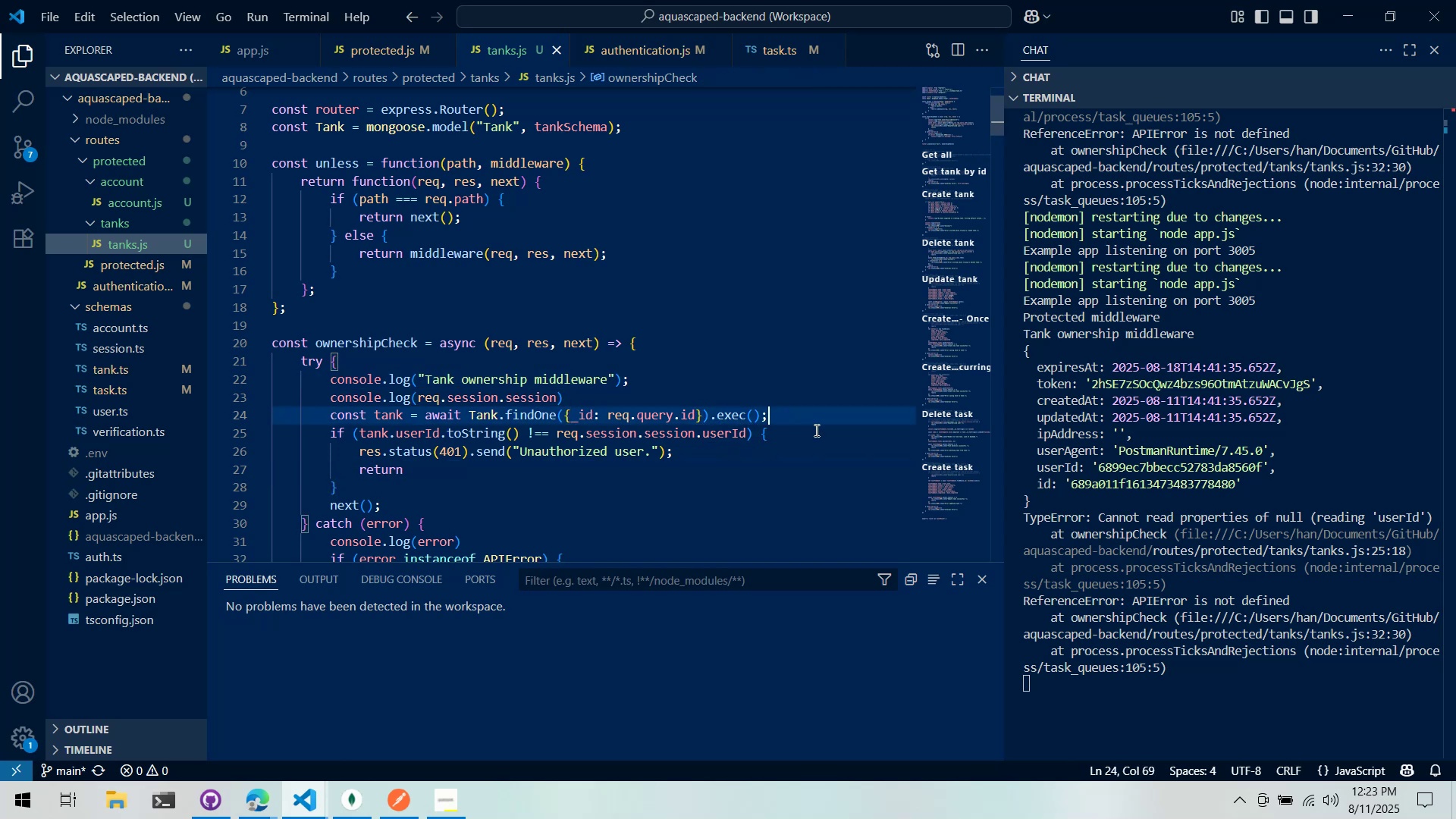 
scroll: coordinate [800, 479], scroll_direction: down, amount: 2.0
 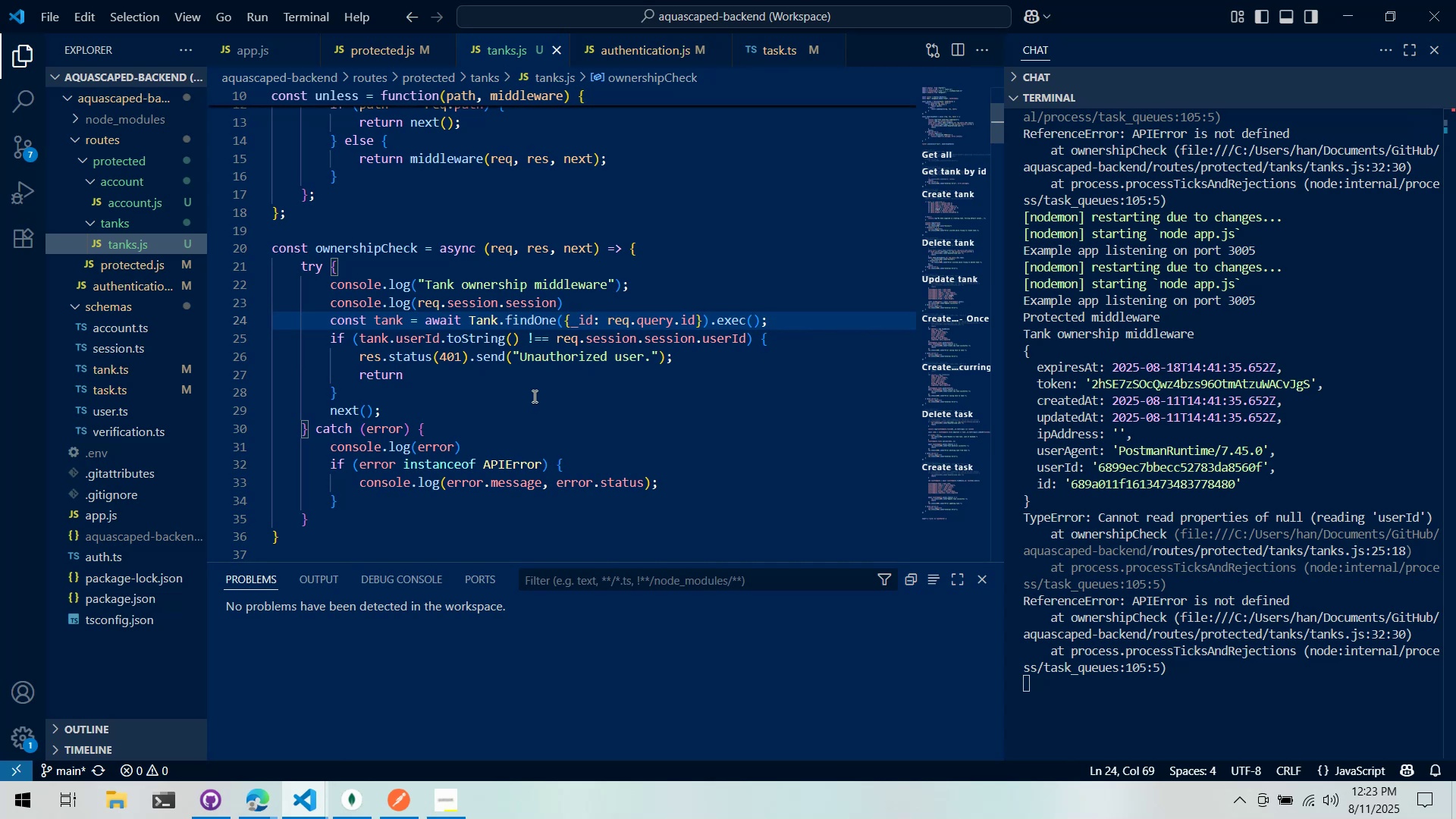 
key(Enter)
 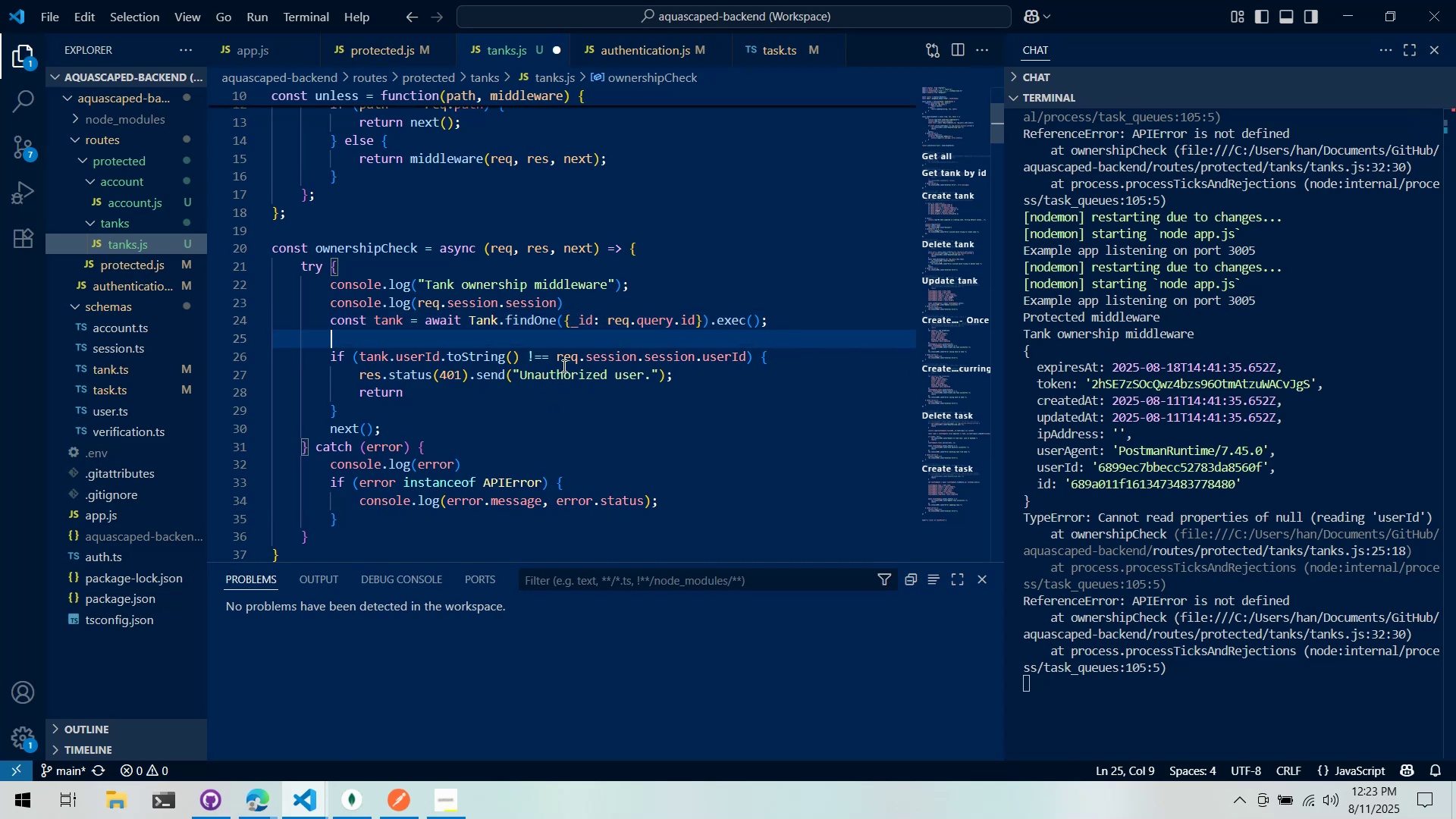 
type(if (tank )
key(Backspace)
 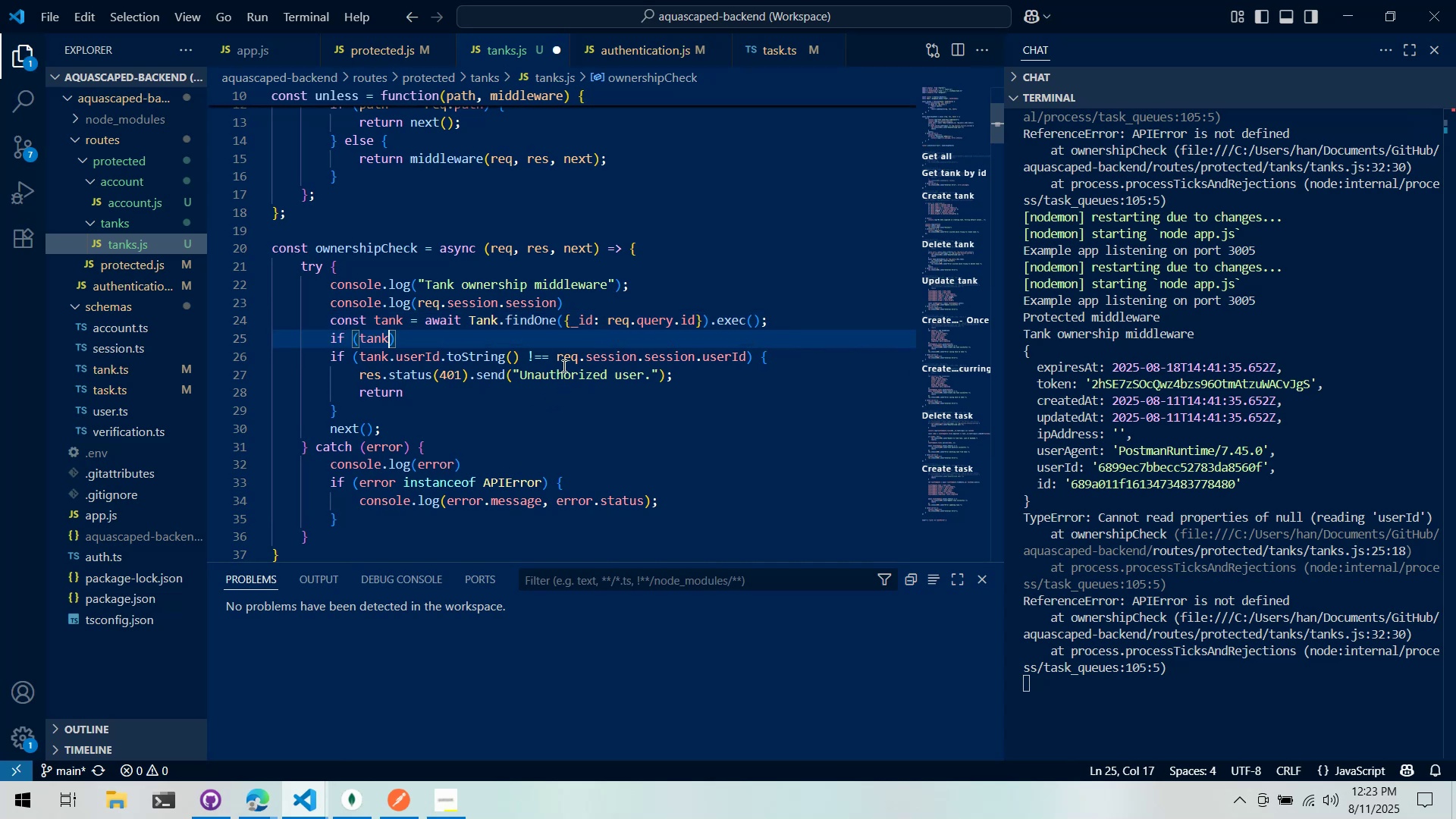 
key(ArrowRight)
 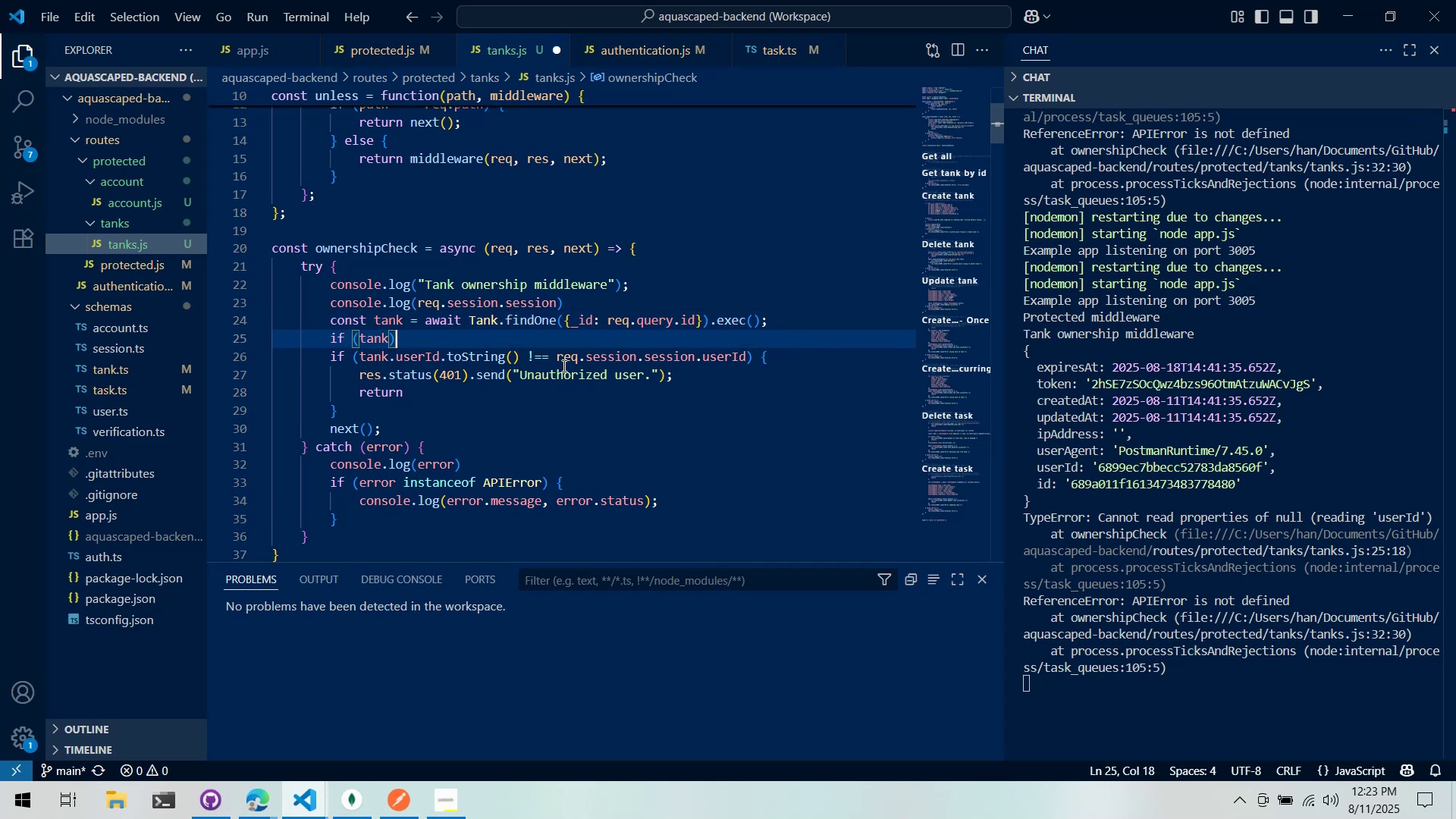 
key(Space)
 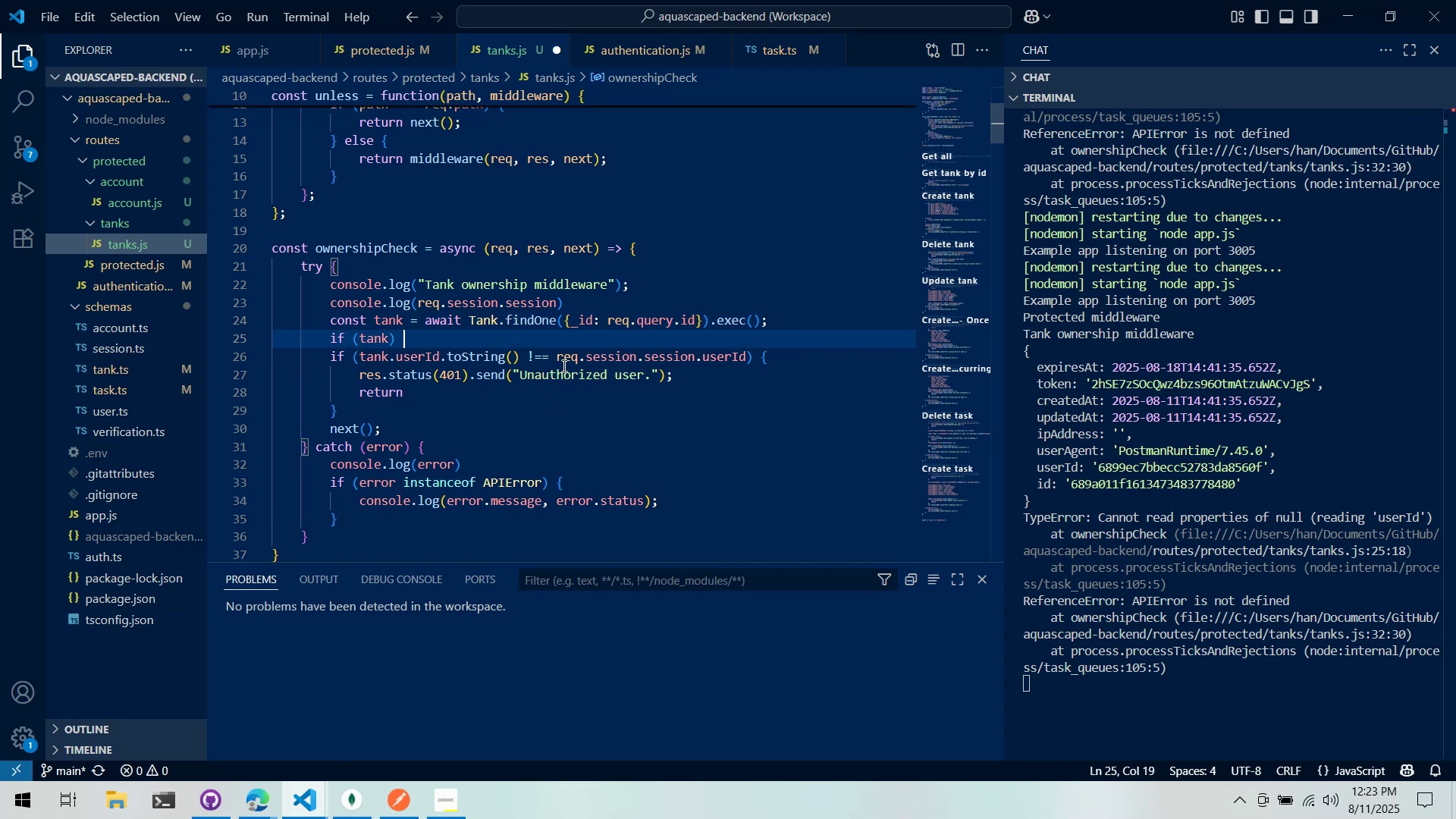 
key(Shift+BracketLeft)
 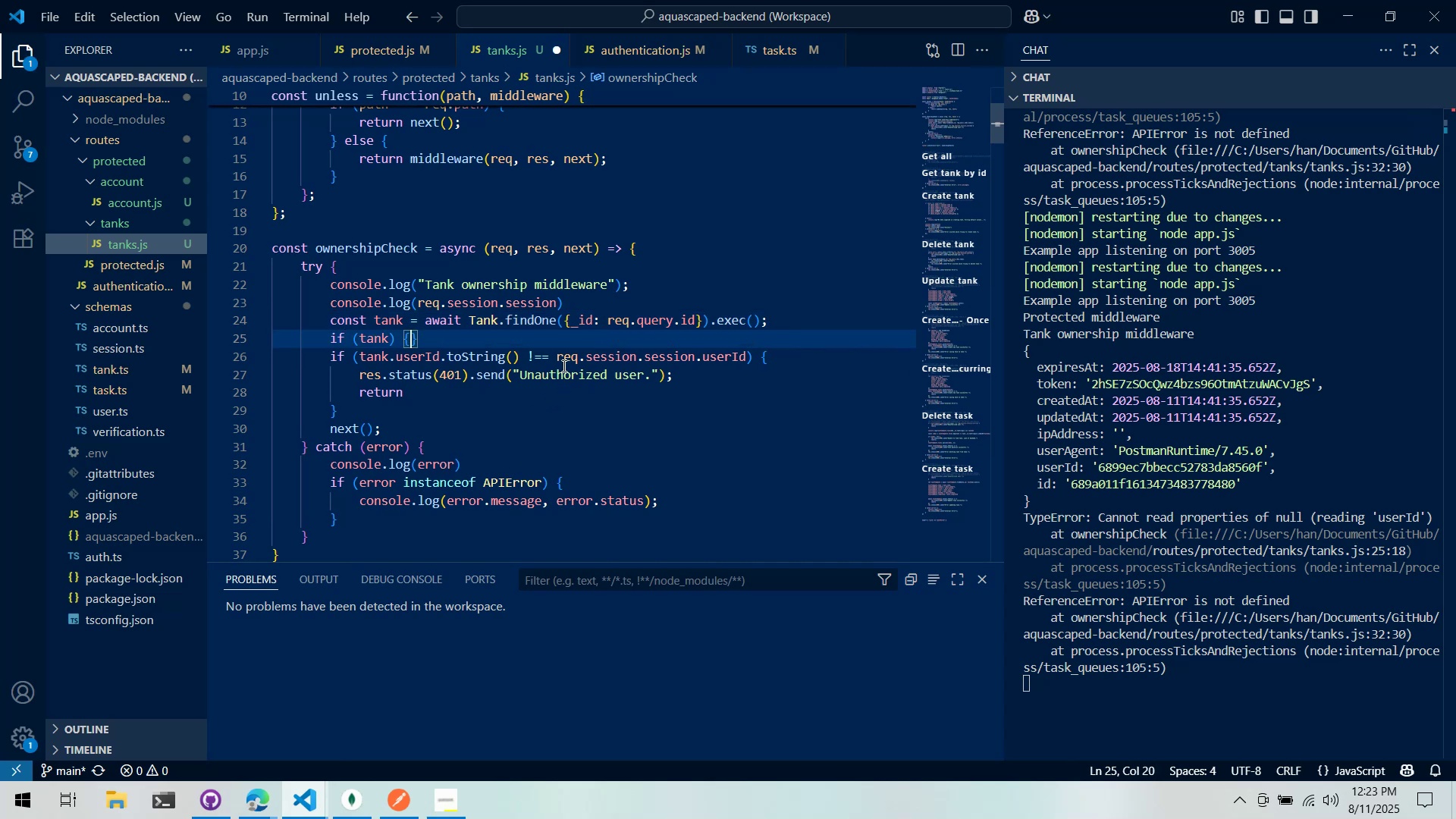 
key(Enter)
 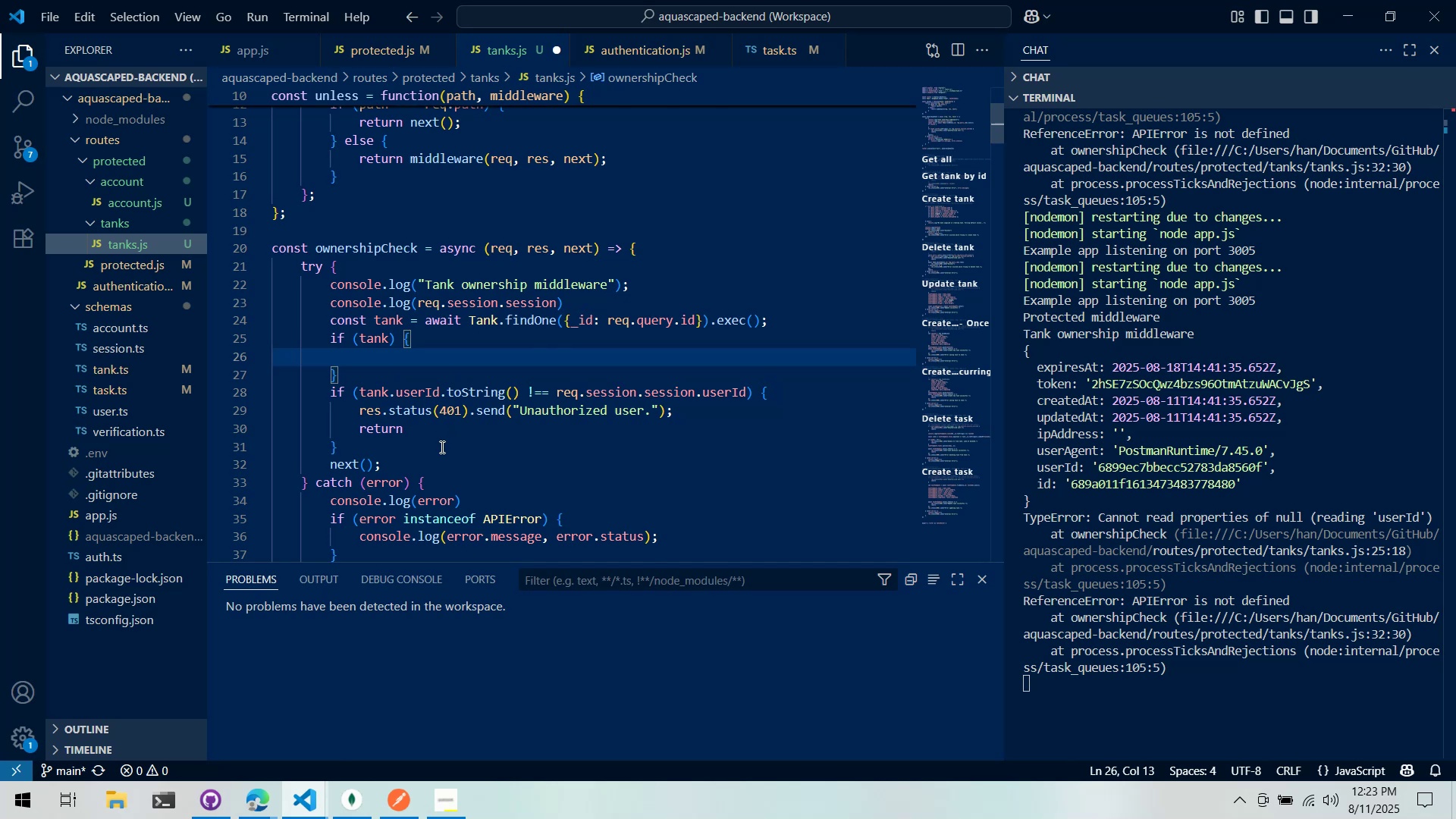 
left_click_drag(start_coordinate=[441, 445], to_coordinate=[131, 391])
 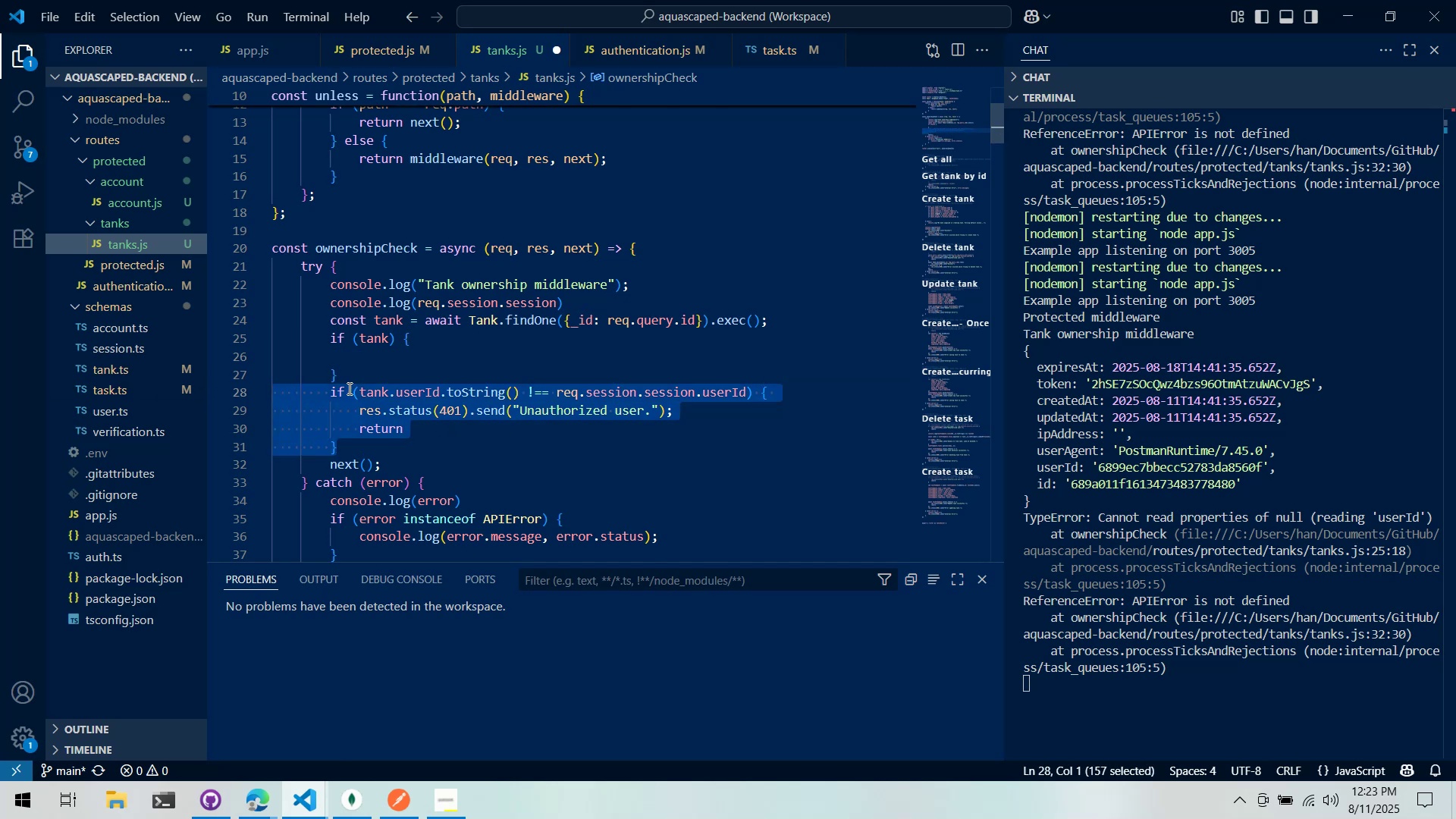 
left_click_drag(start_coordinate=[372, 396], to_coordinate=[205, 358])
 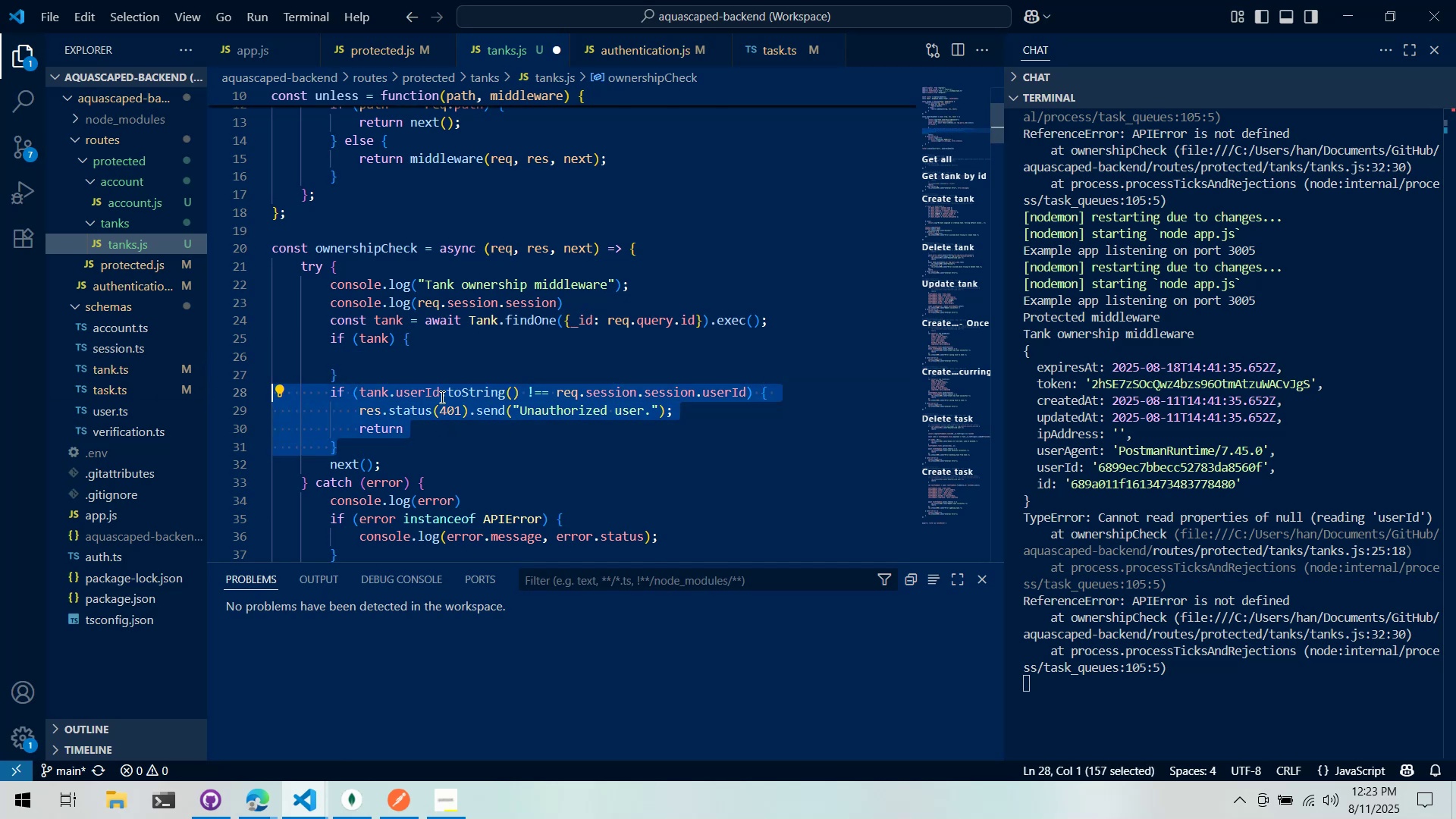 
left_click_drag(start_coordinate=[441, 397], to_coordinate=[242, 361])
 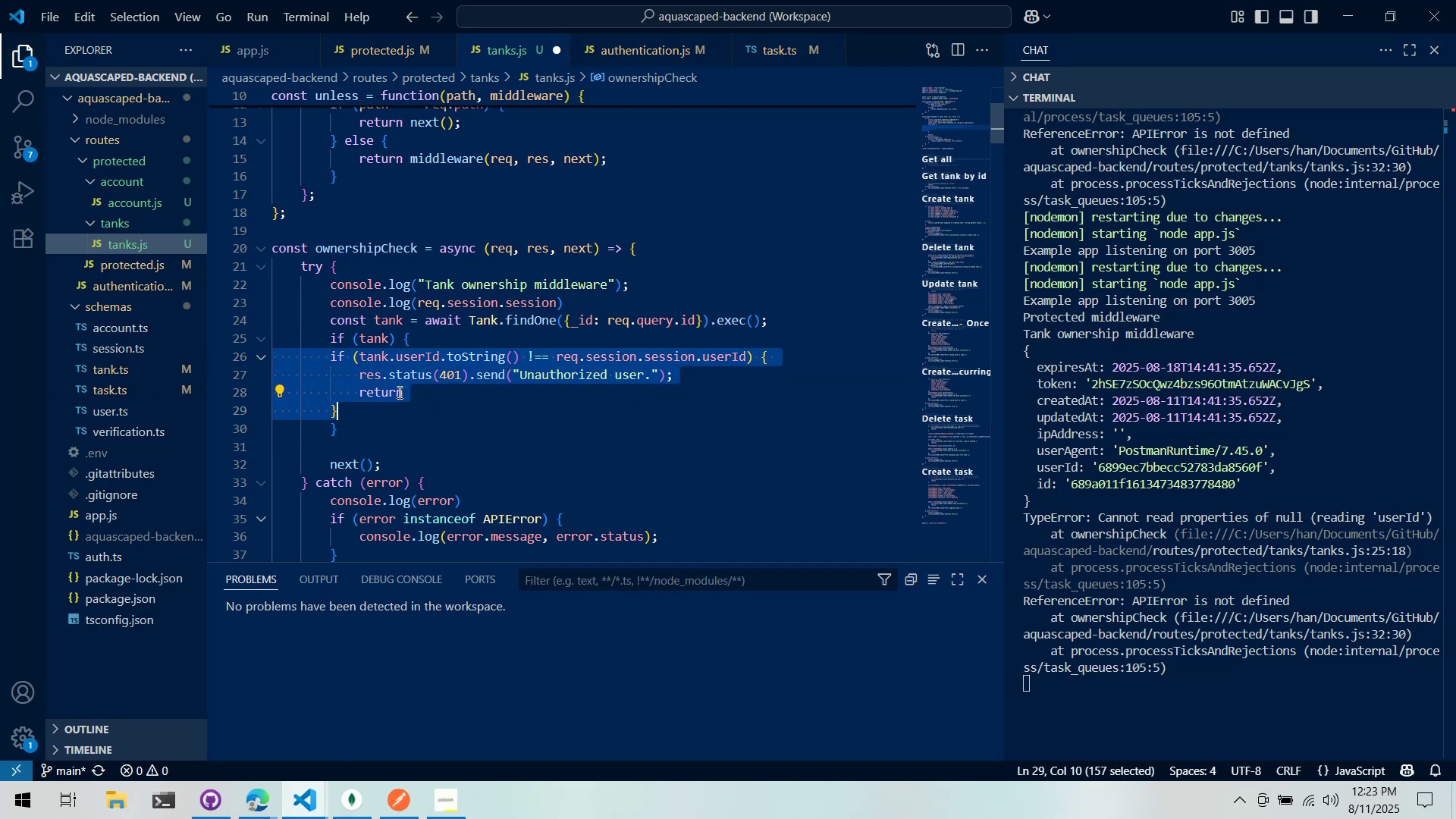 
key(Tab)
 